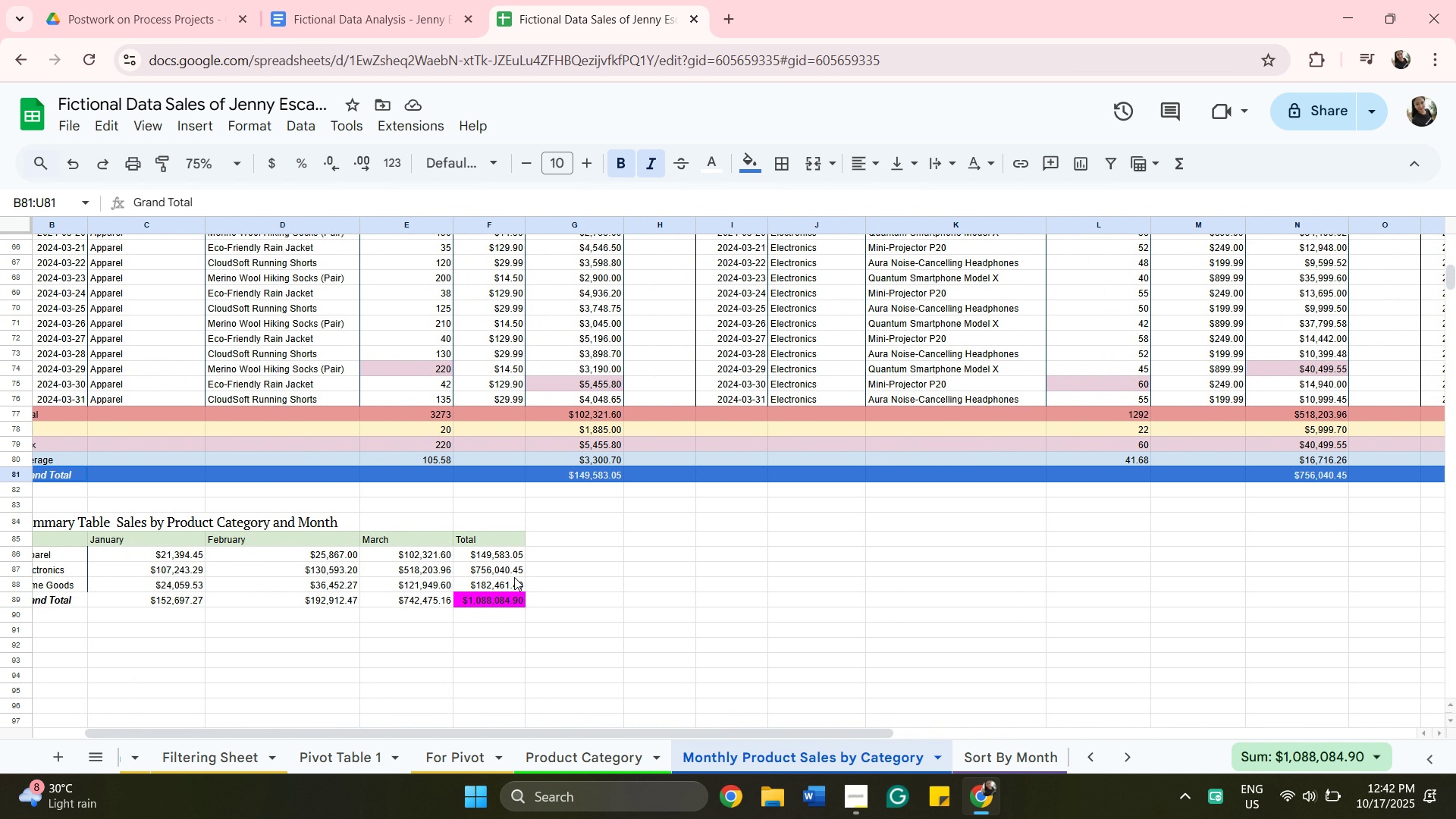 
scroll: coordinate [517, 580], scroll_direction: up, amount: 3.0
 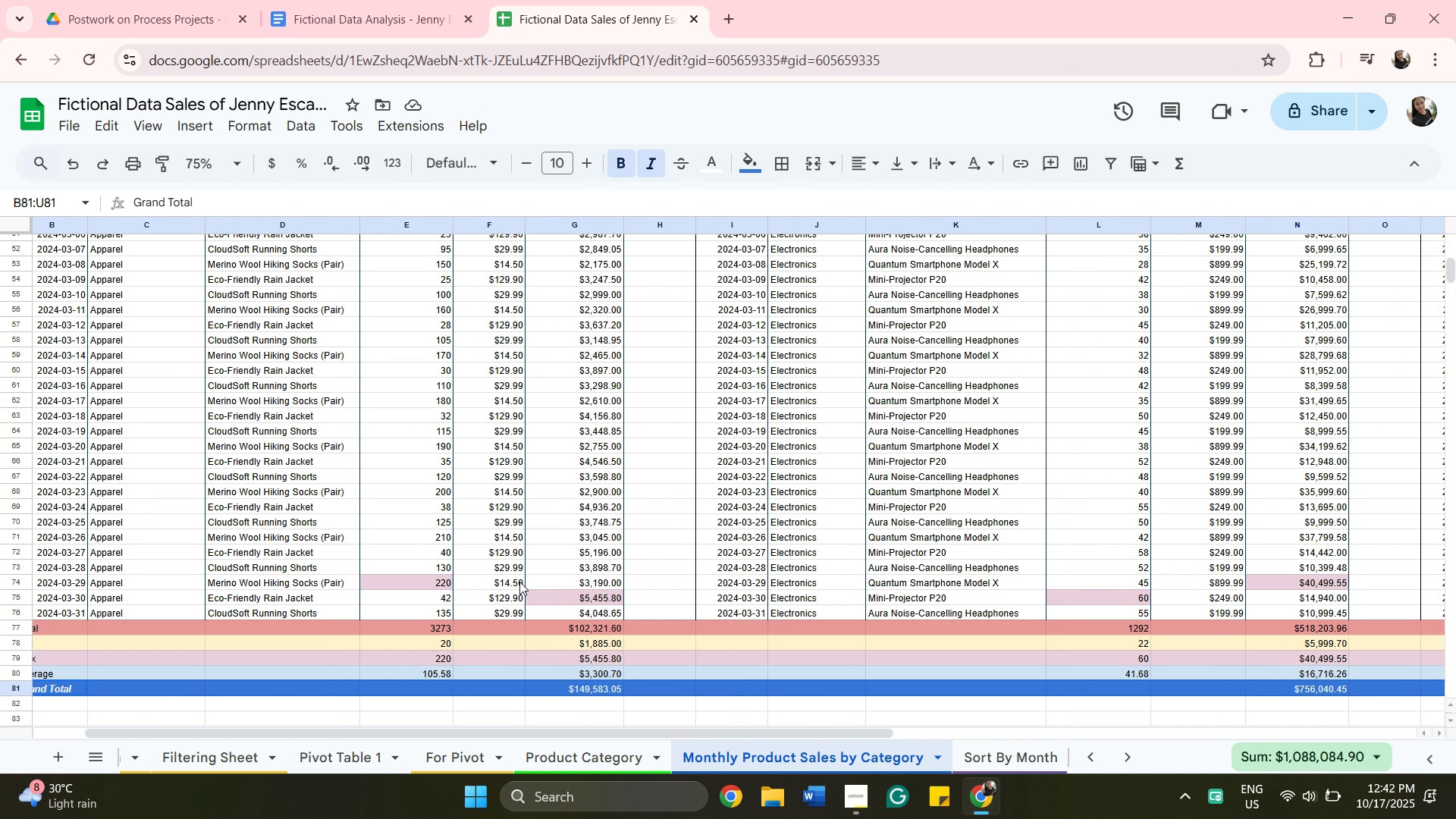 
scroll: coordinate [574, 619], scroll_direction: down, amount: 4.0
 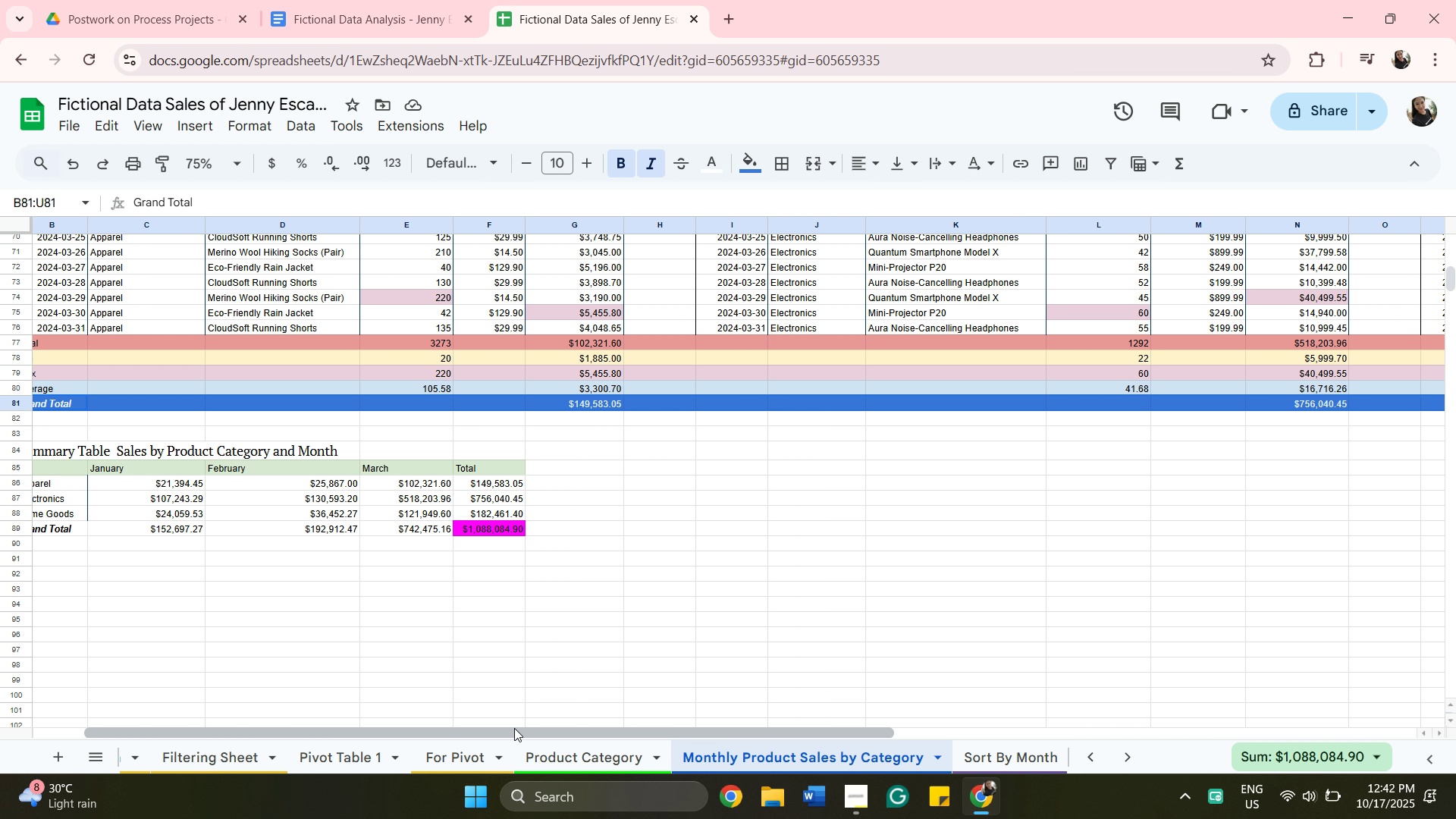 
left_click_drag(start_coordinate=[514, 726], to_coordinate=[474, 716])
 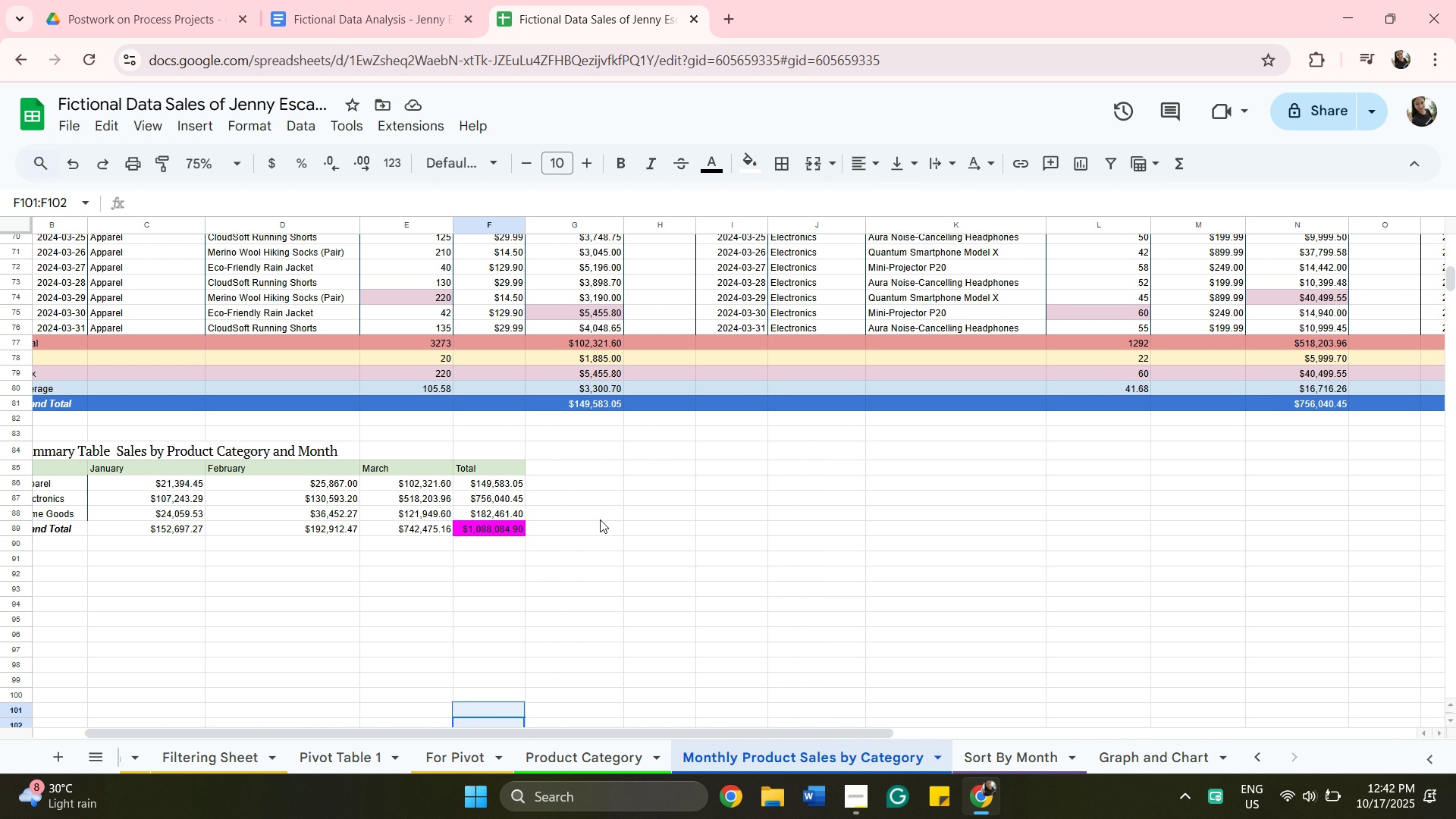 
left_click([601, 518])
 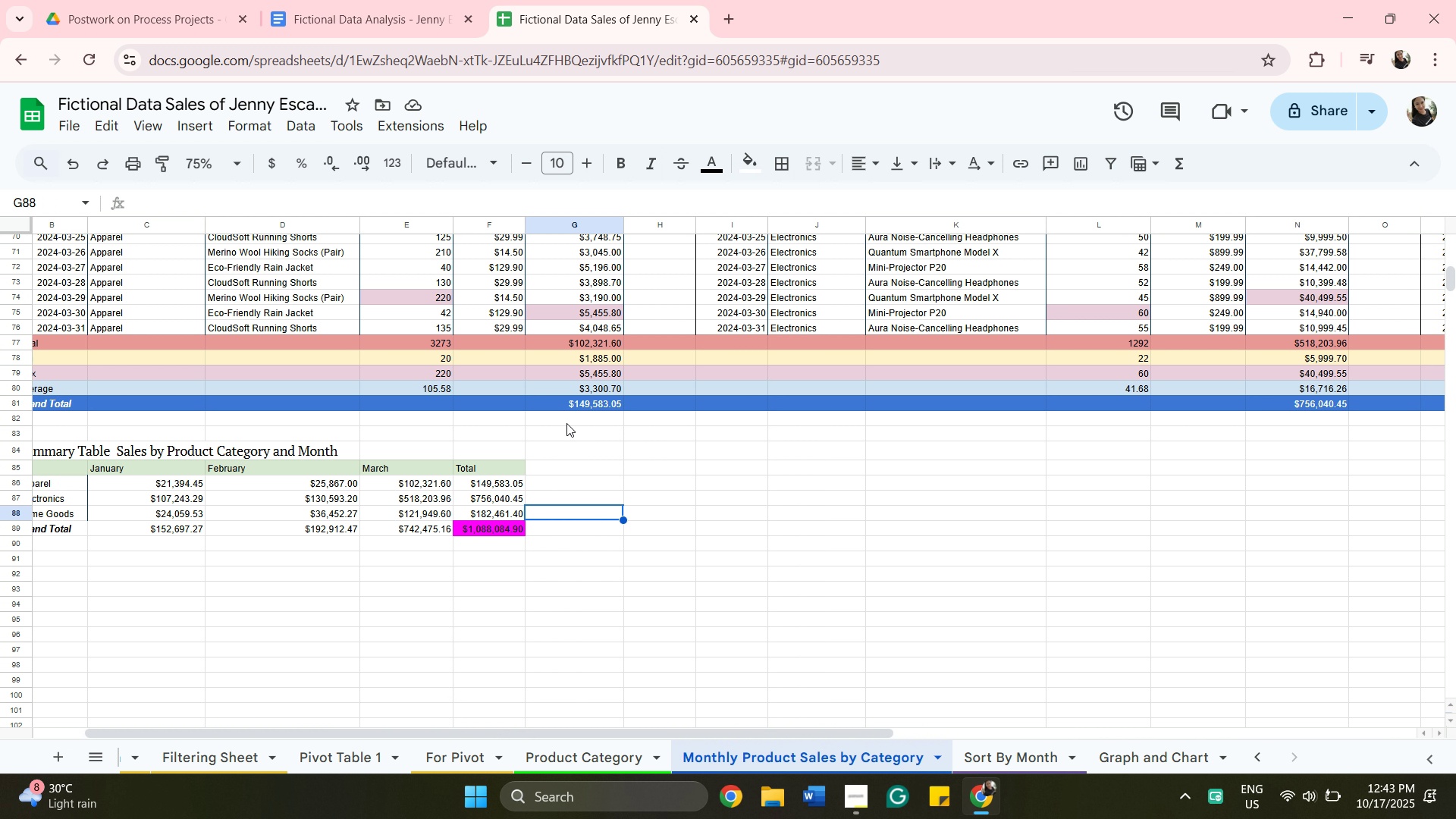 
wait(5.36)
 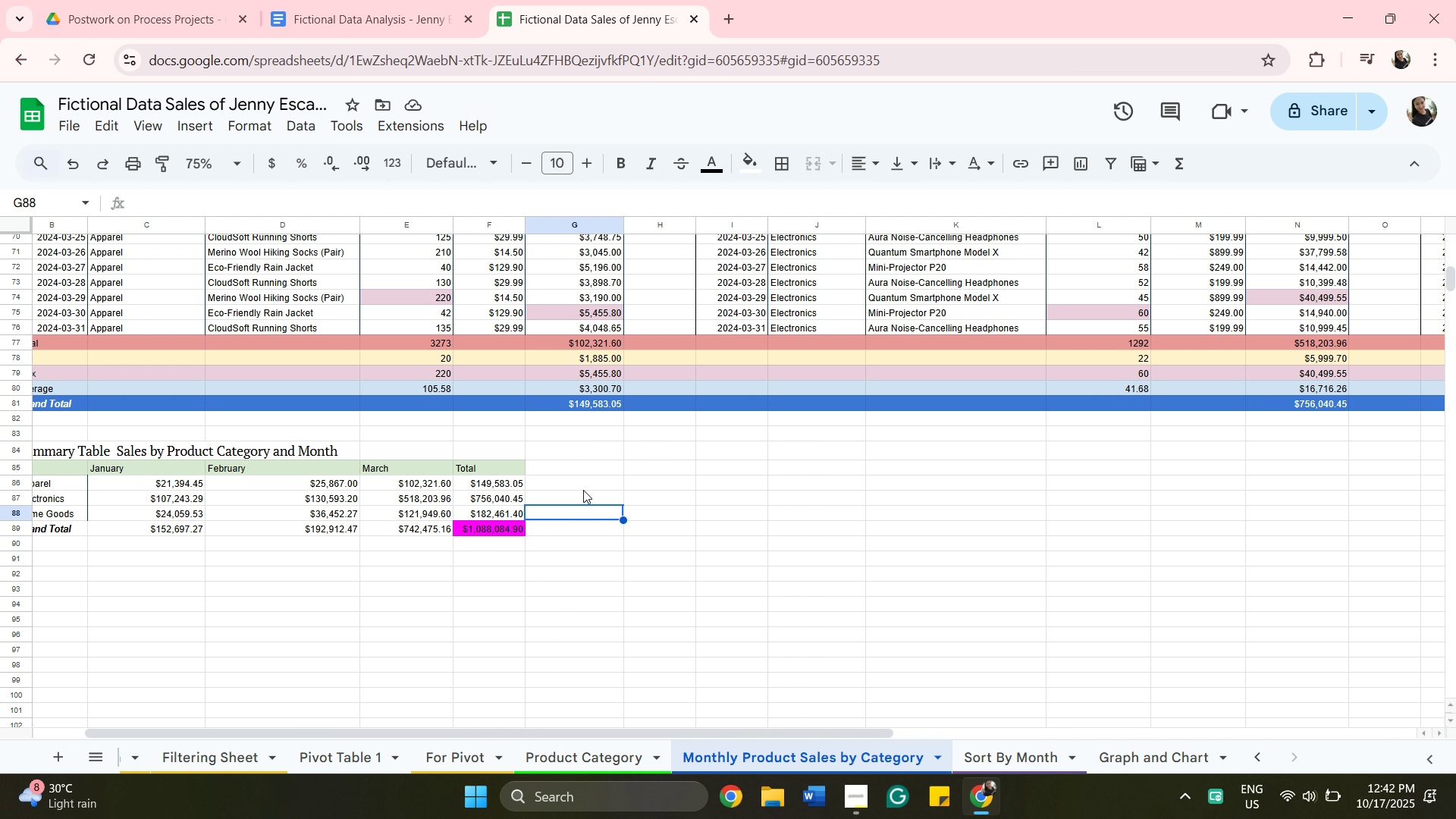 
left_click([581, 403])
 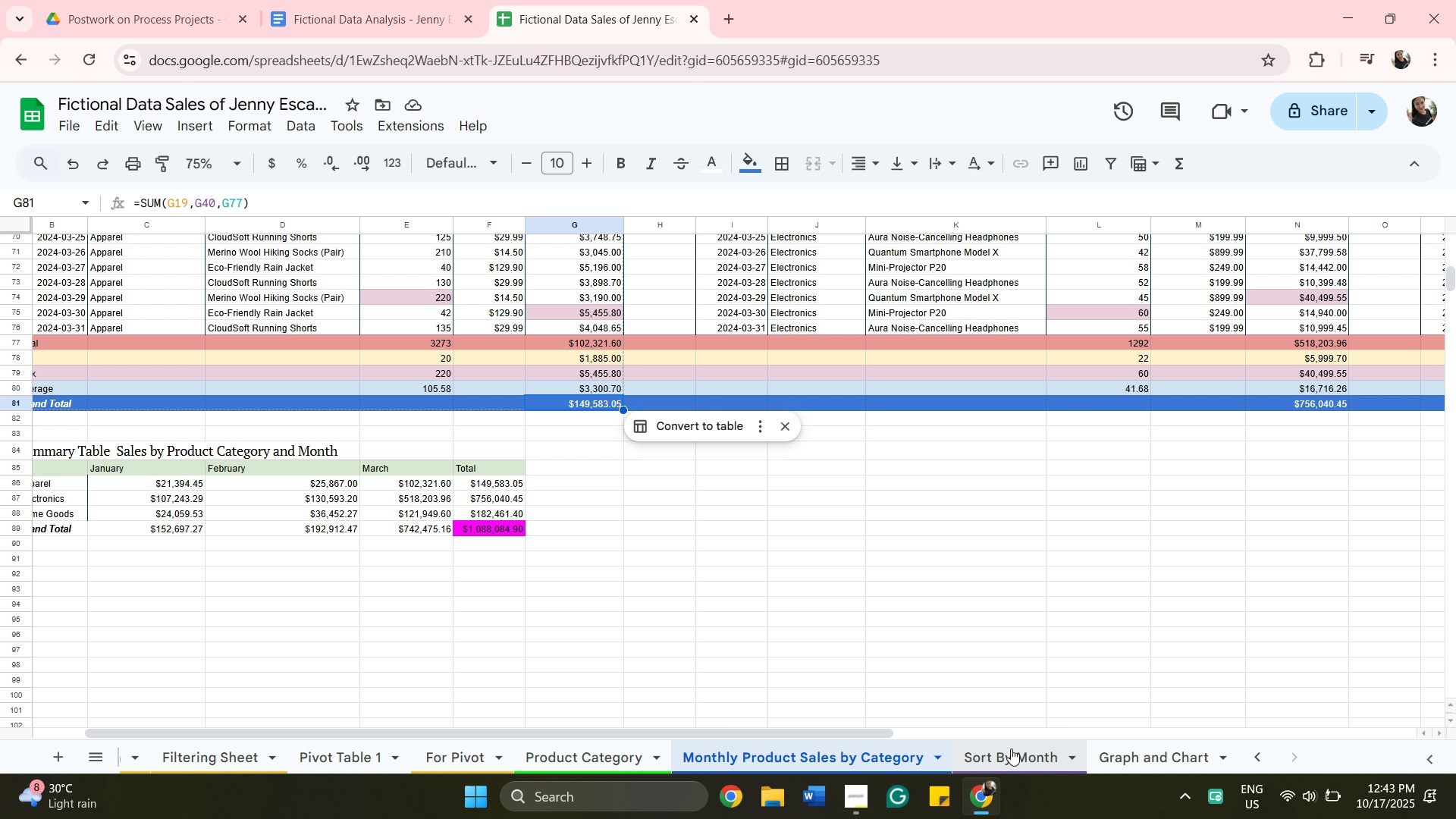 
left_click([1014, 751])
 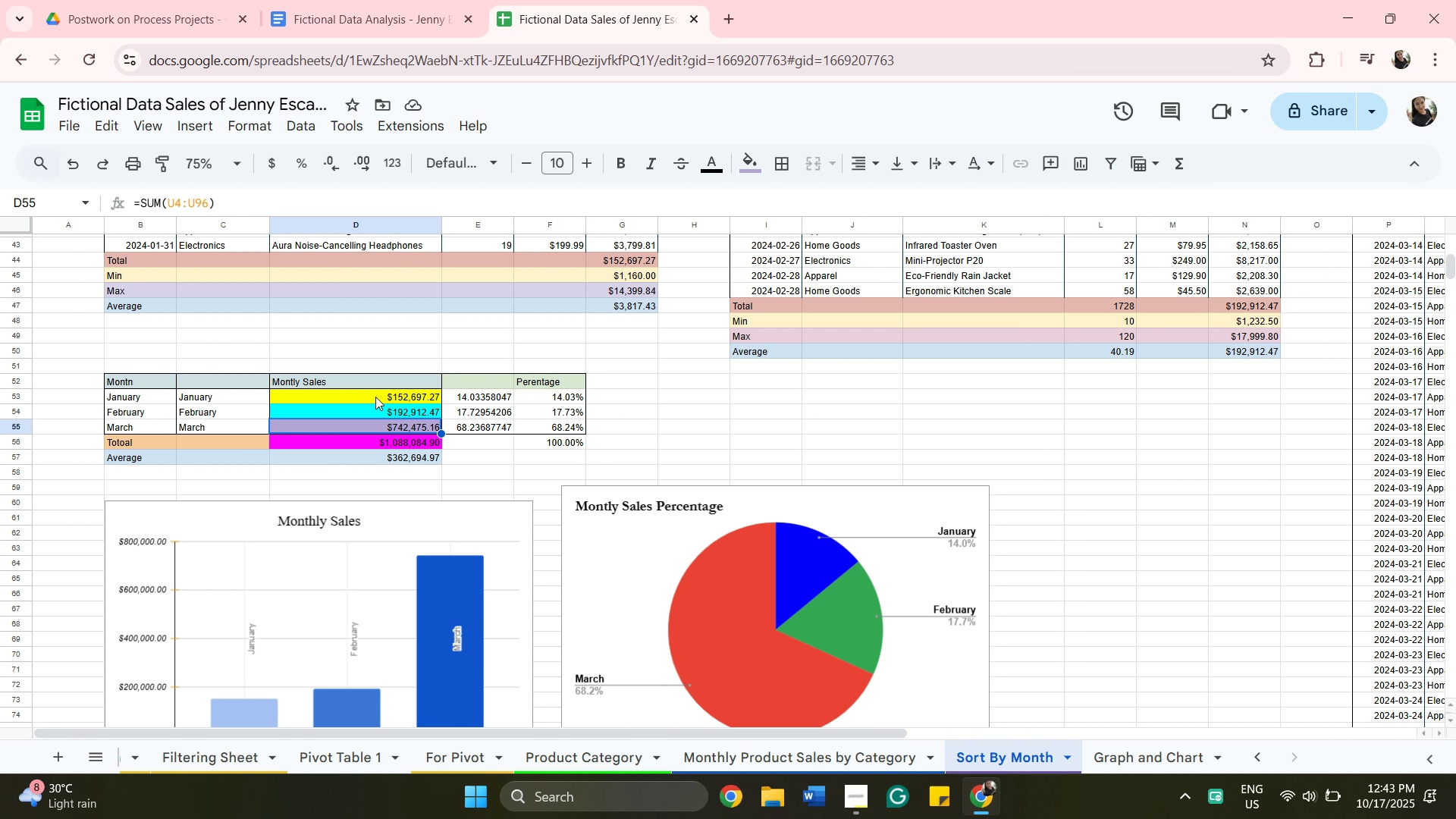 
wait(9.51)
 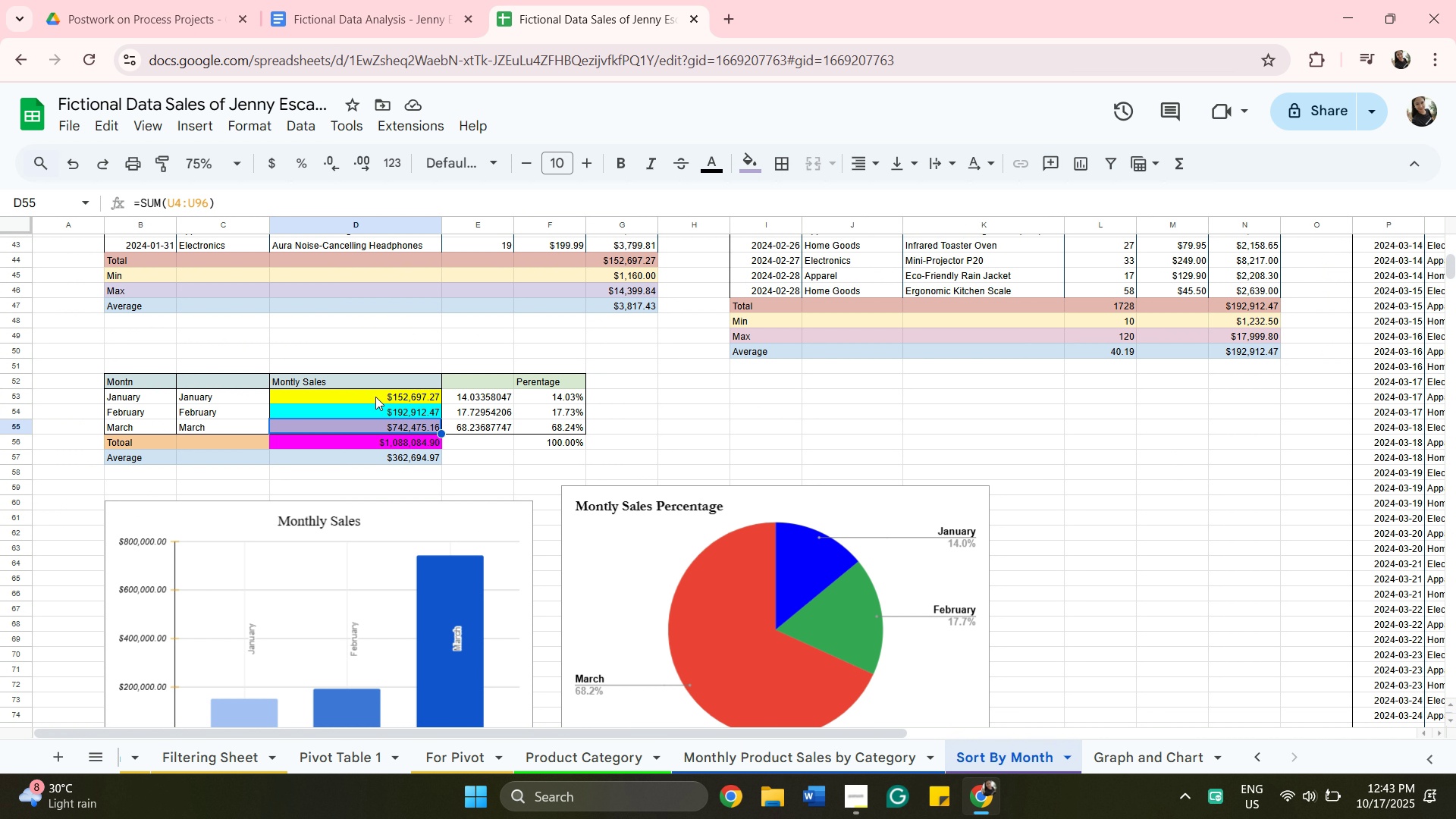 
left_click_drag(start_coordinate=[469, 730], to_coordinate=[393, 696])
 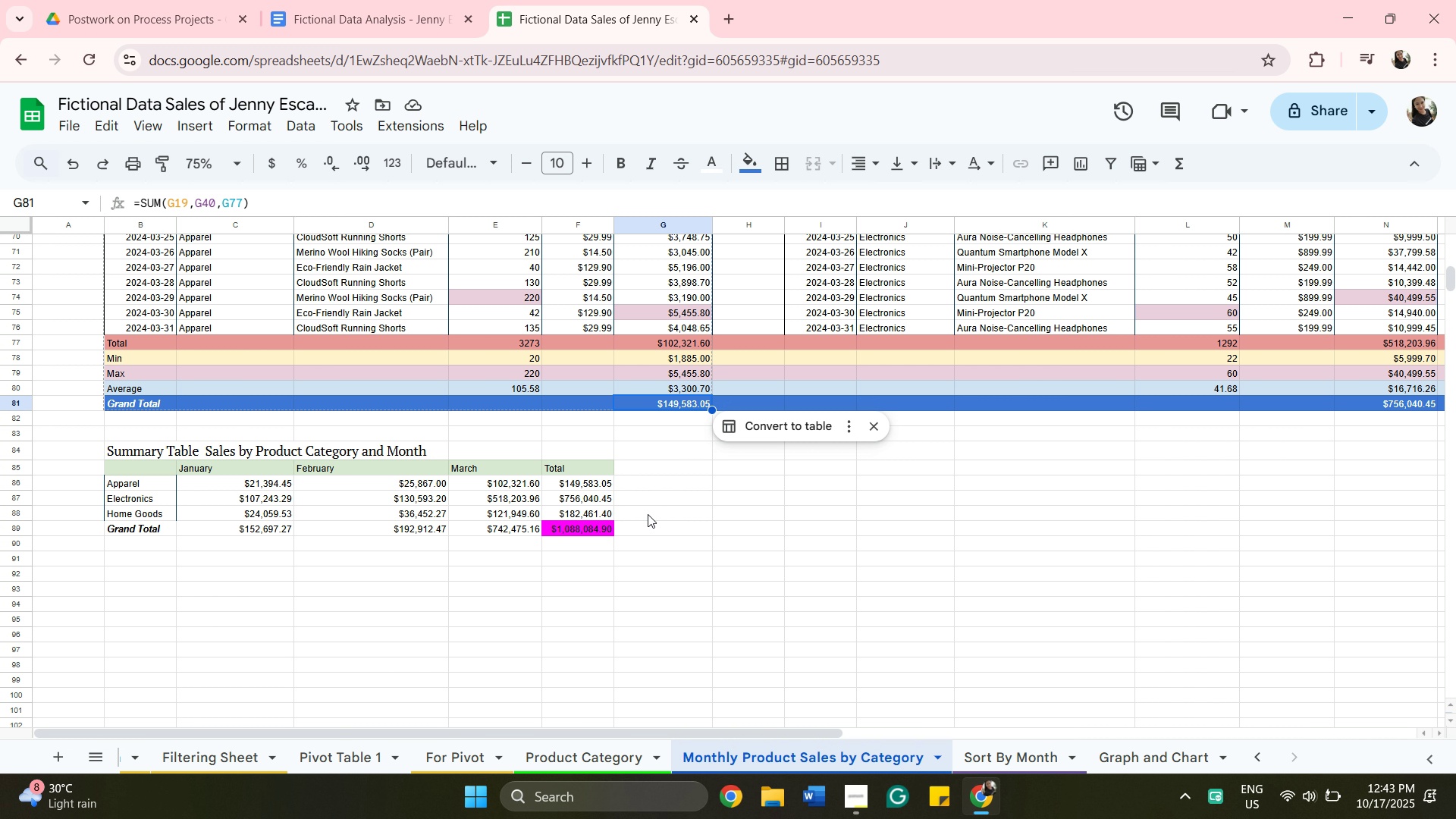 
wait(6.78)
 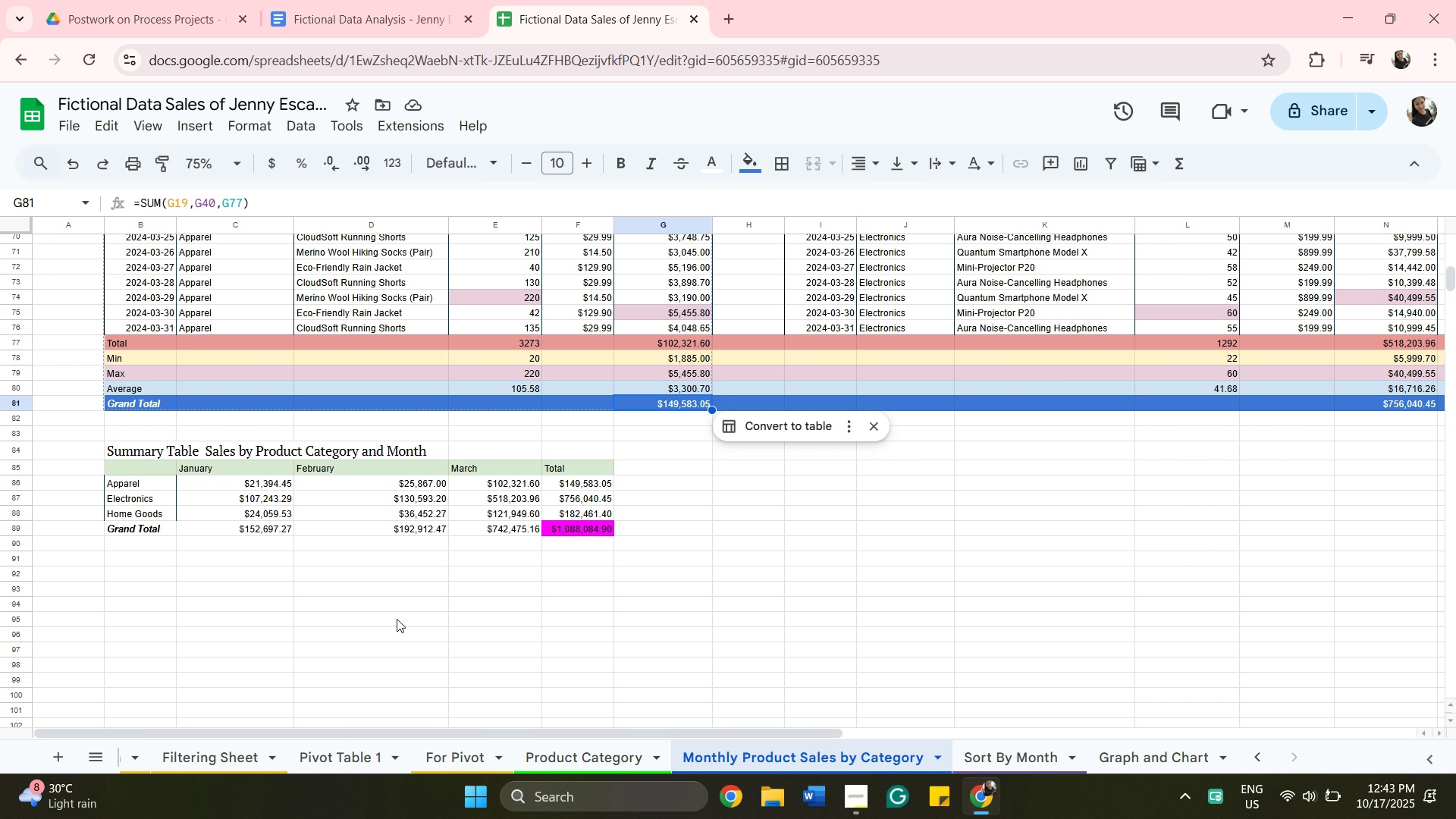 
scroll: coordinate [666, 466], scroll_direction: up, amount: 2.0
 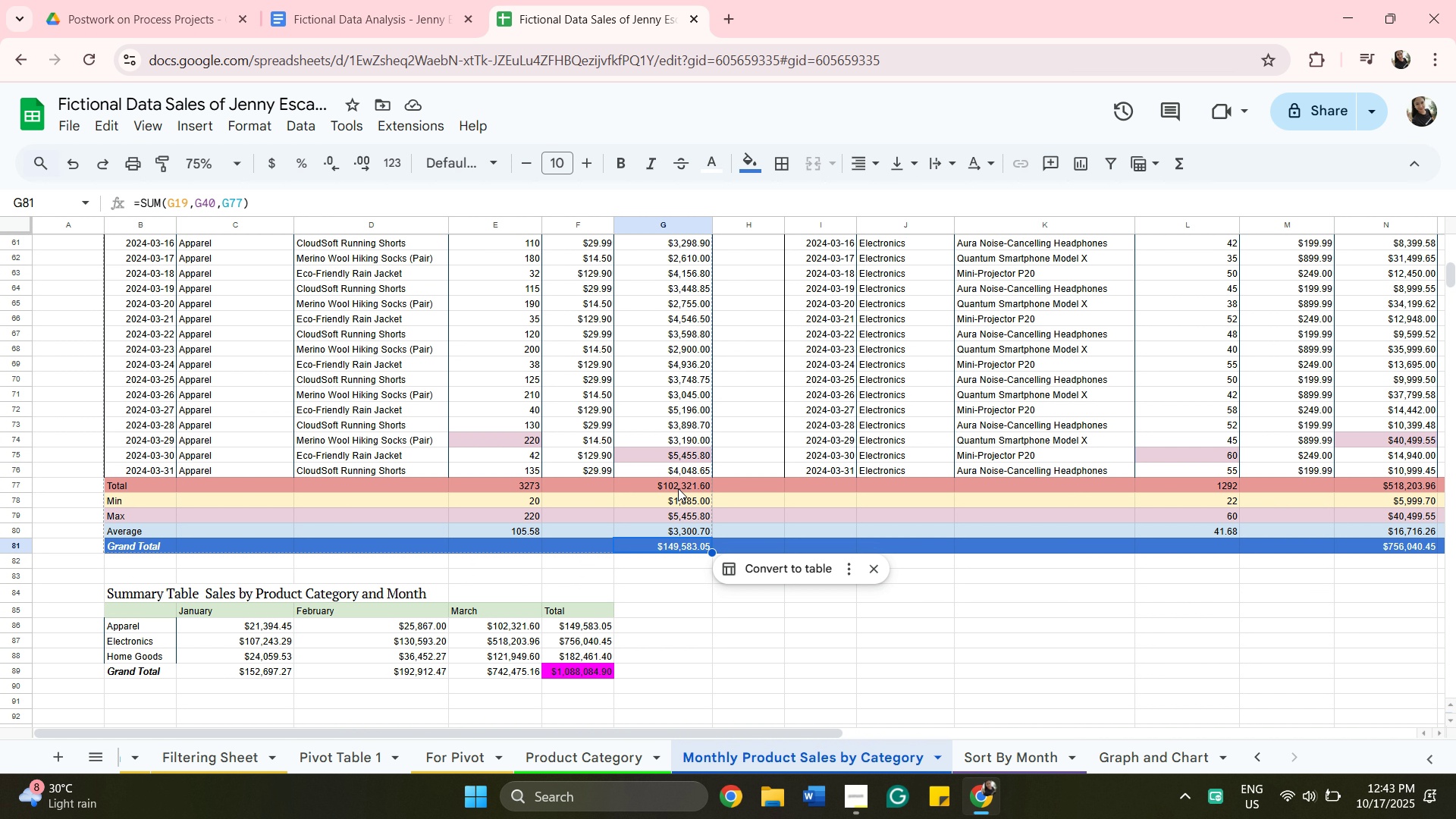 
mouse_move([688, 532])
 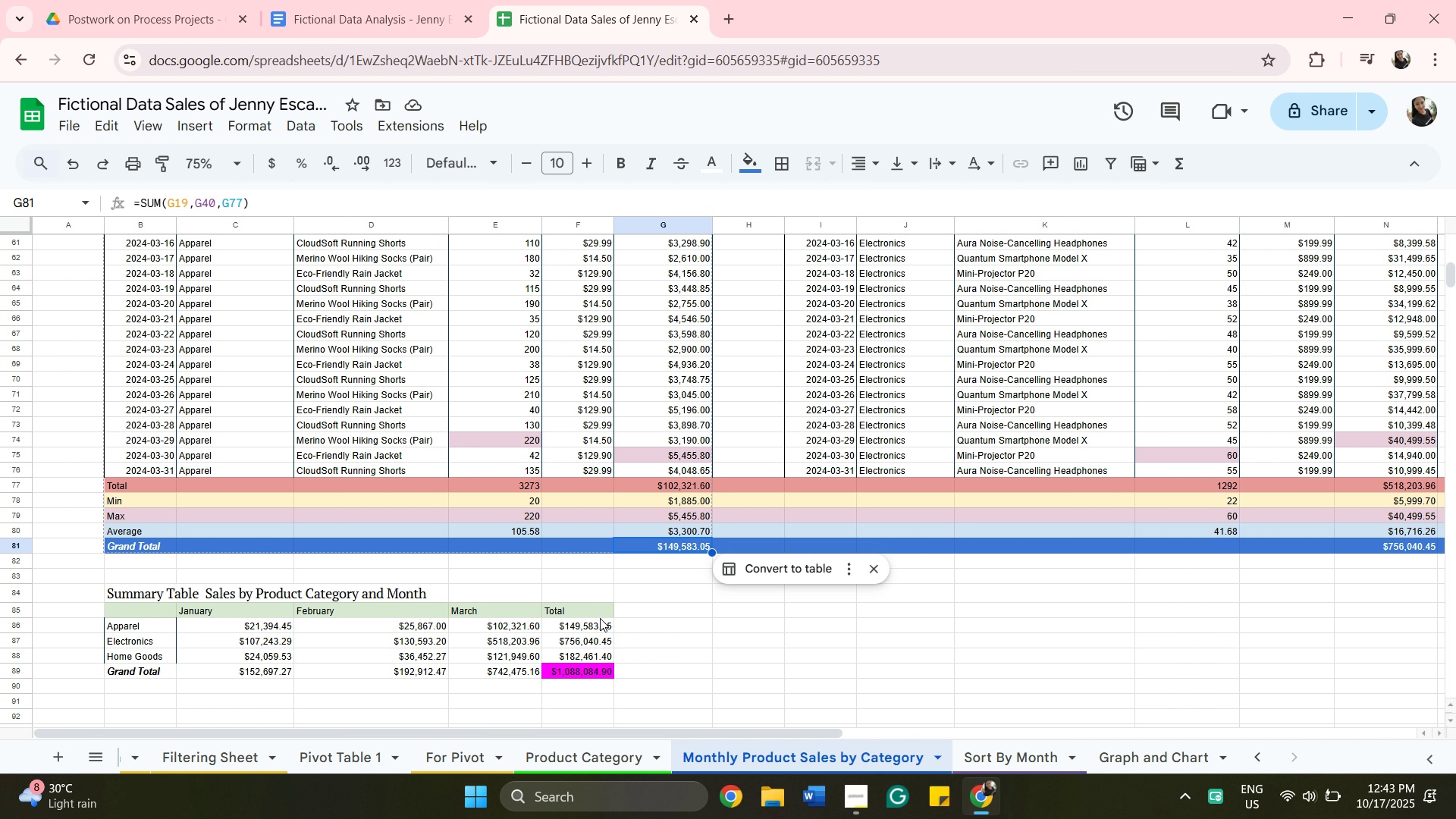 
wait(5.98)
 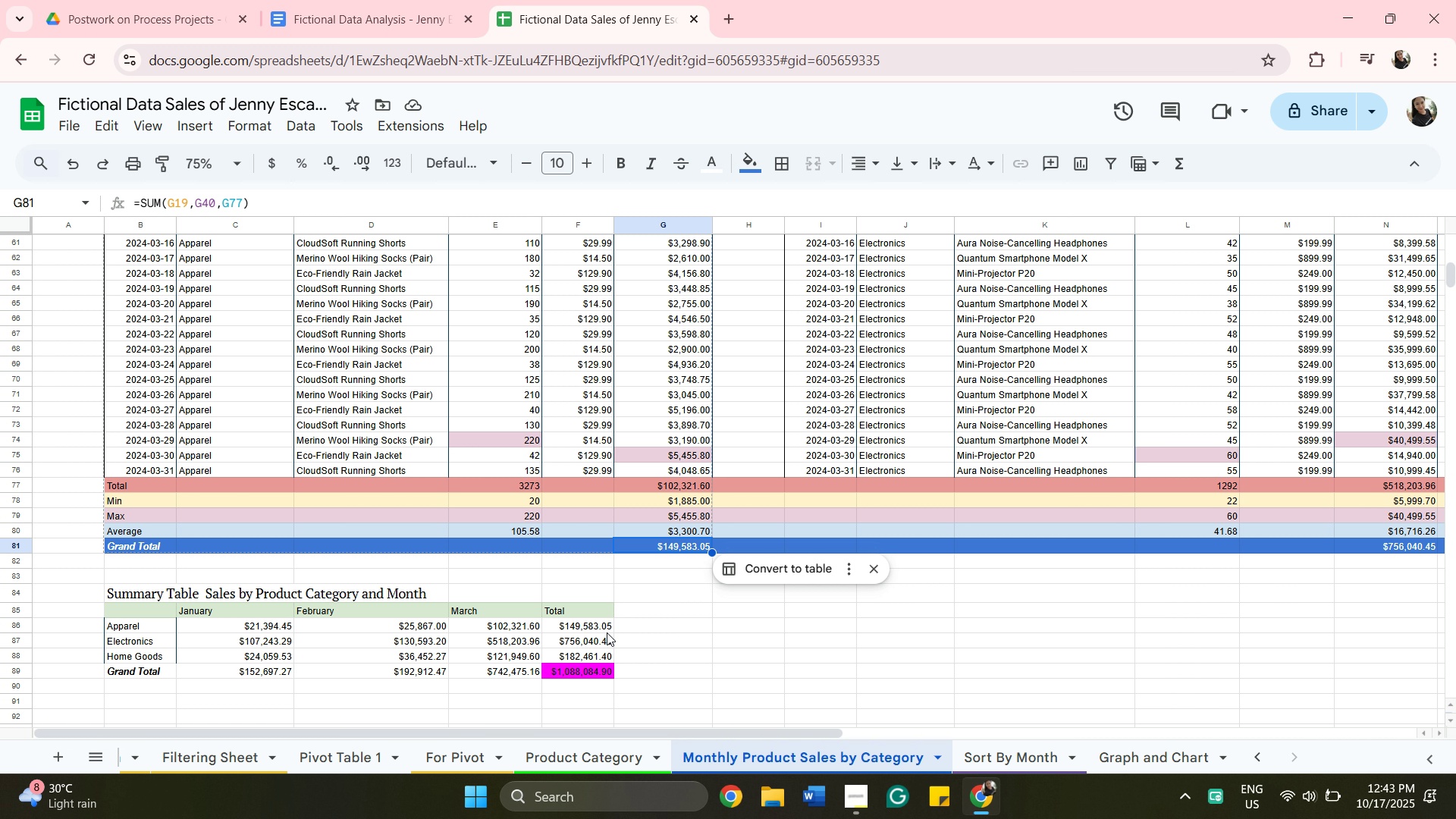 
scroll: coordinate [675, 585], scroll_direction: up, amount: 7.0
 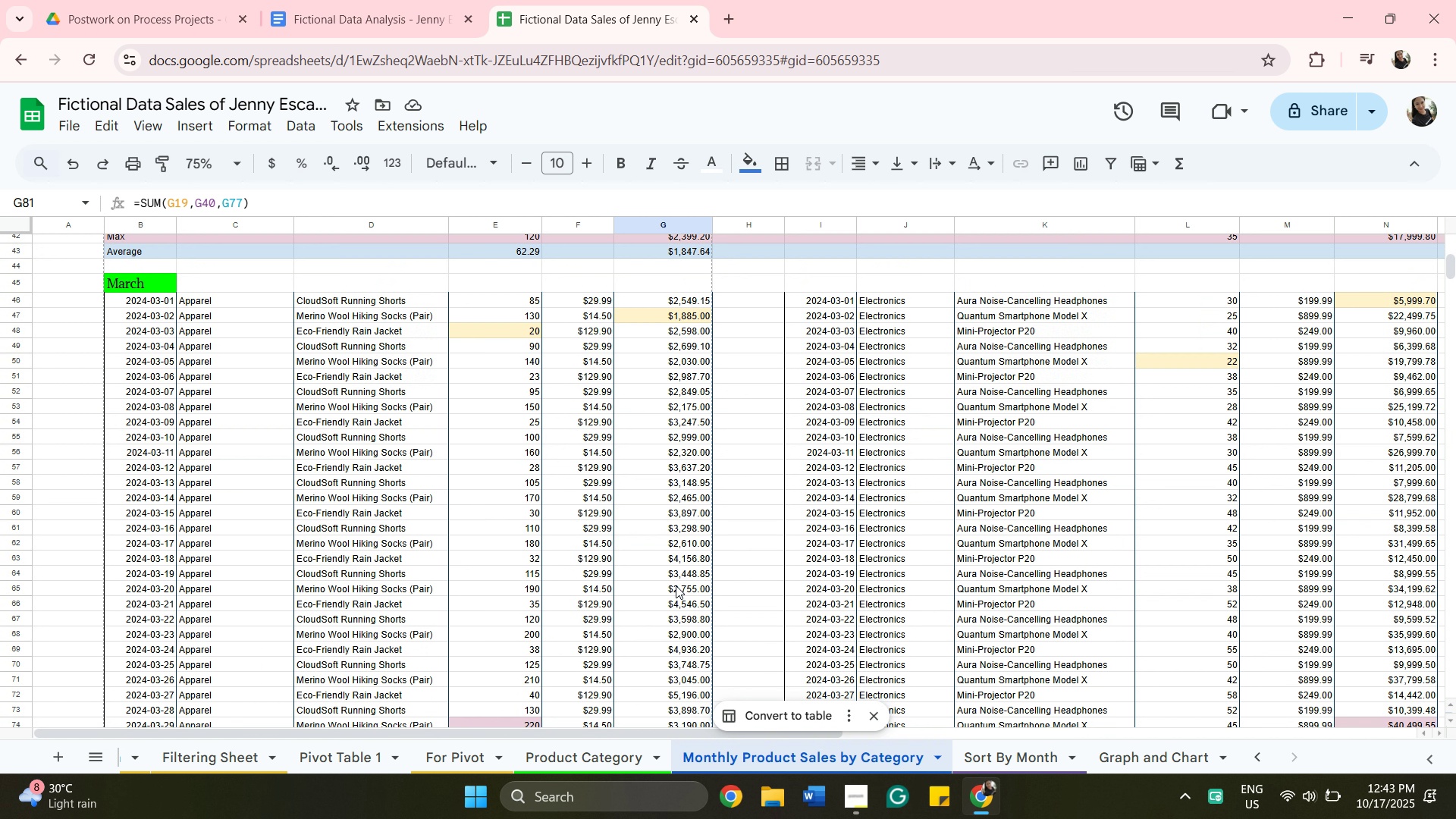 
scroll: coordinate [676, 585], scroll_direction: down, amount: 8.0
 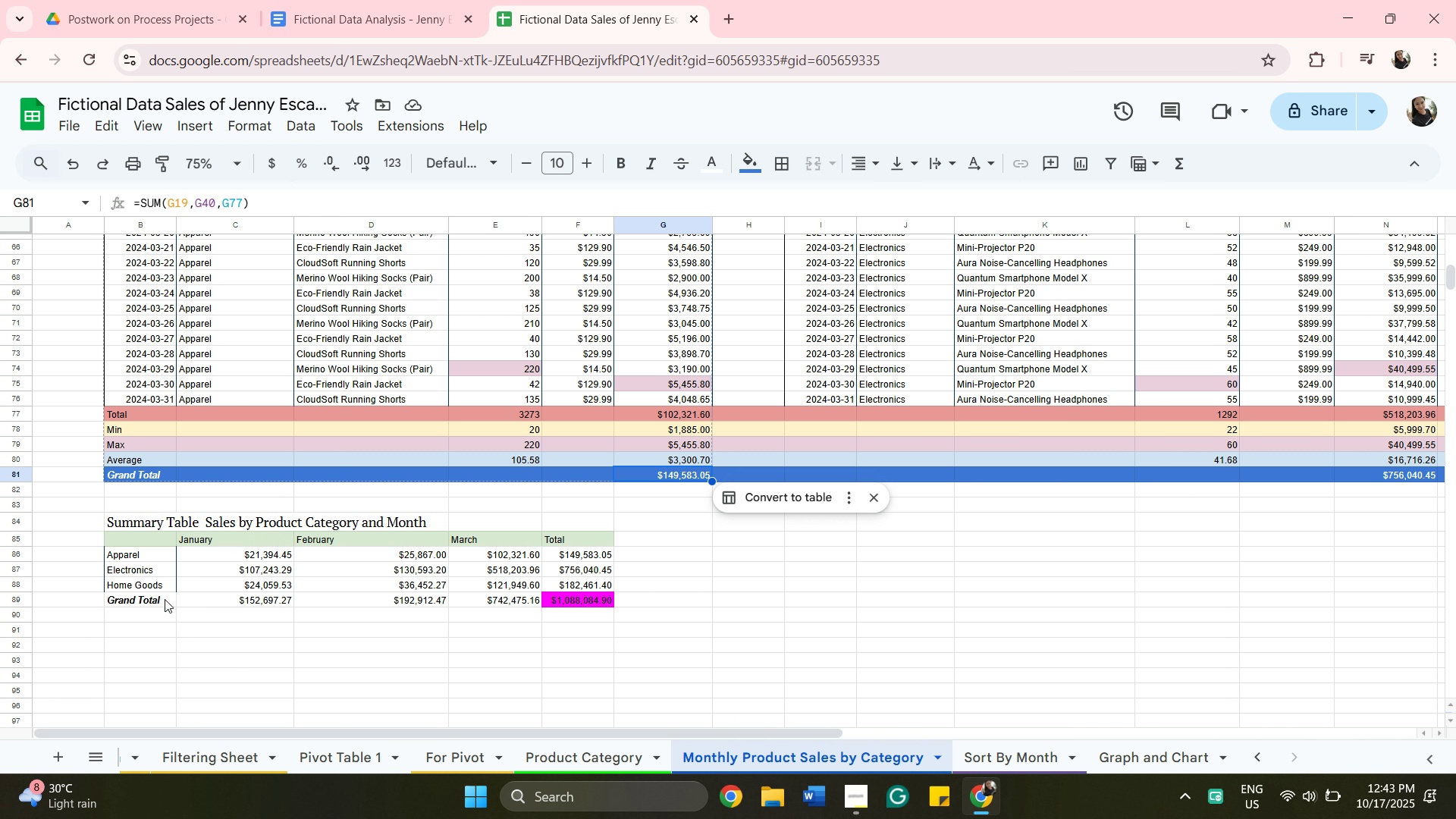 
left_click([165, 599])
 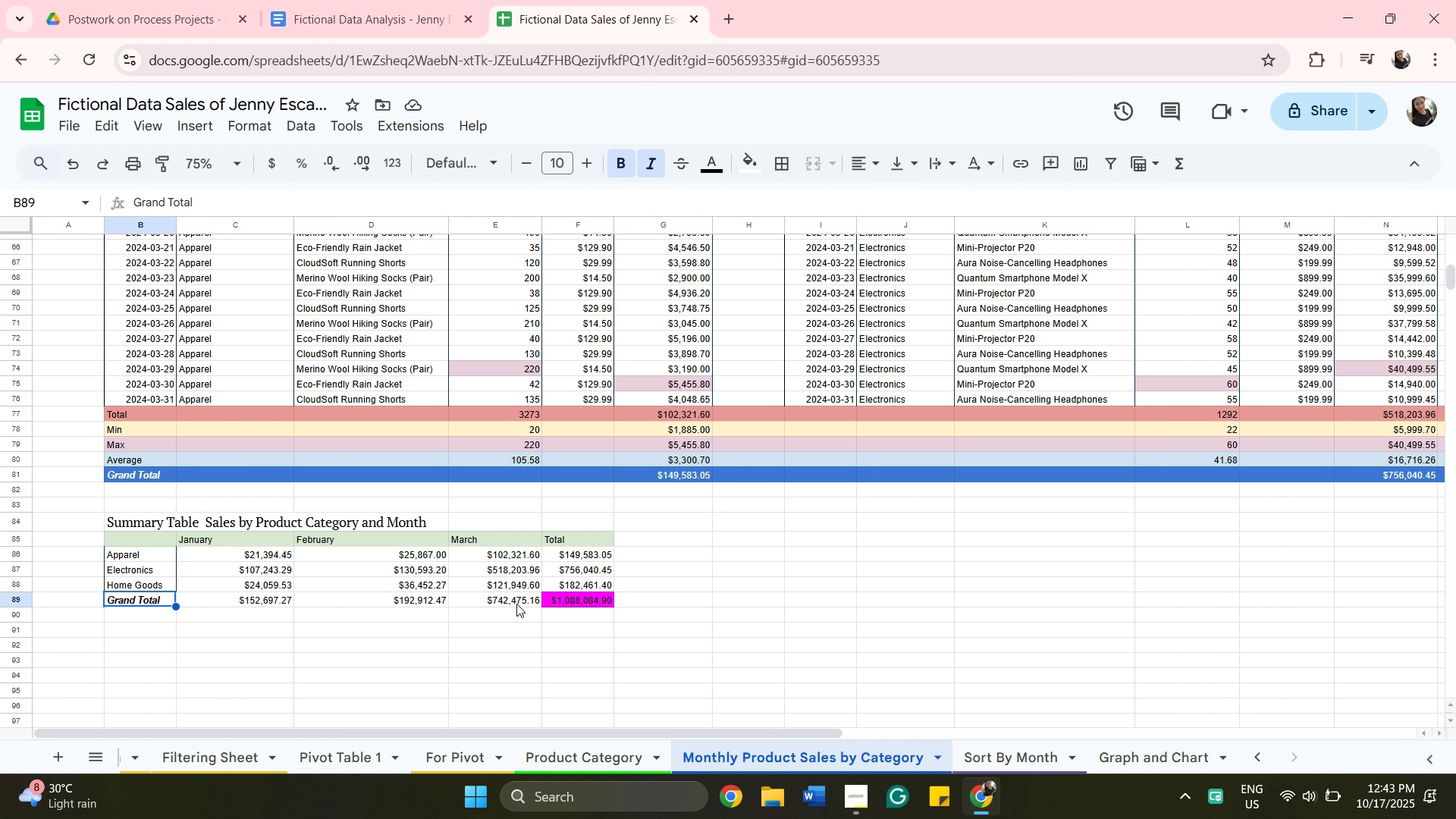 
hold_key(key=ShiftLeft, duration=0.47)
 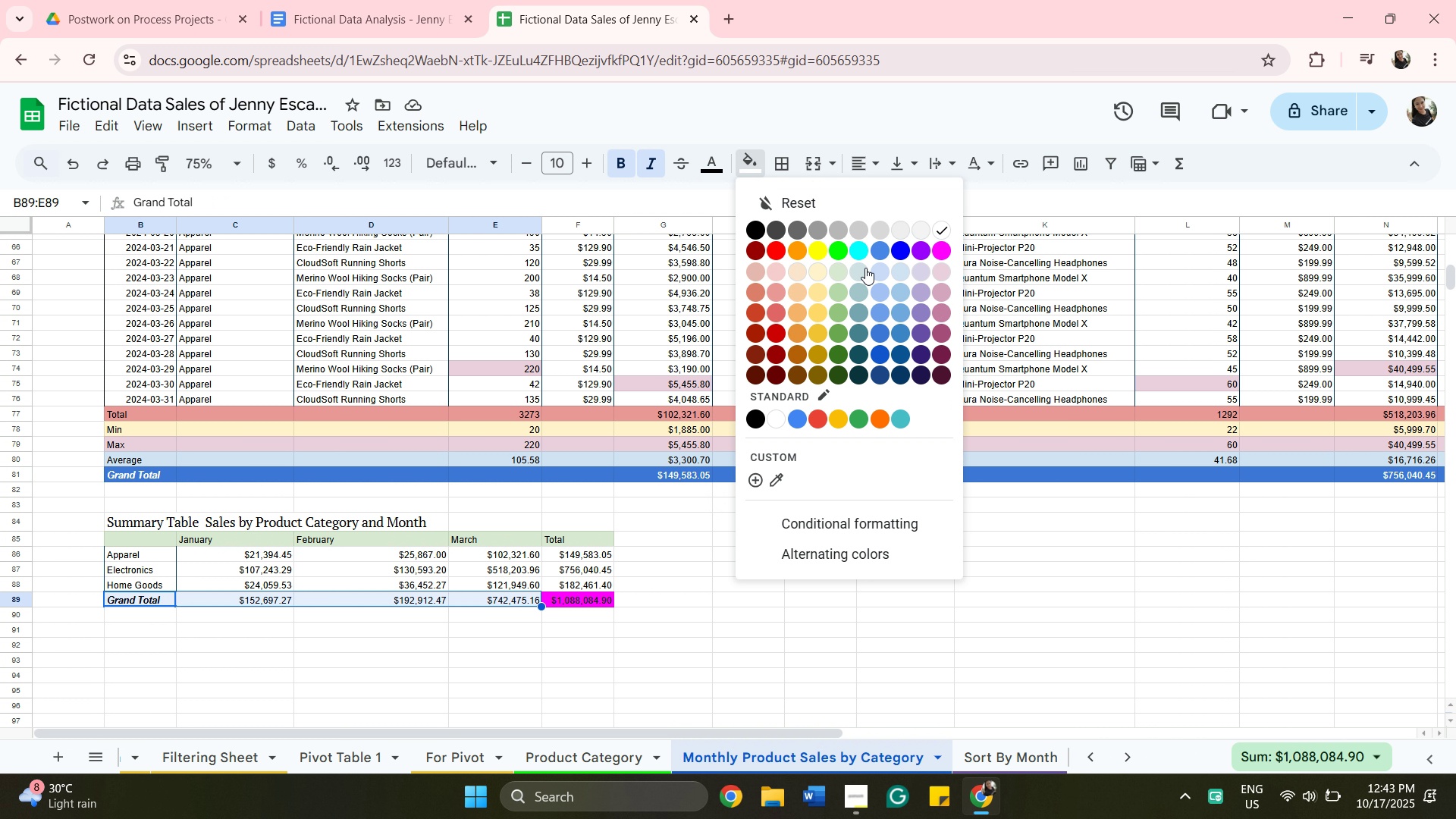 
wait(9.98)
 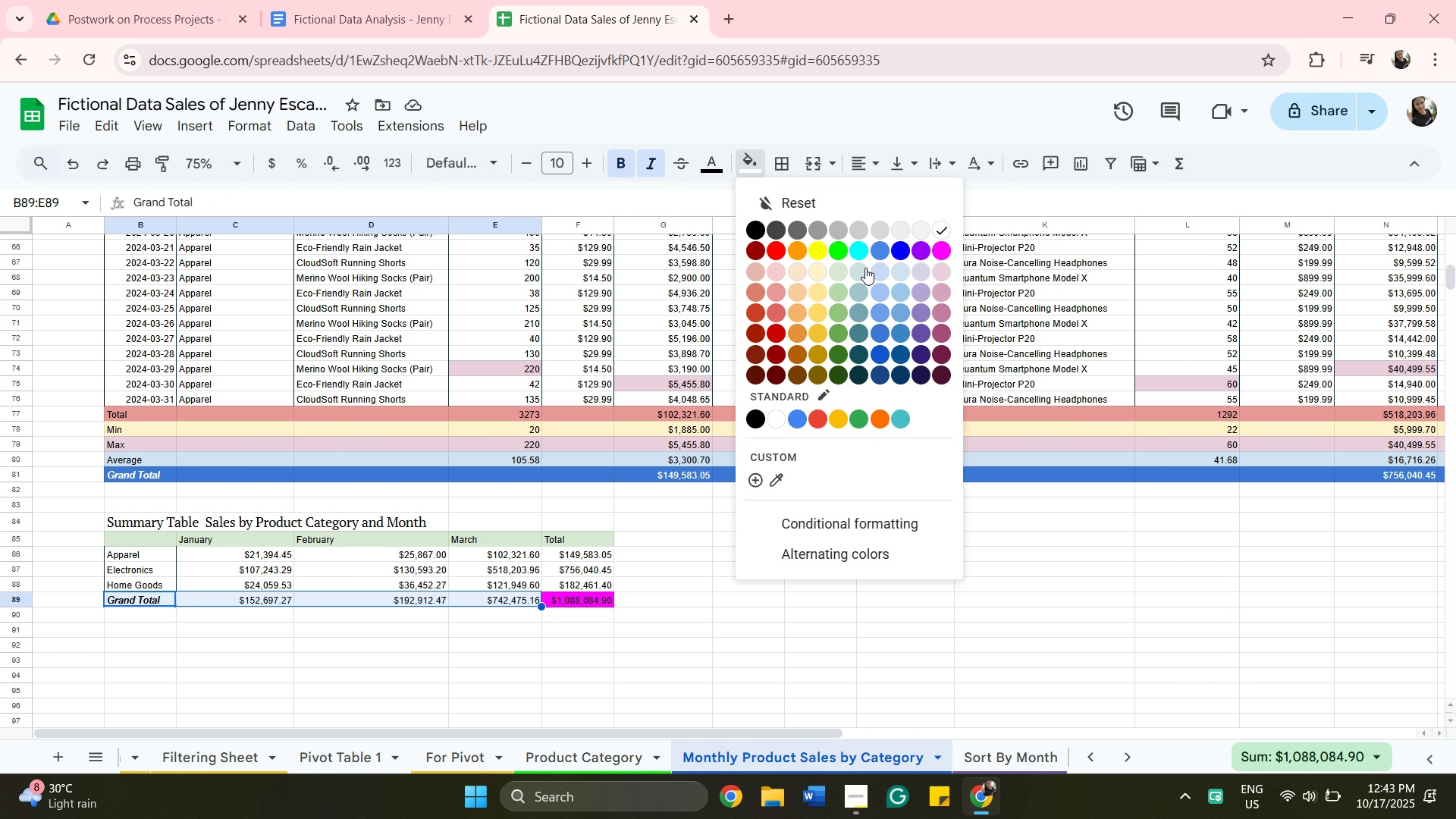 
left_click([876, 325])
 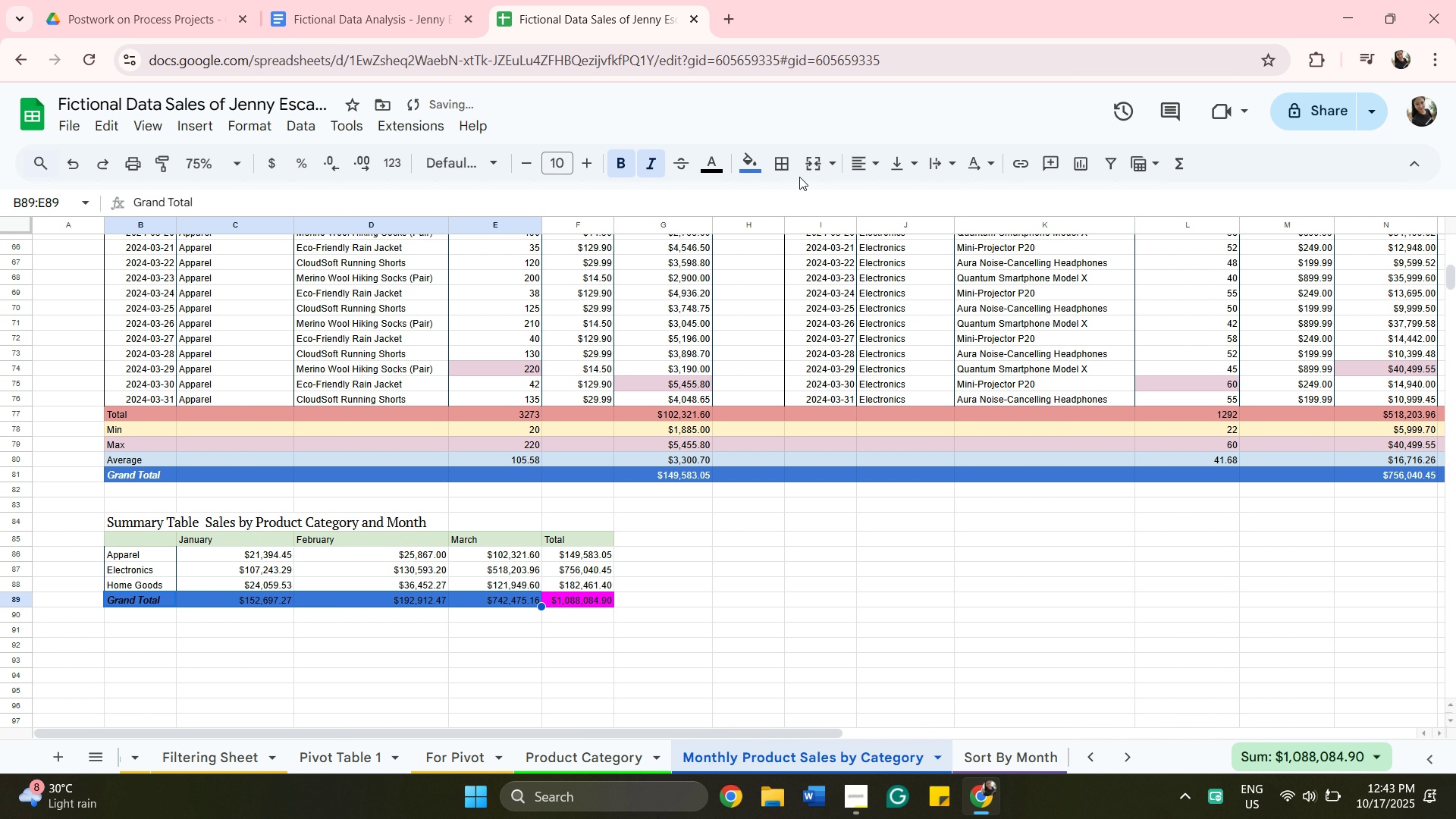 
left_click([755, 171])
 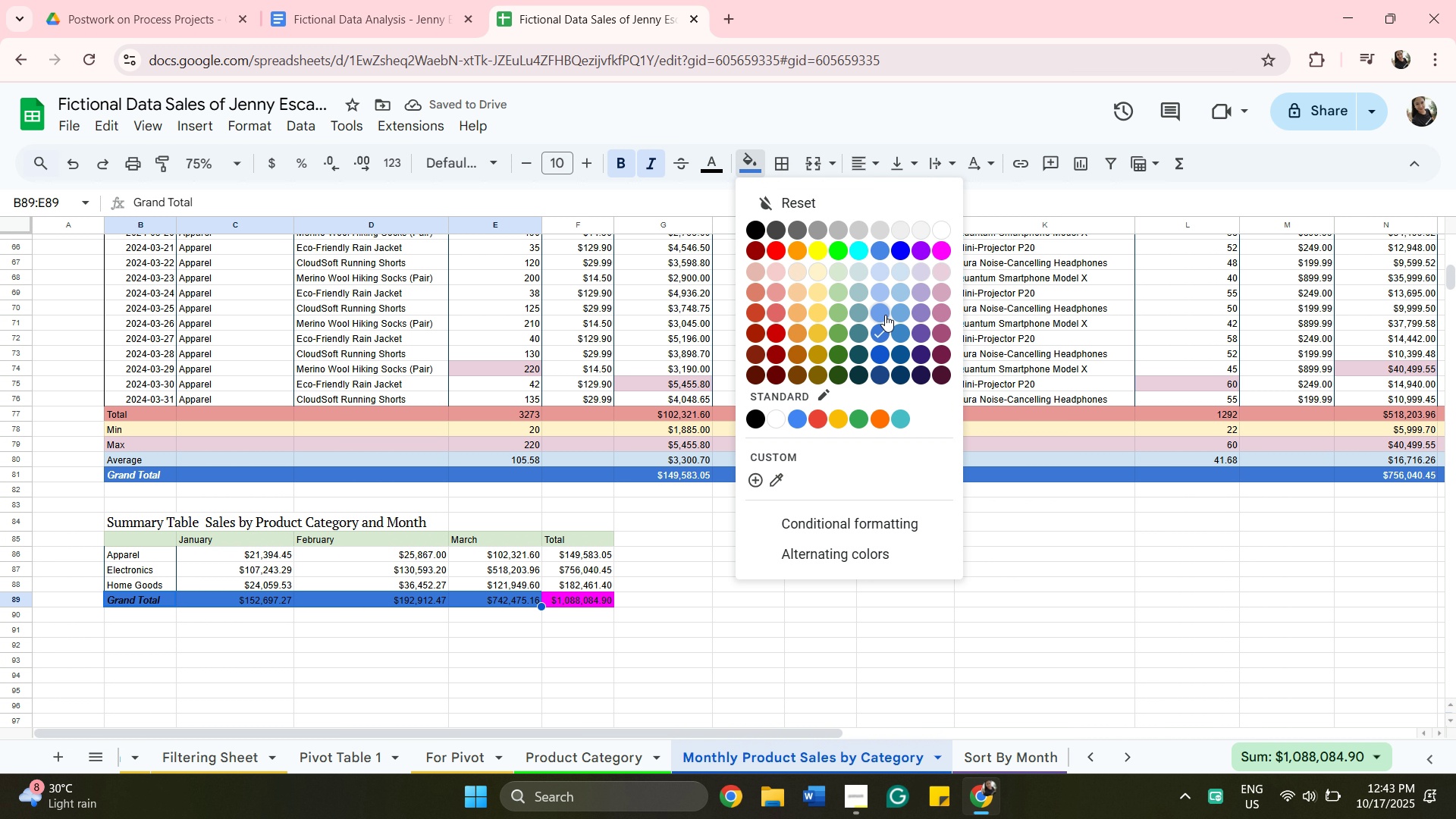 
left_click([885, 315])
 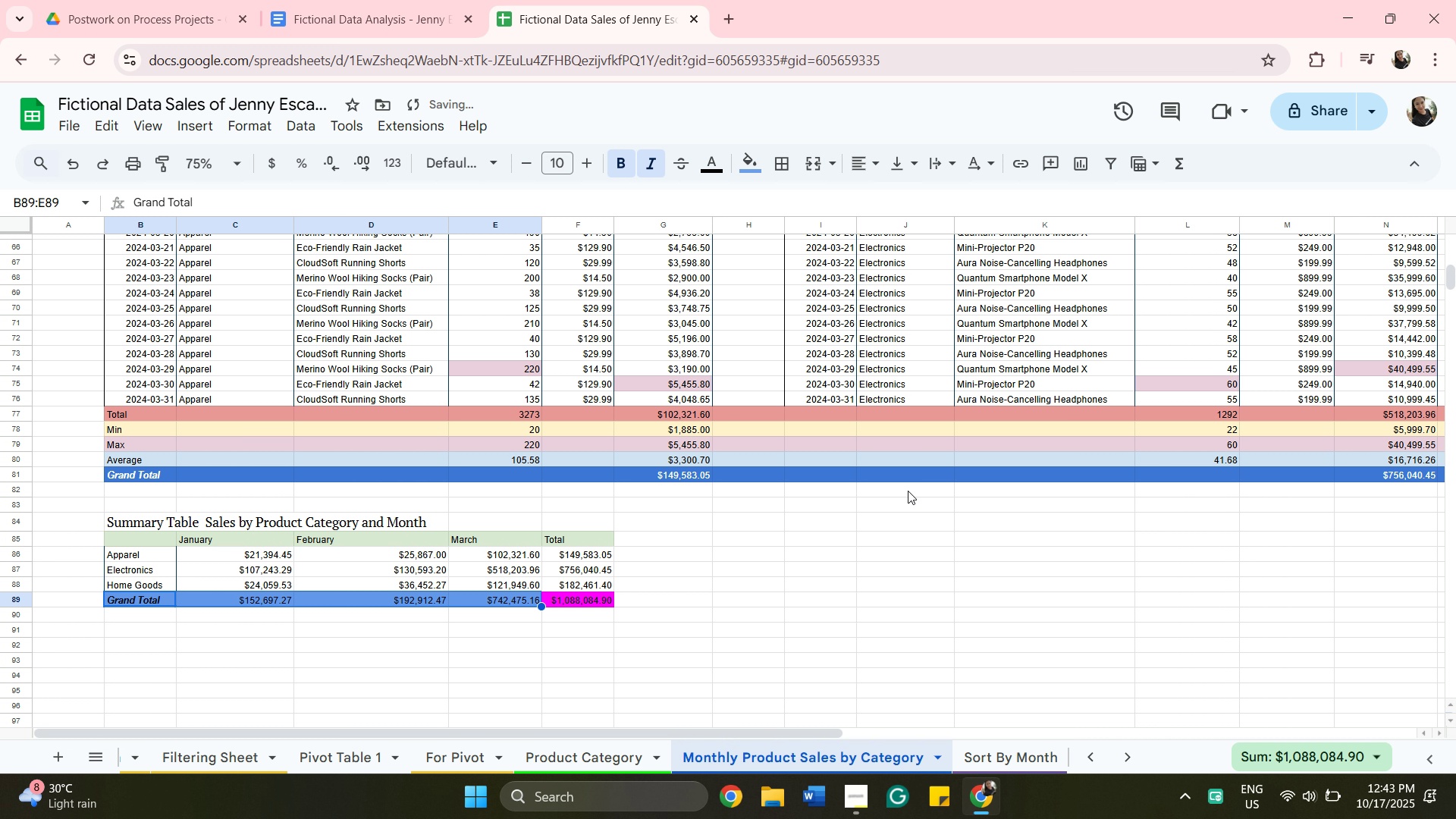 
left_click([849, 600])
 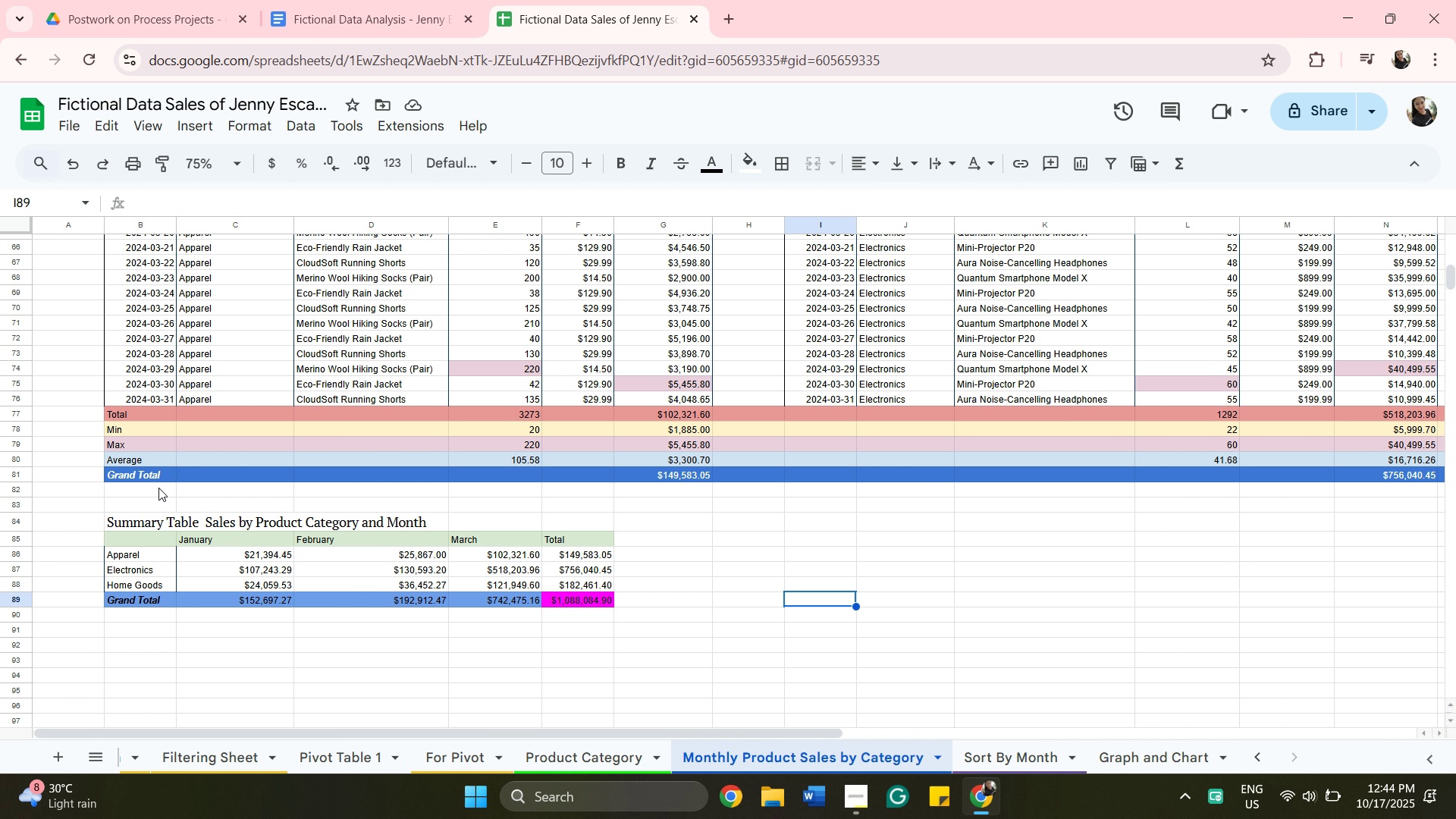 
left_click([158, 477])
 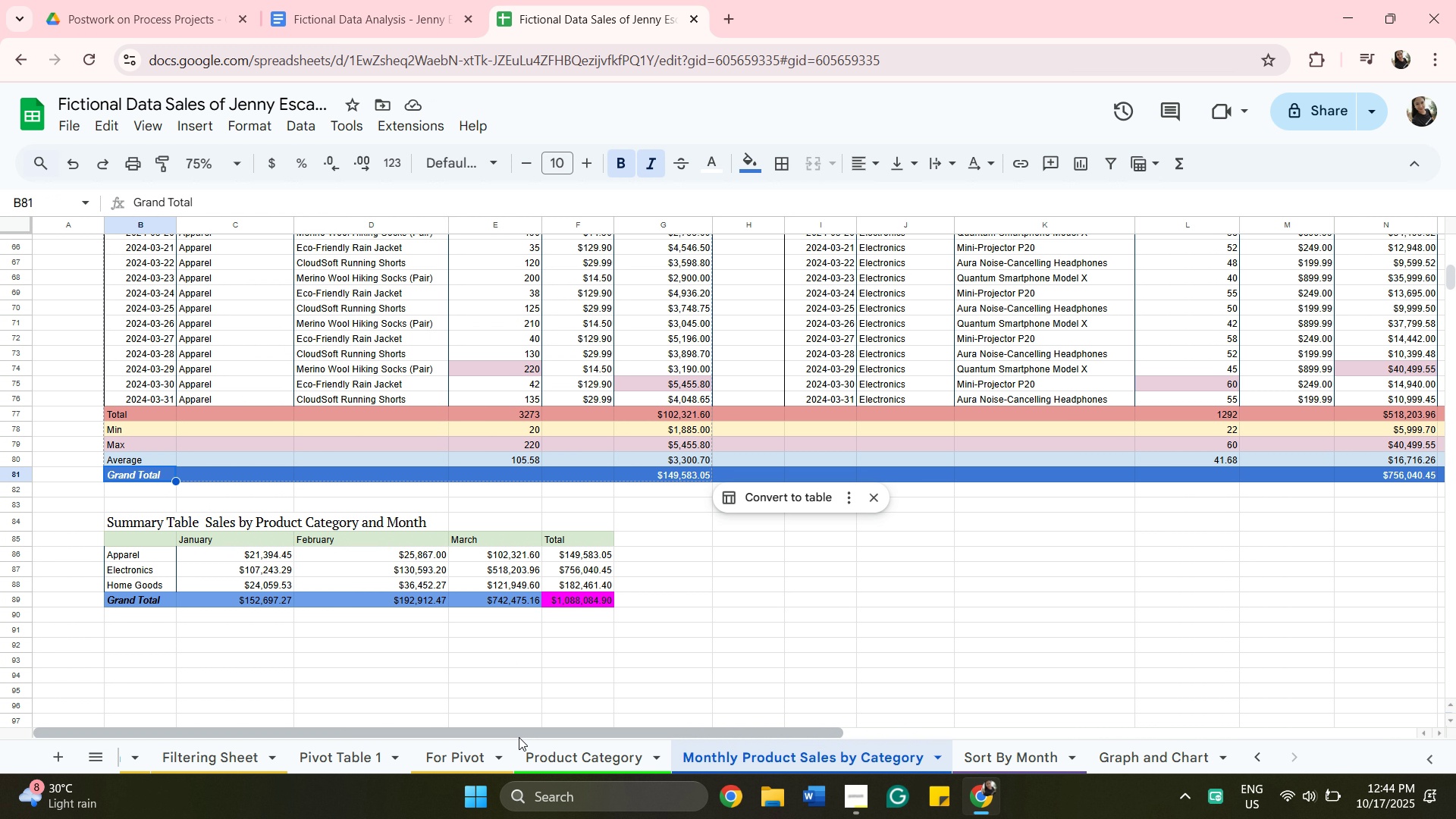 
left_click_drag(start_coordinate=[517, 735], to_coordinate=[634, 729])
 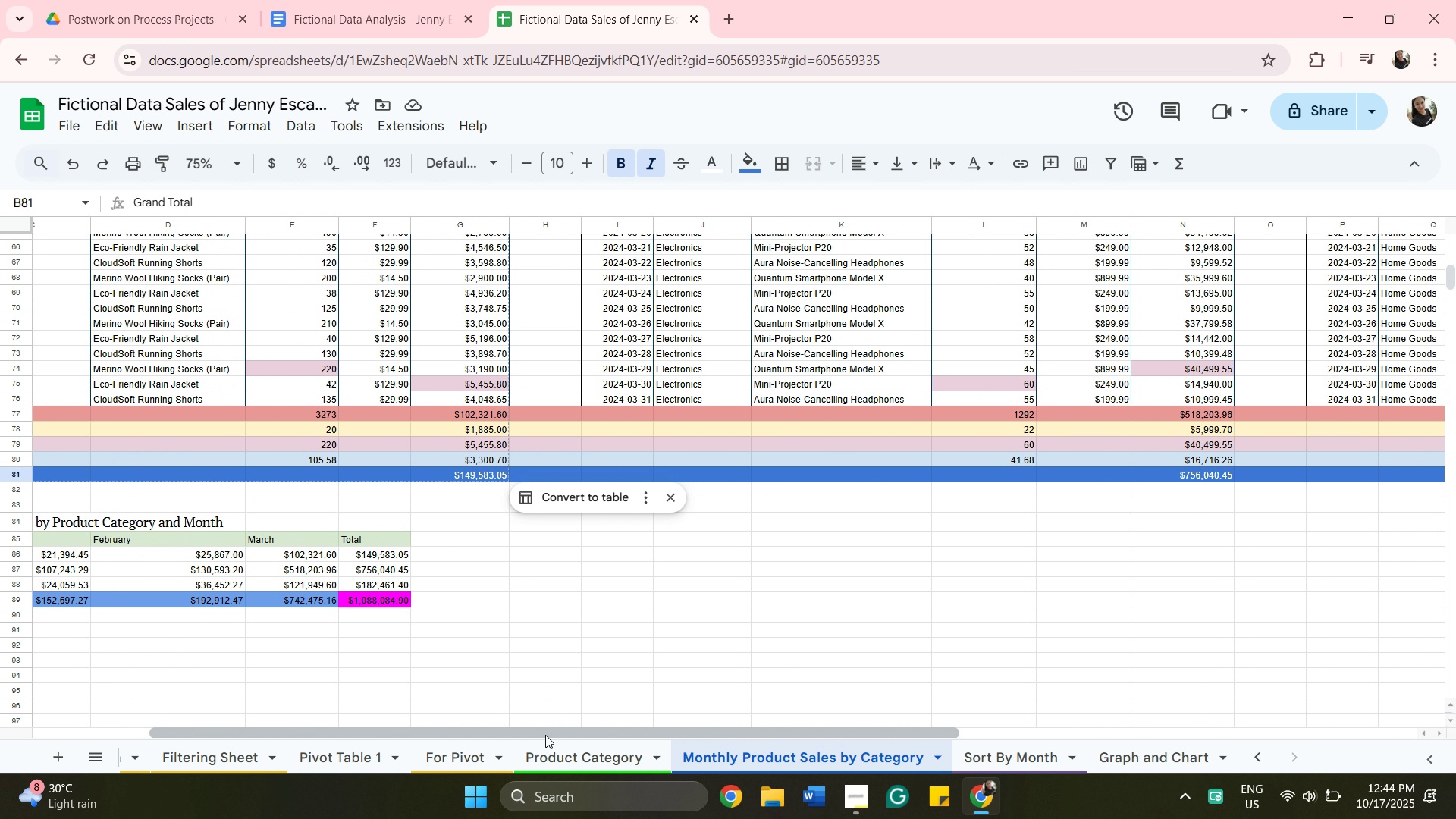 
left_click_drag(start_coordinate=[545, 735], to_coordinate=[902, 739])
 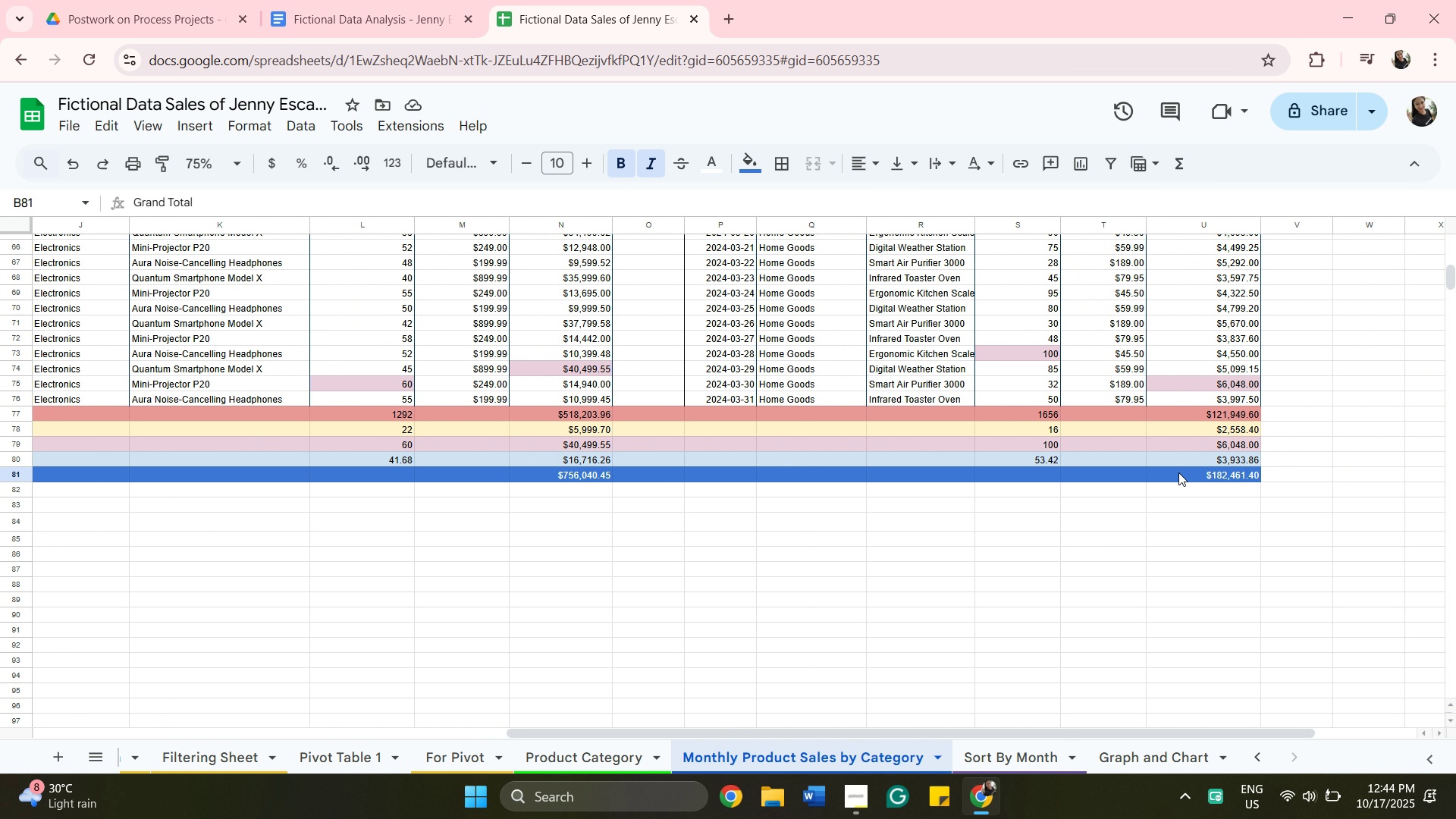 
hold_key(key=ShiftLeft, duration=0.34)
 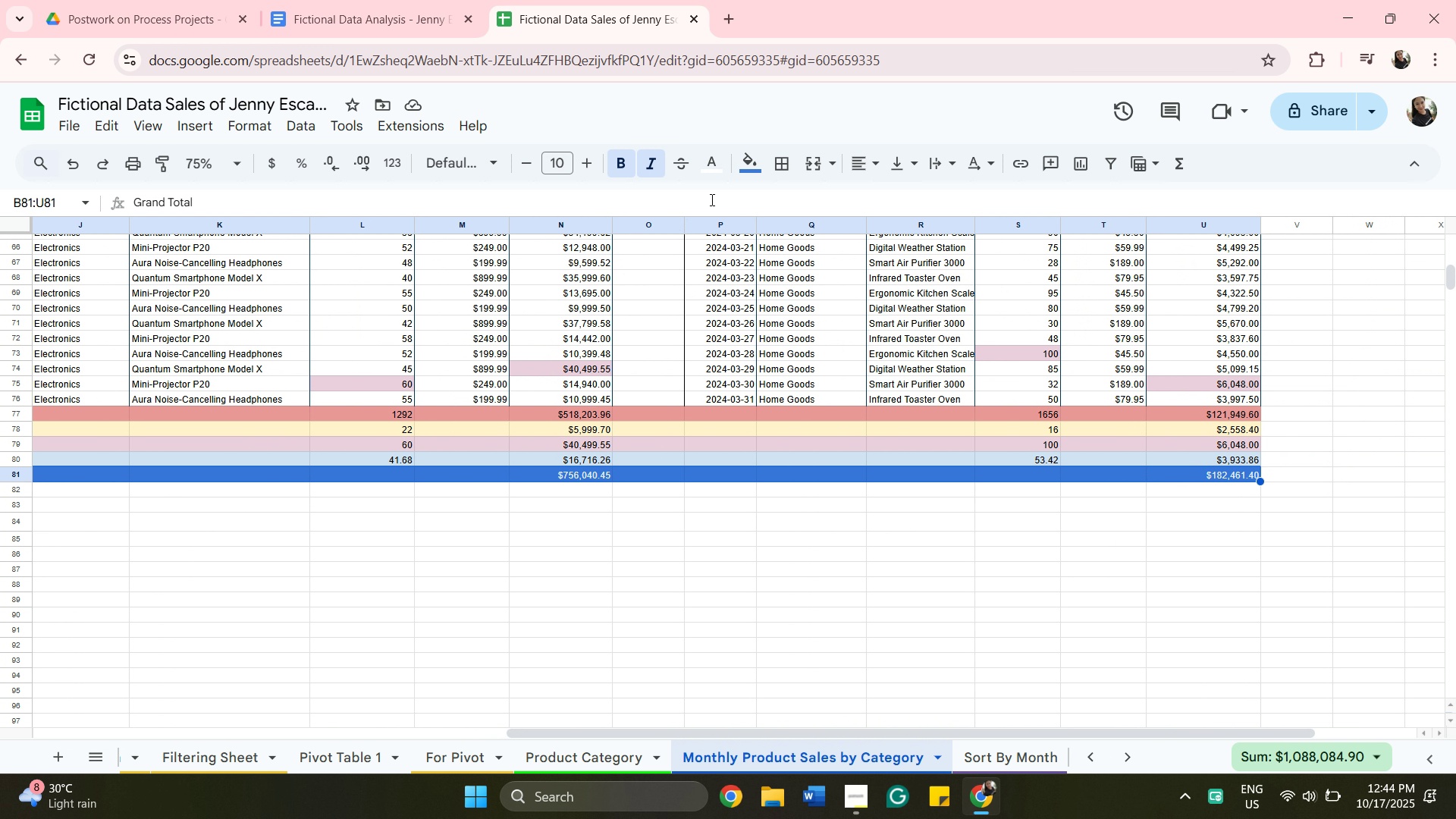 
left_click([753, 173])
 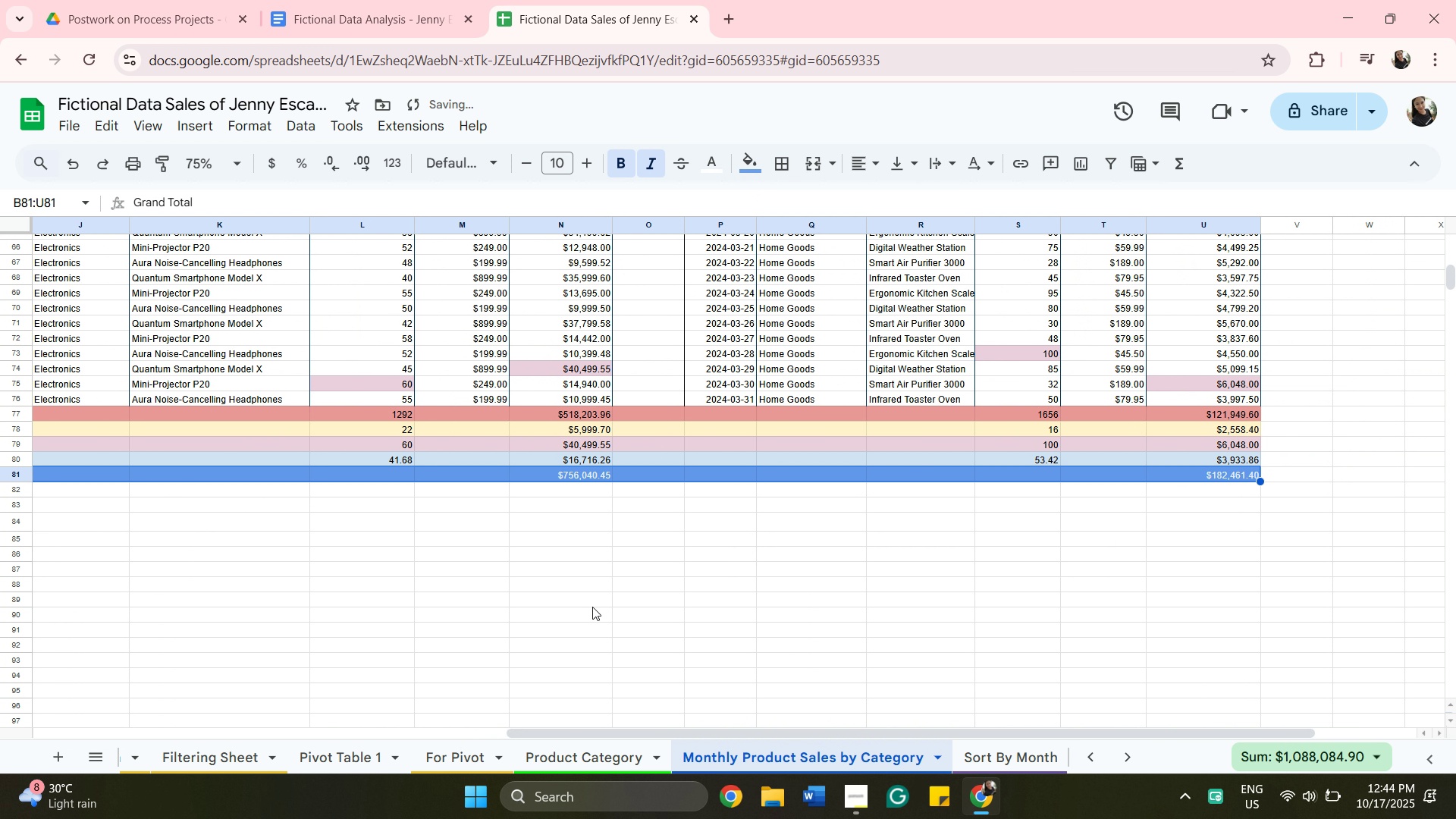 
scroll: coordinate [584, 604], scroll_direction: down, amount: 7.0
 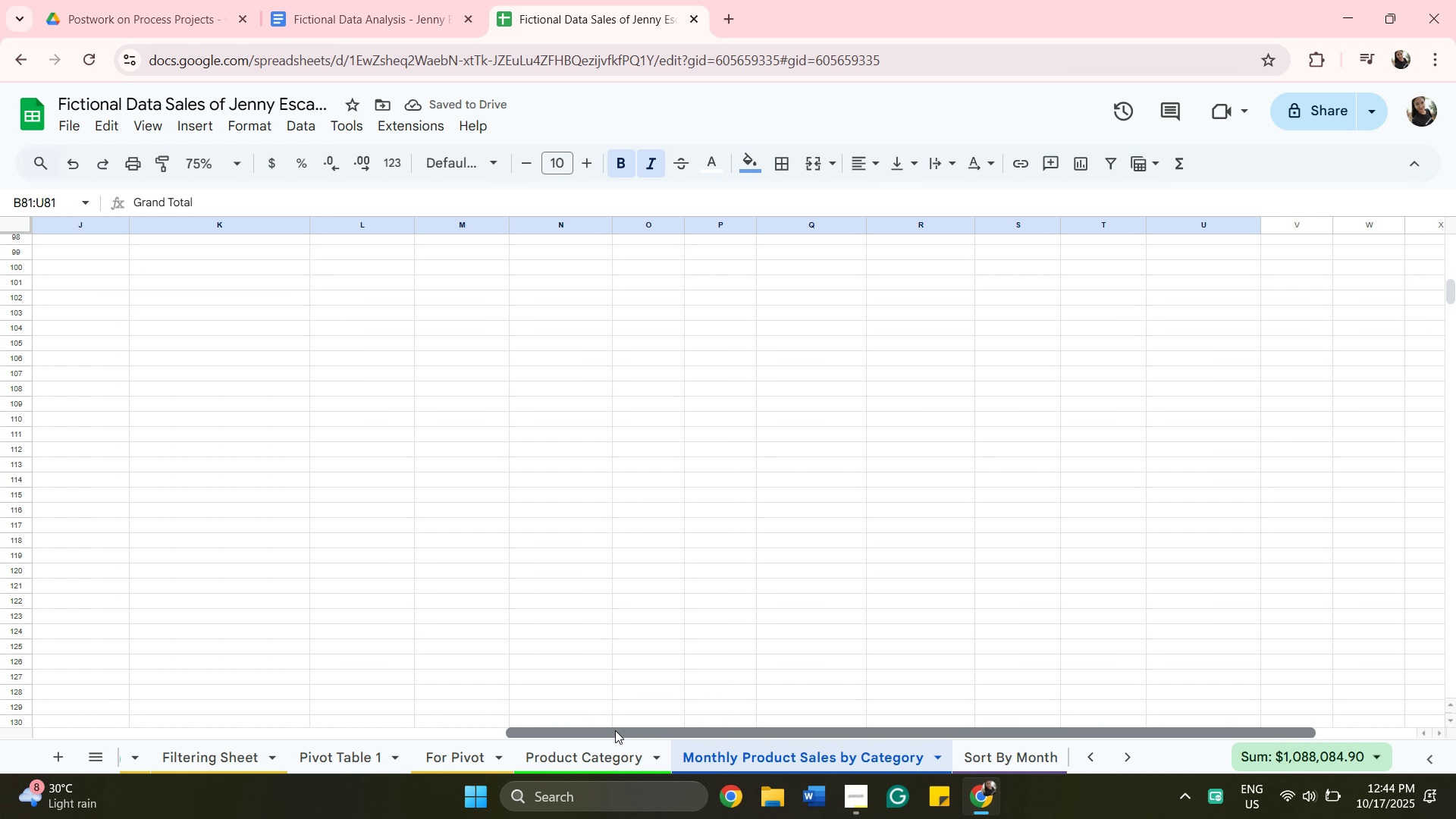 
left_click_drag(start_coordinate=[618, 730], to_coordinate=[119, 738])
 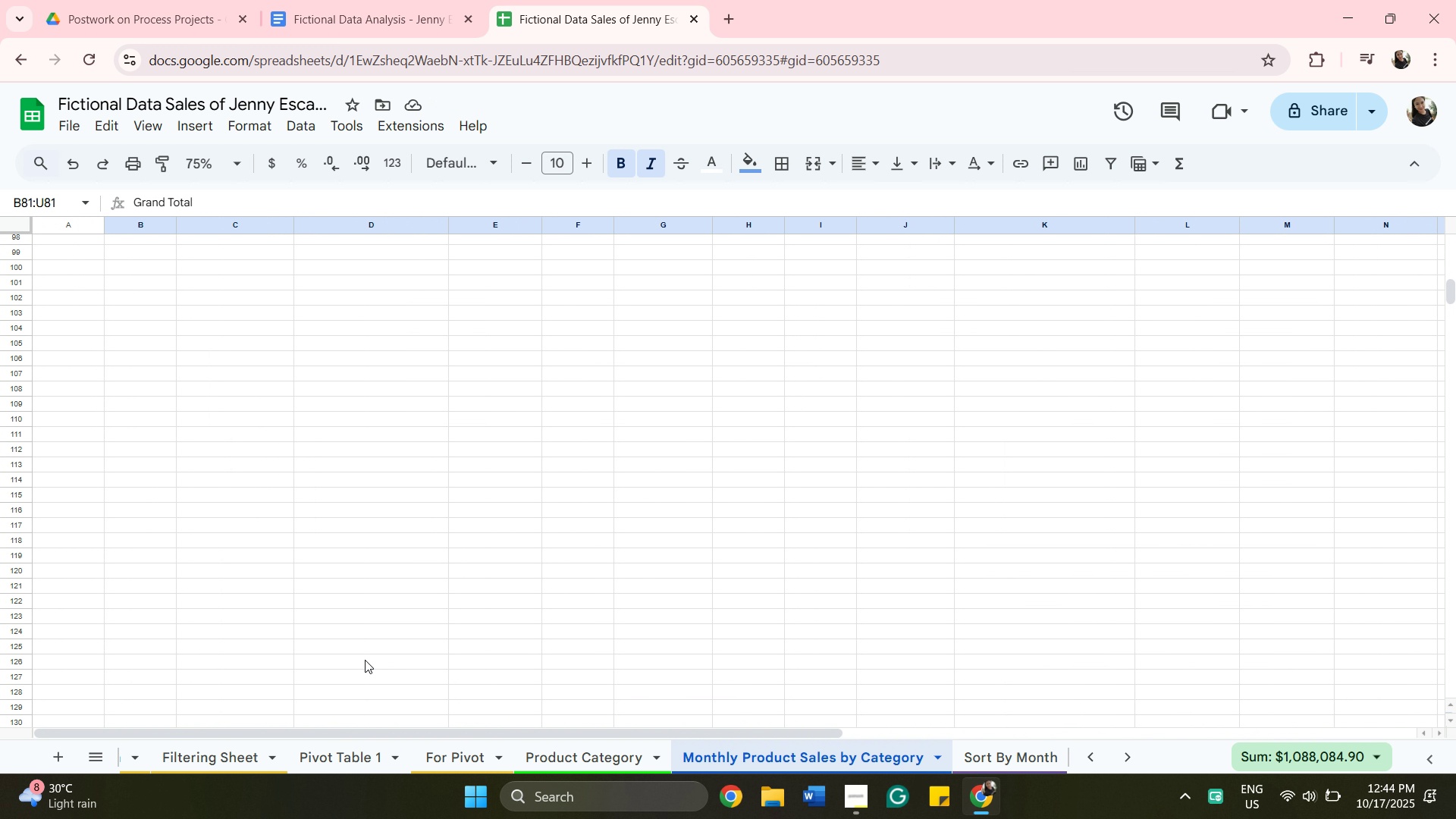 
scroll: coordinate [369, 659], scroll_direction: up, amount: 4.0
 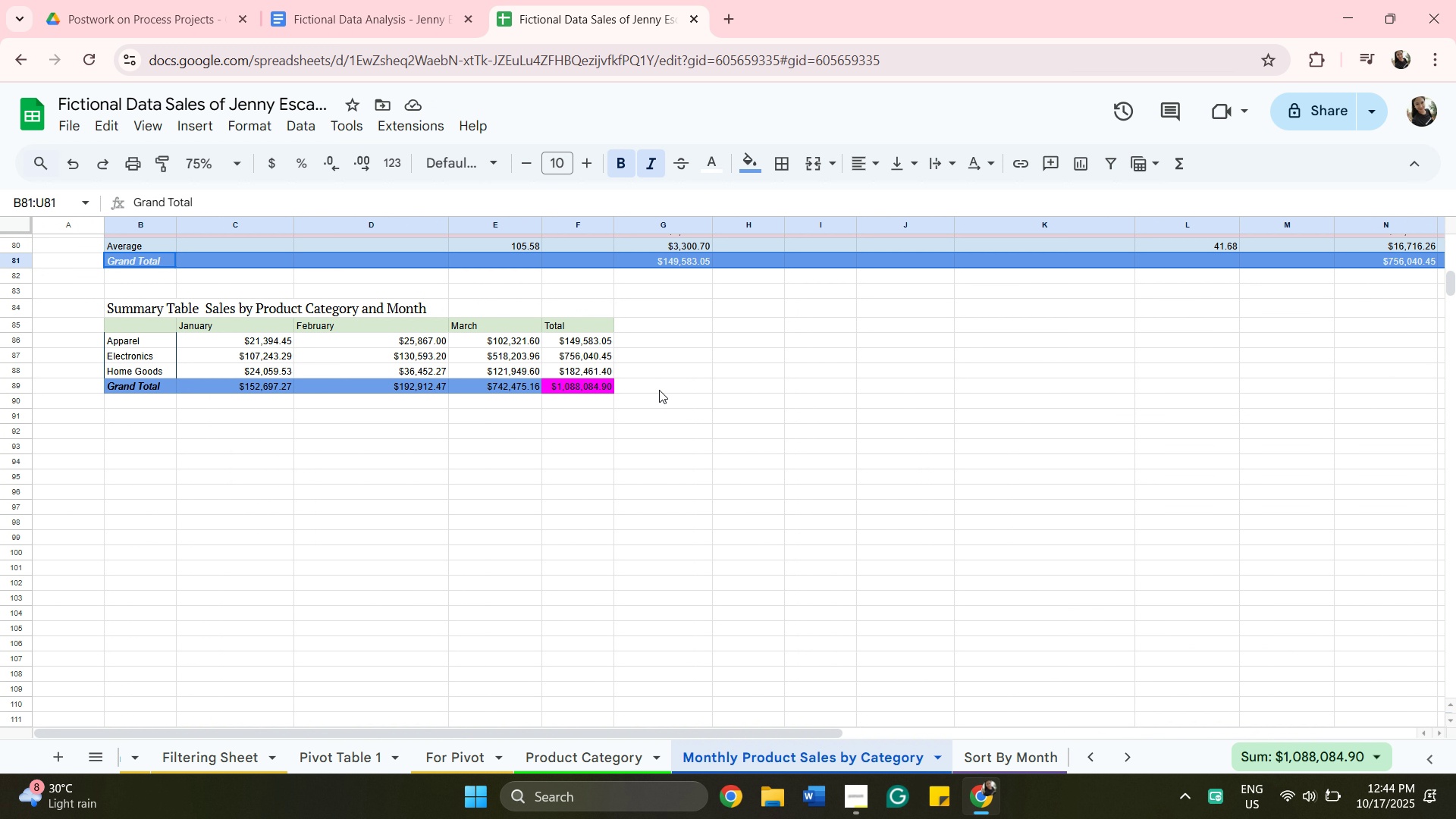 
left_click([660, 392])
 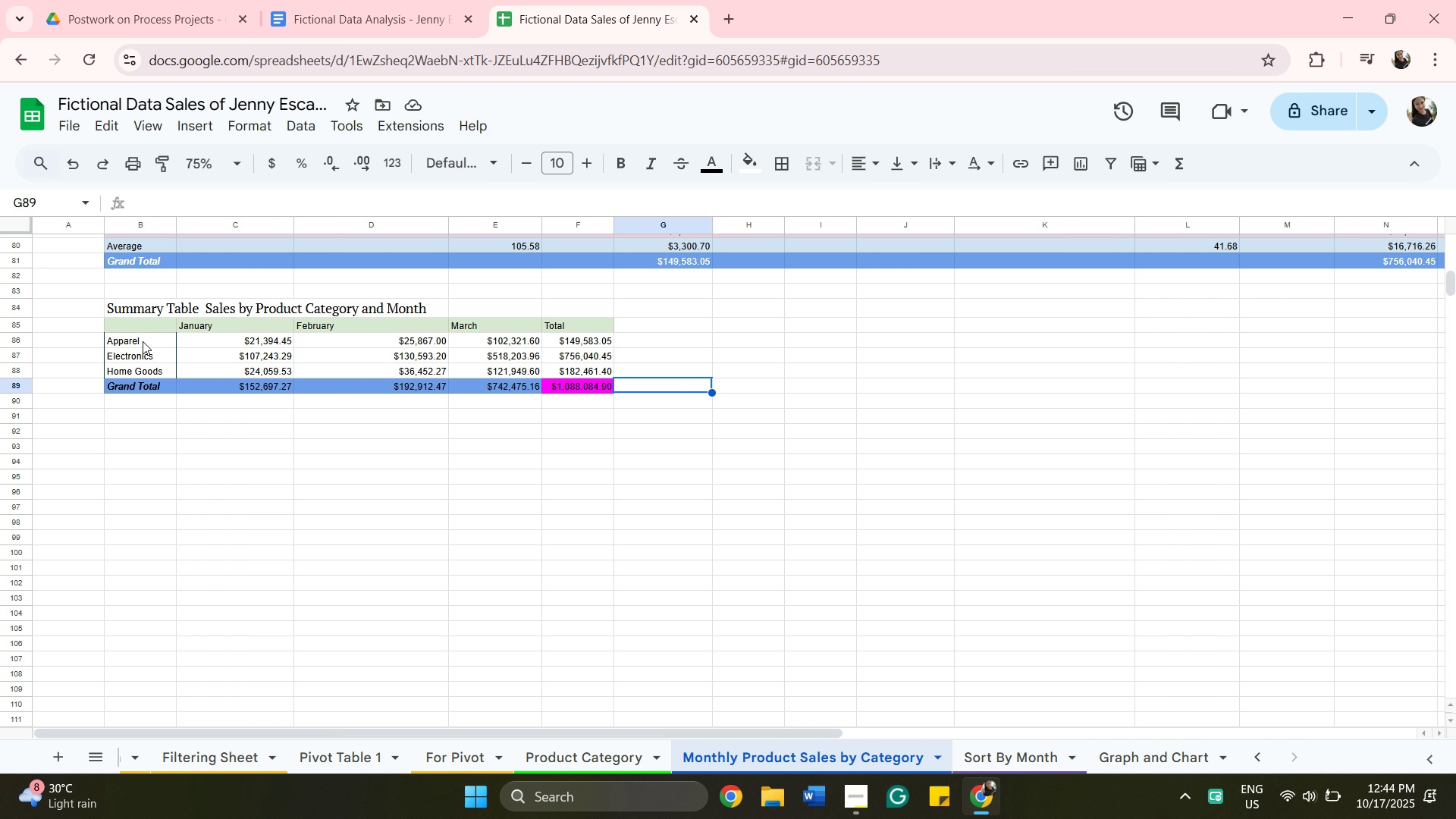 
wait(10.12)
 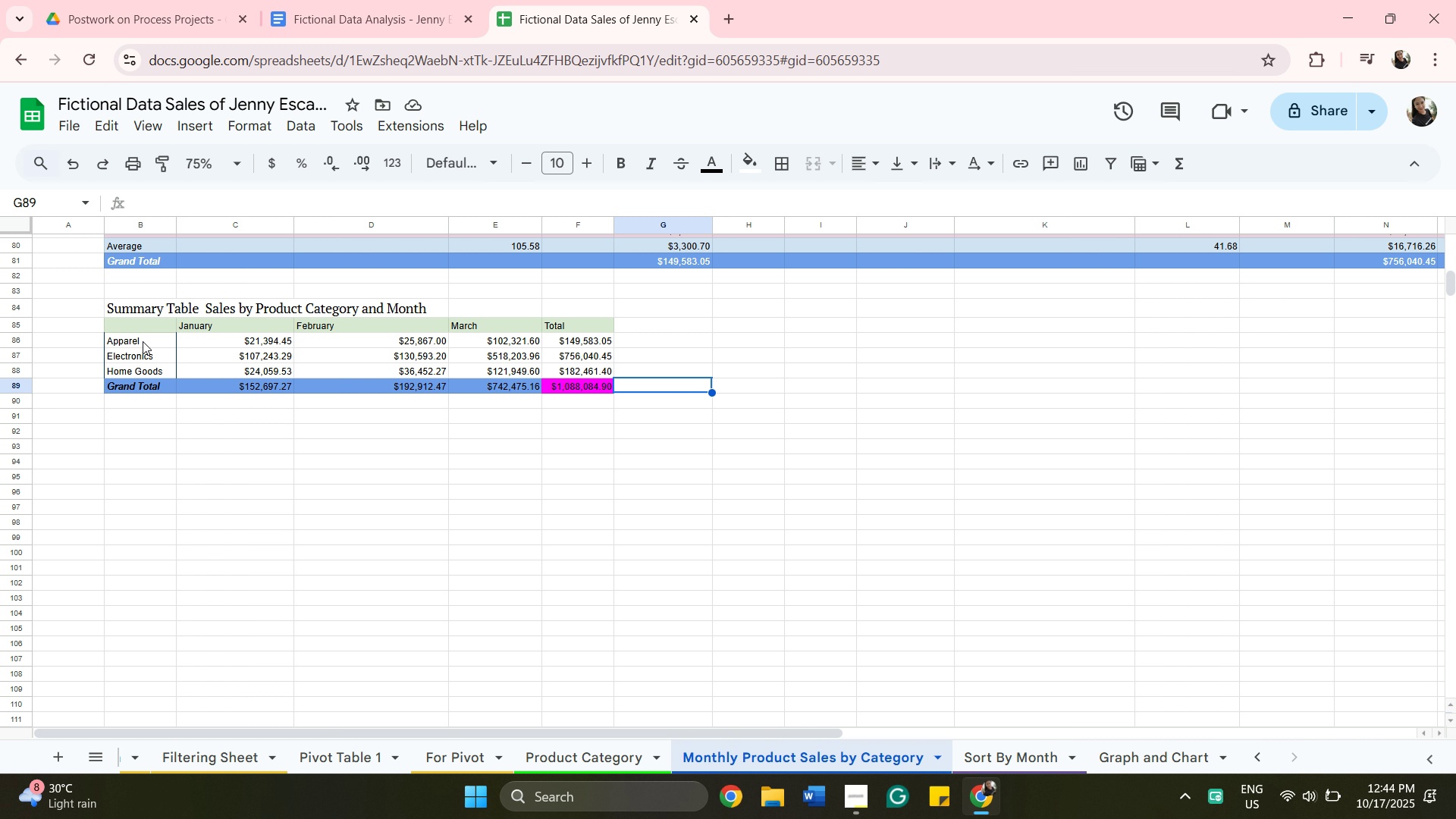 
scroll: coordinate [267, 376], scroll_direction: up, amount: 1.0
 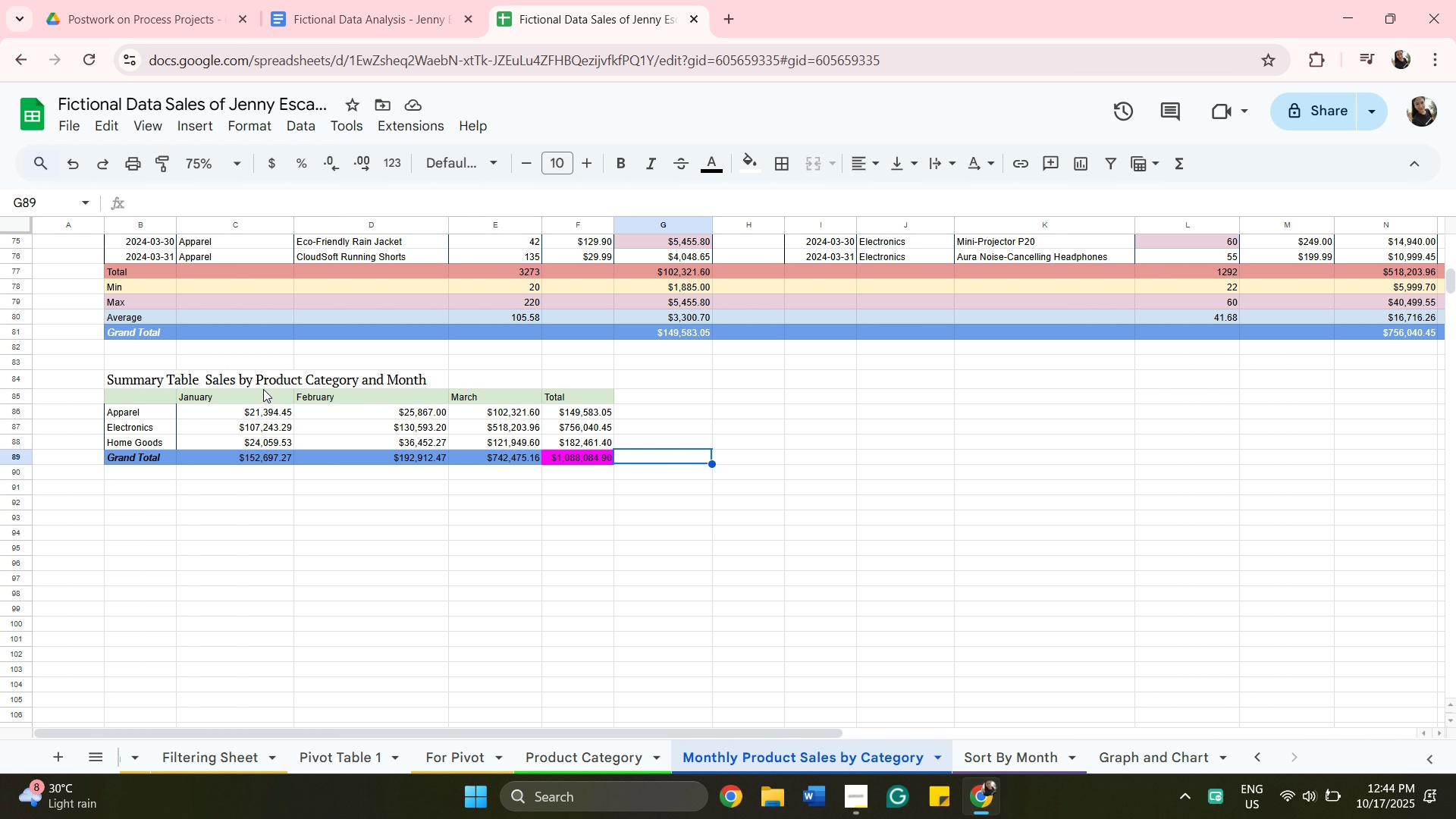 
wait(11.02)
 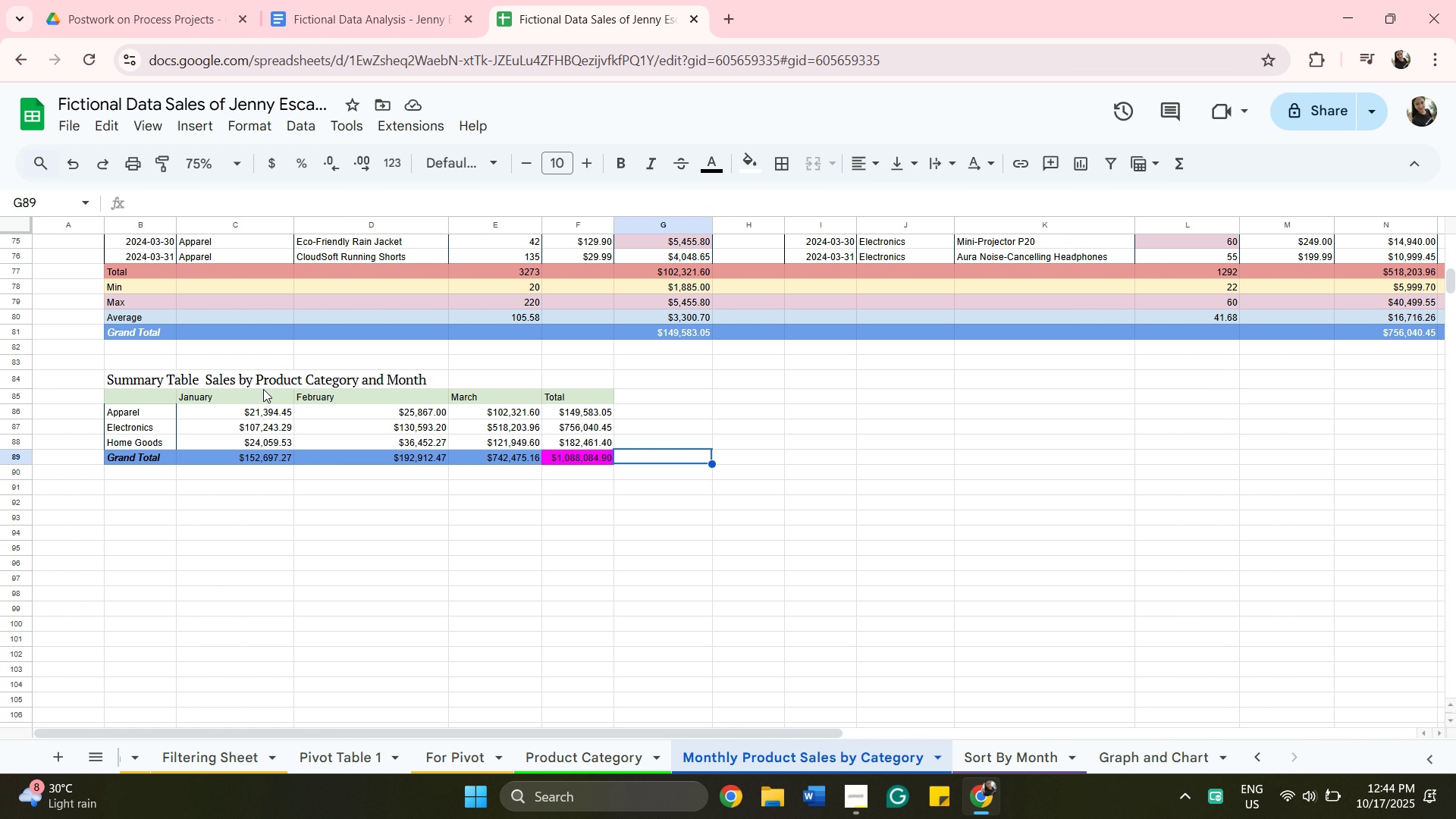 
hold_key(key=ShiftLeft, duration=0.4)
left_click([563, 457])
 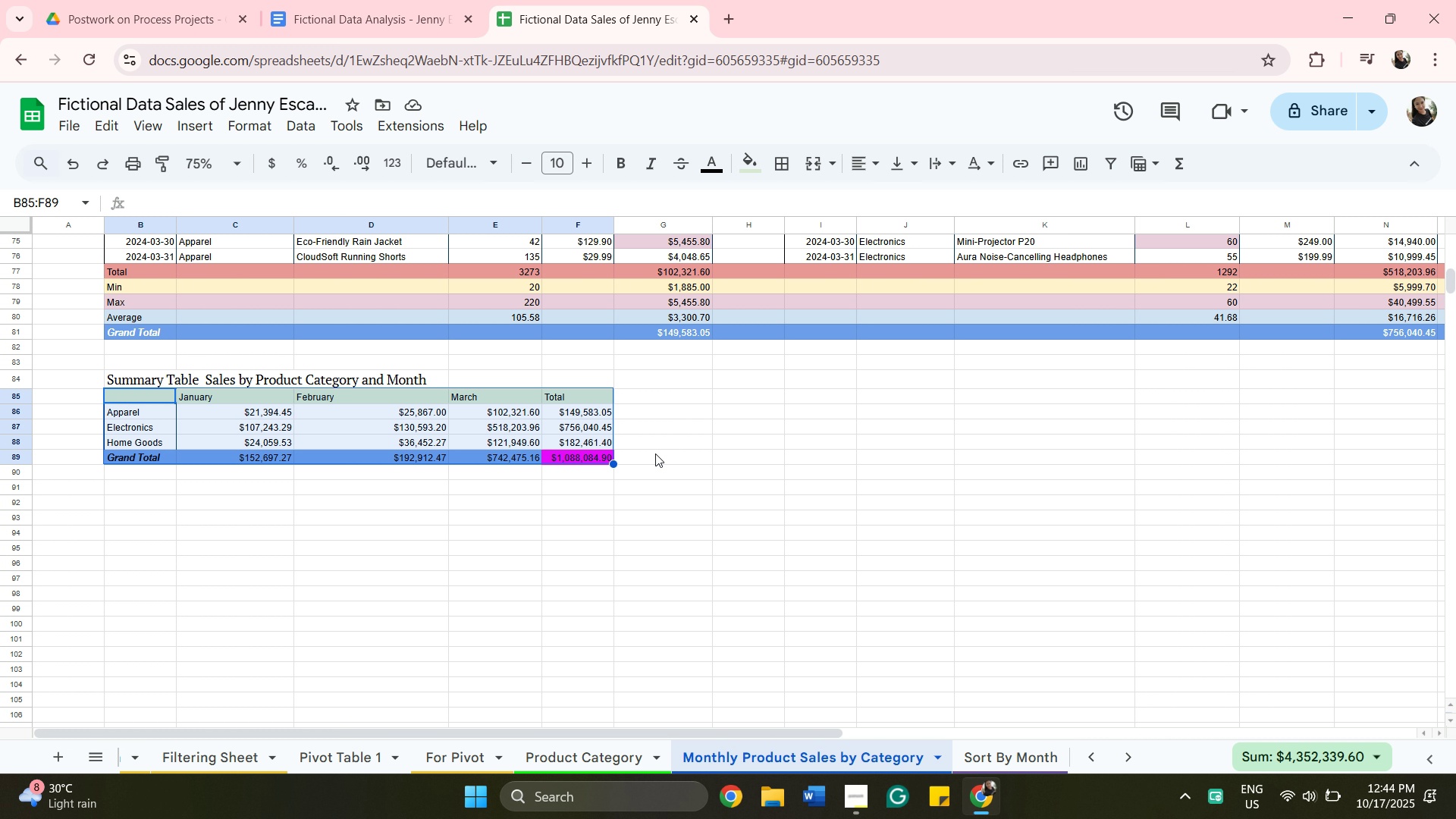 
wait(9.9)
 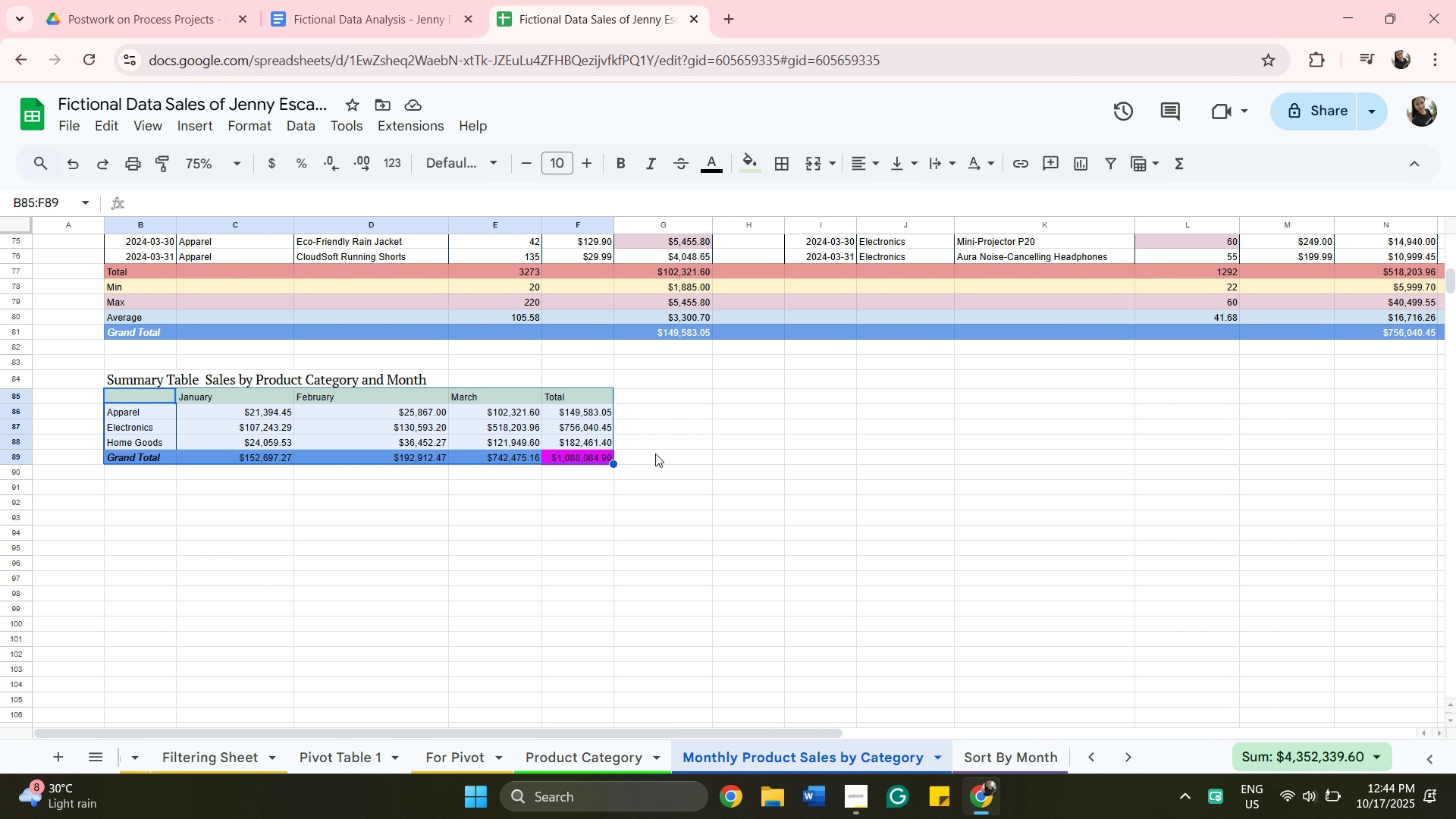 
left_click([774, 166])
 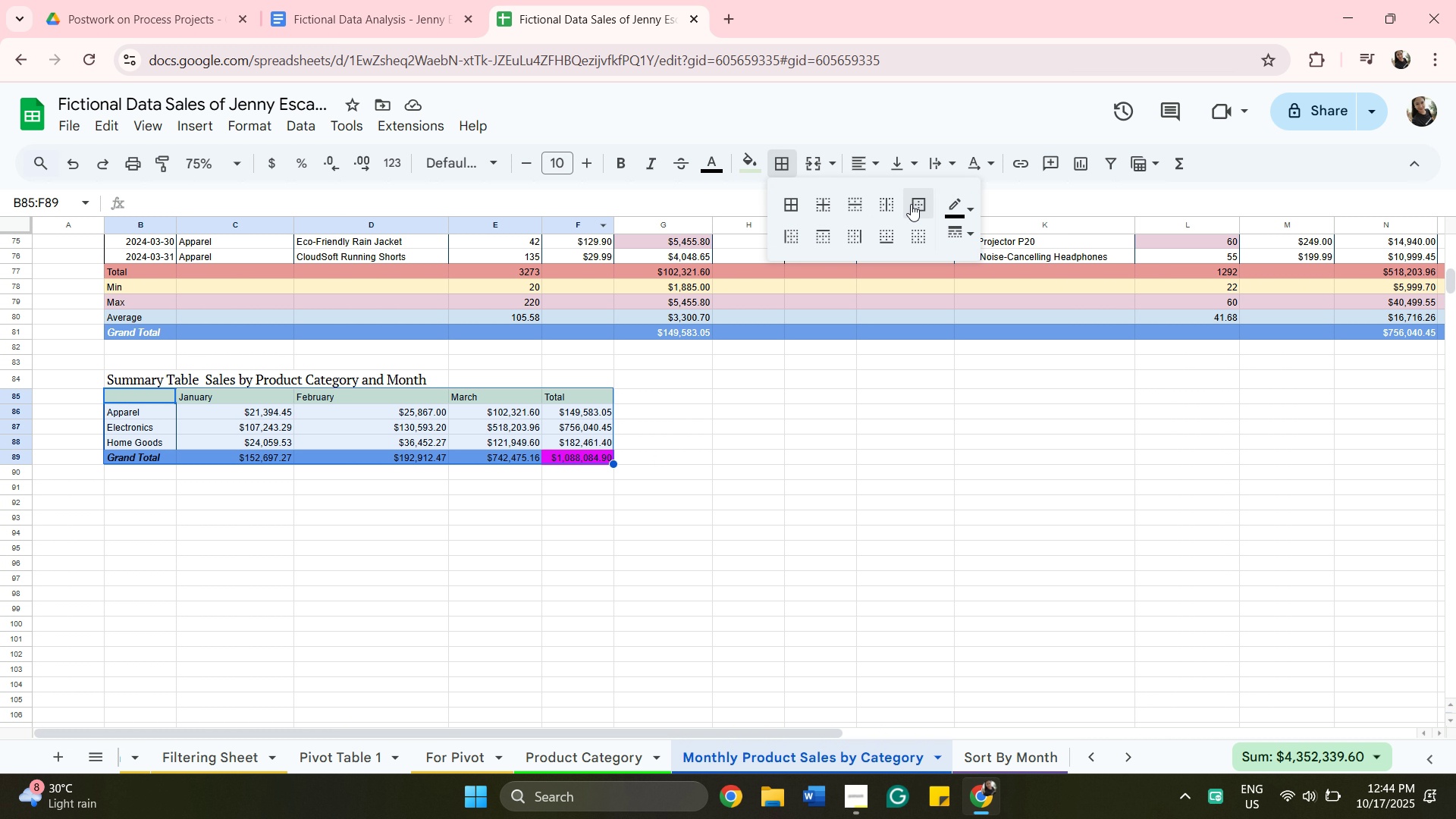 
left_click([912, 204])
 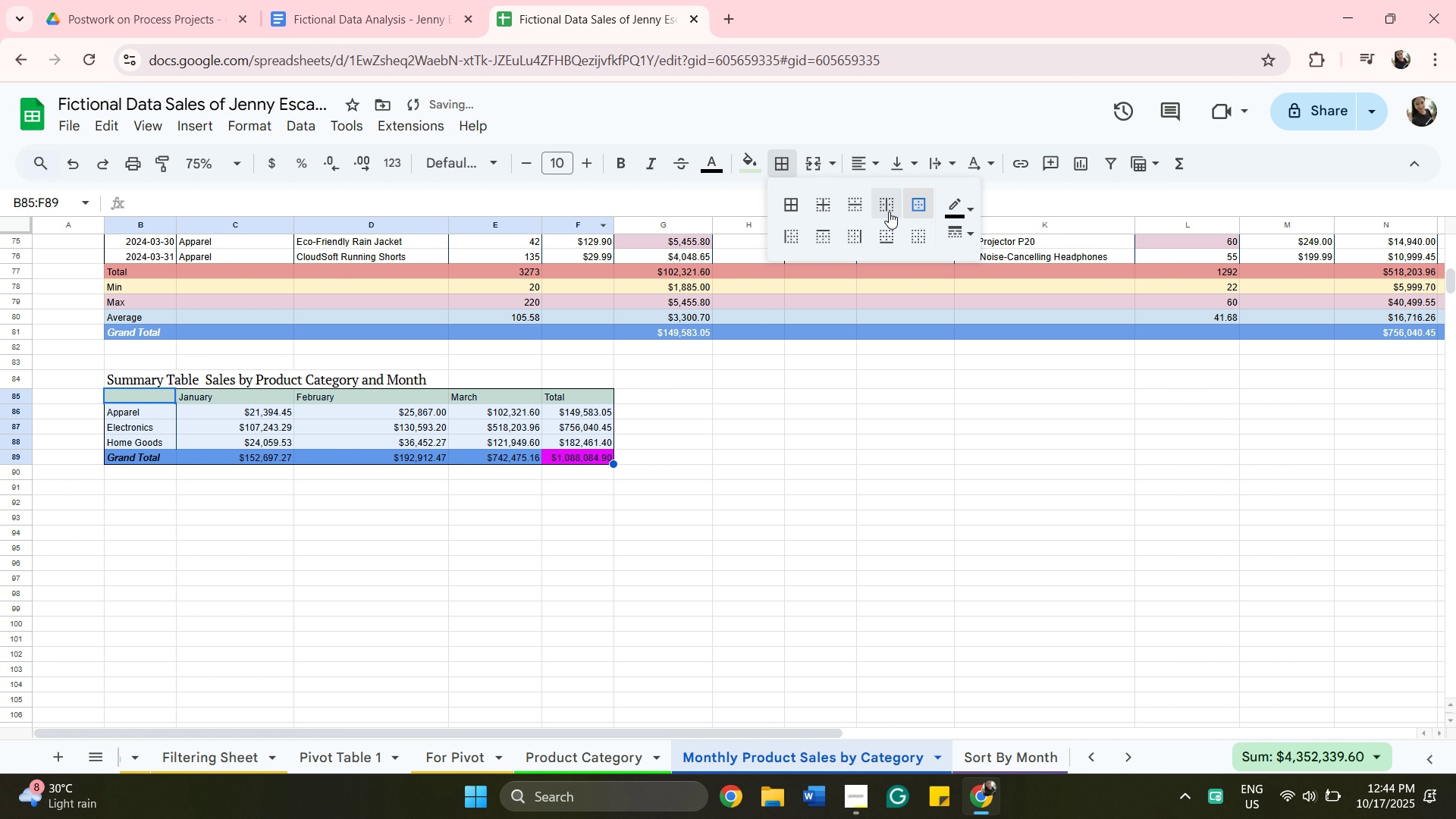 
left_click([889, 211])
 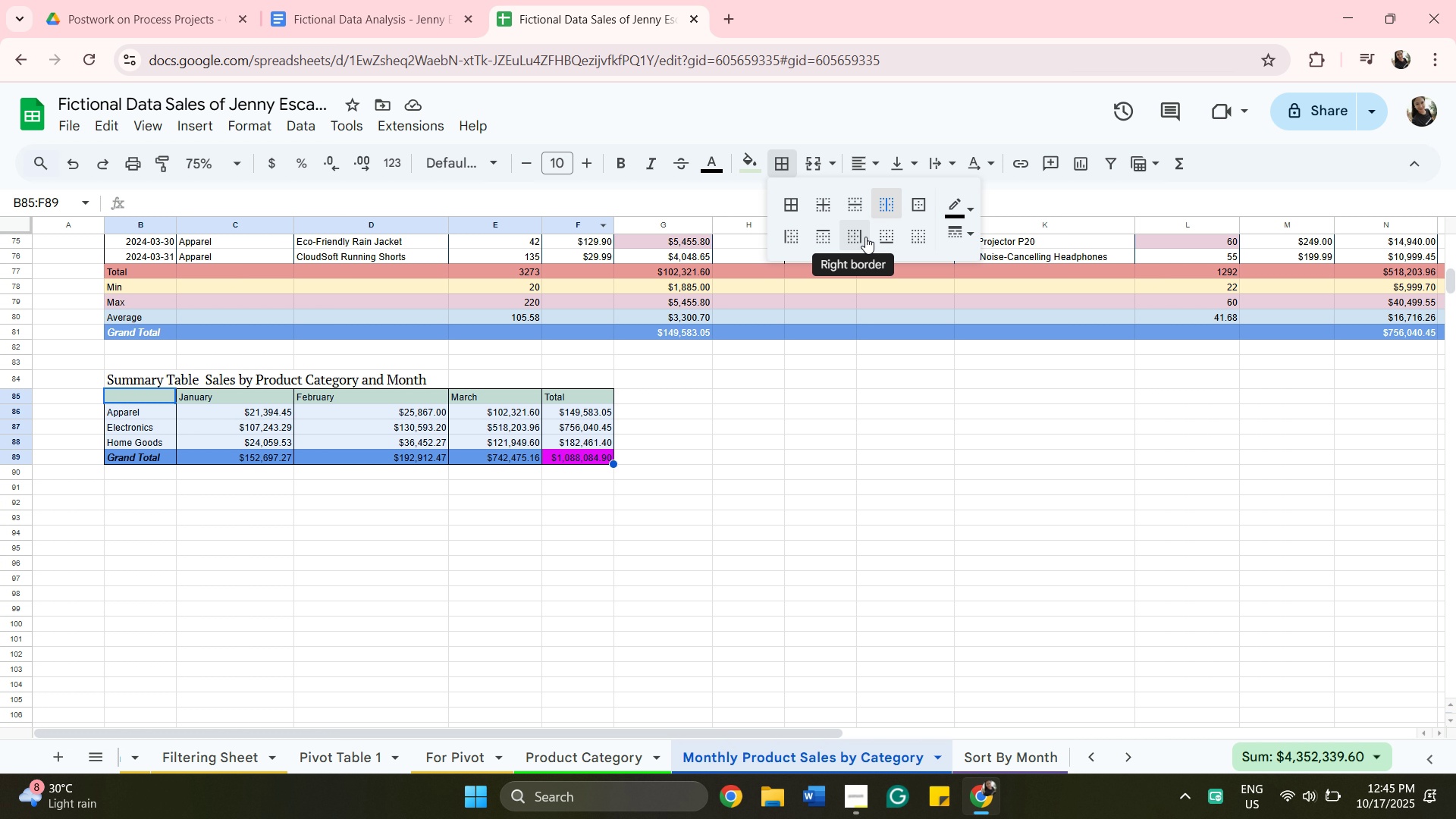 
wait(24.05)
 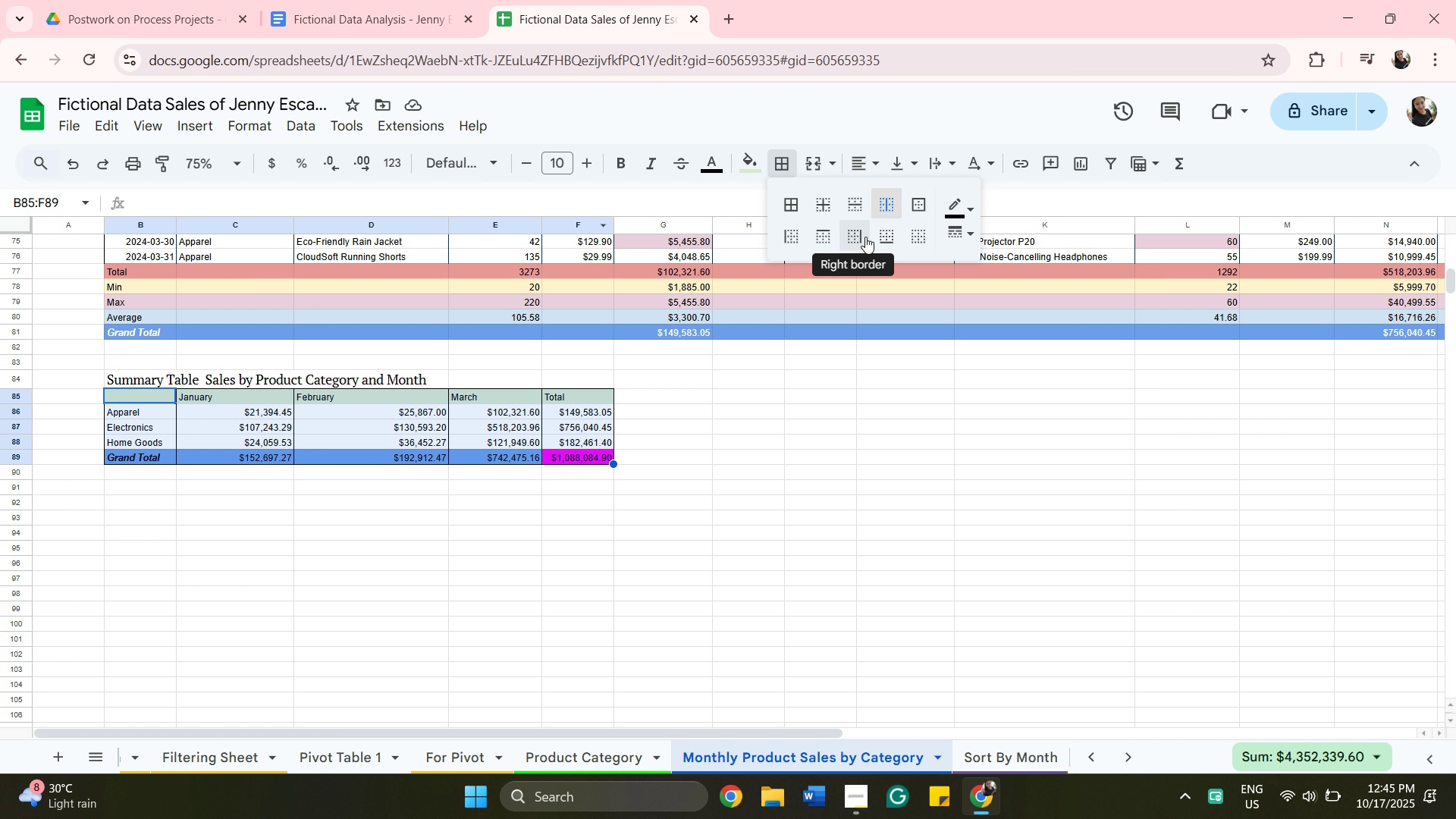 
left_click([723, 428])
 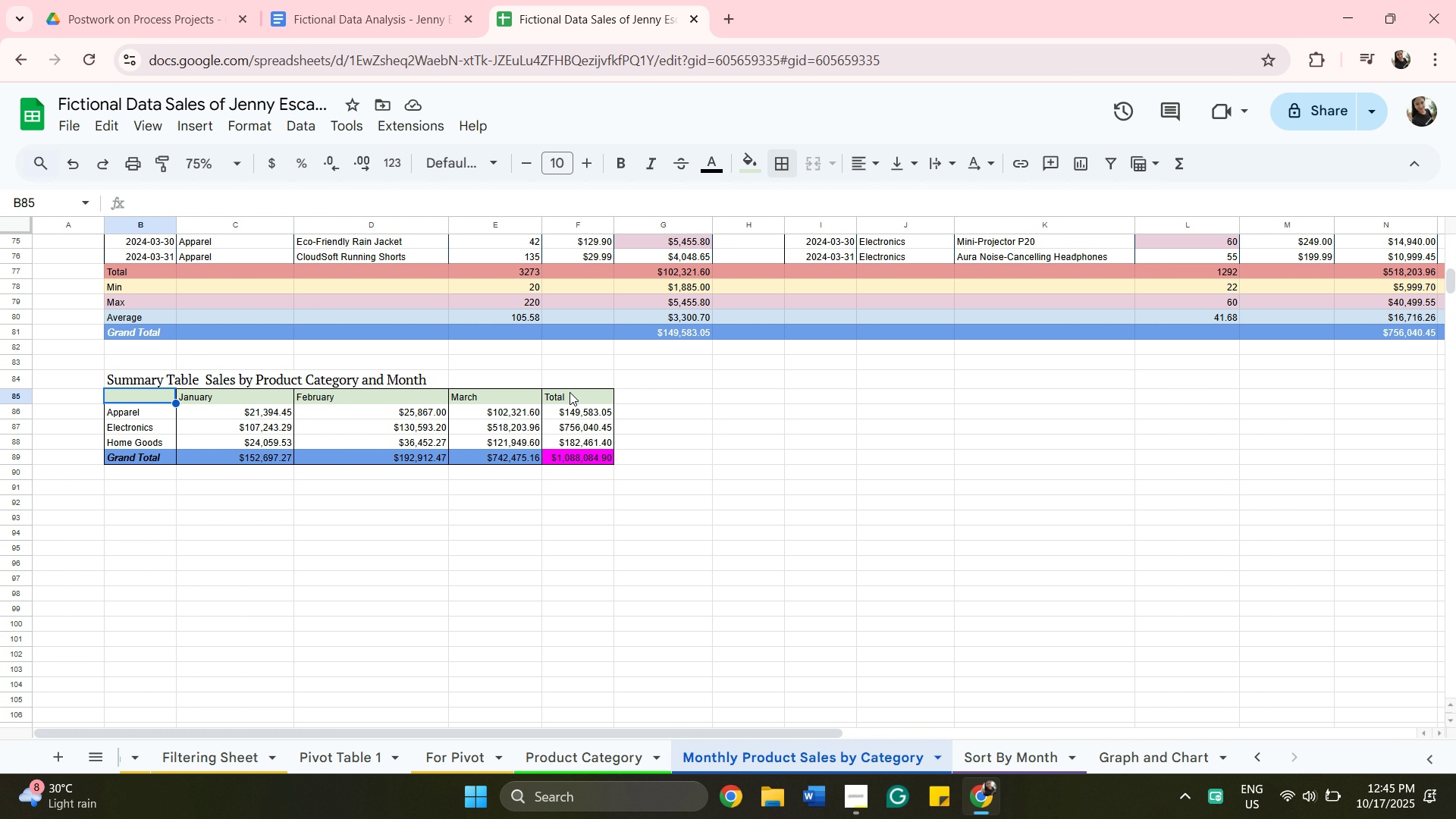 
key(Shift+ShiftLeft)
 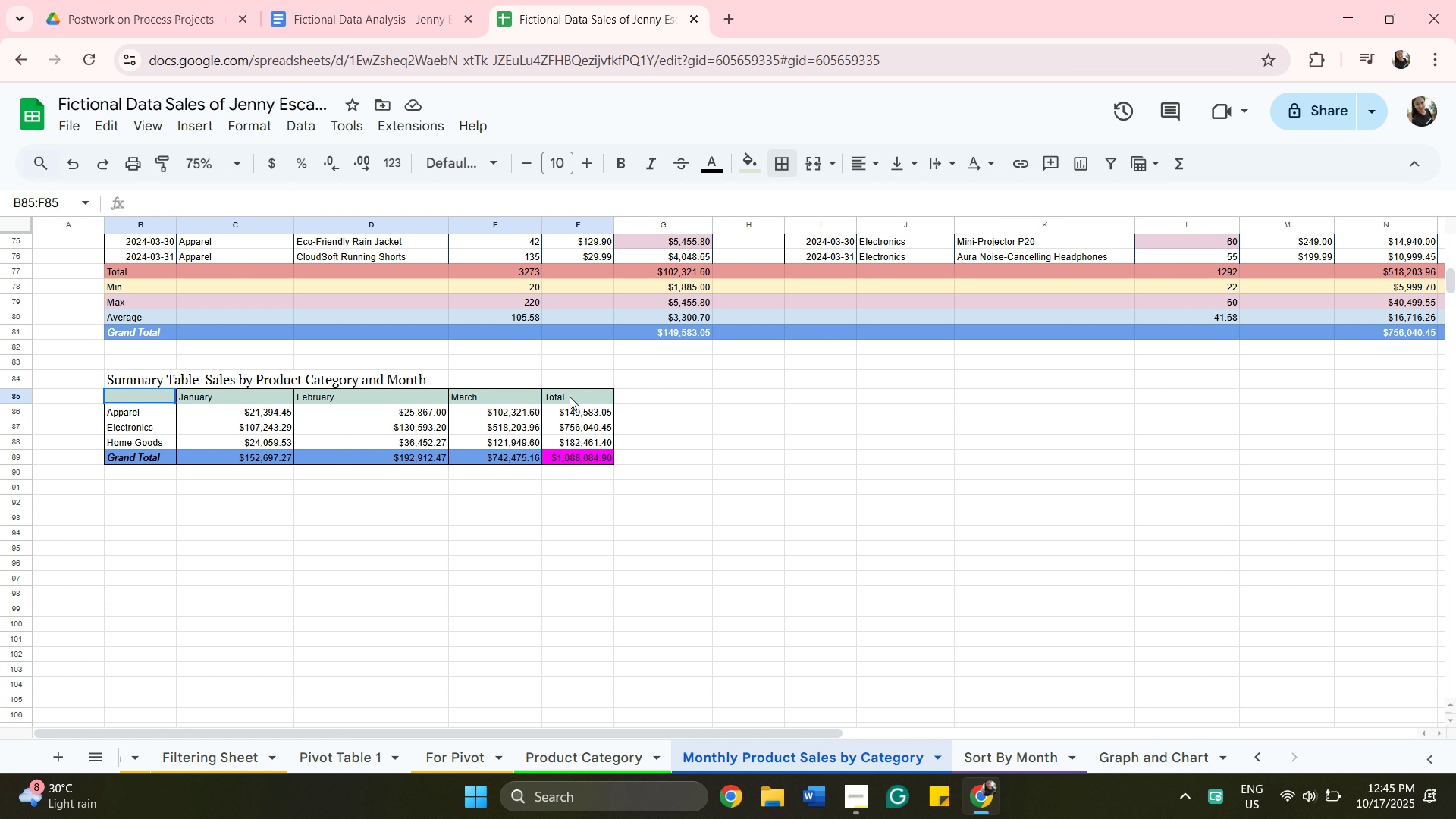 
left_click([570, 397])
 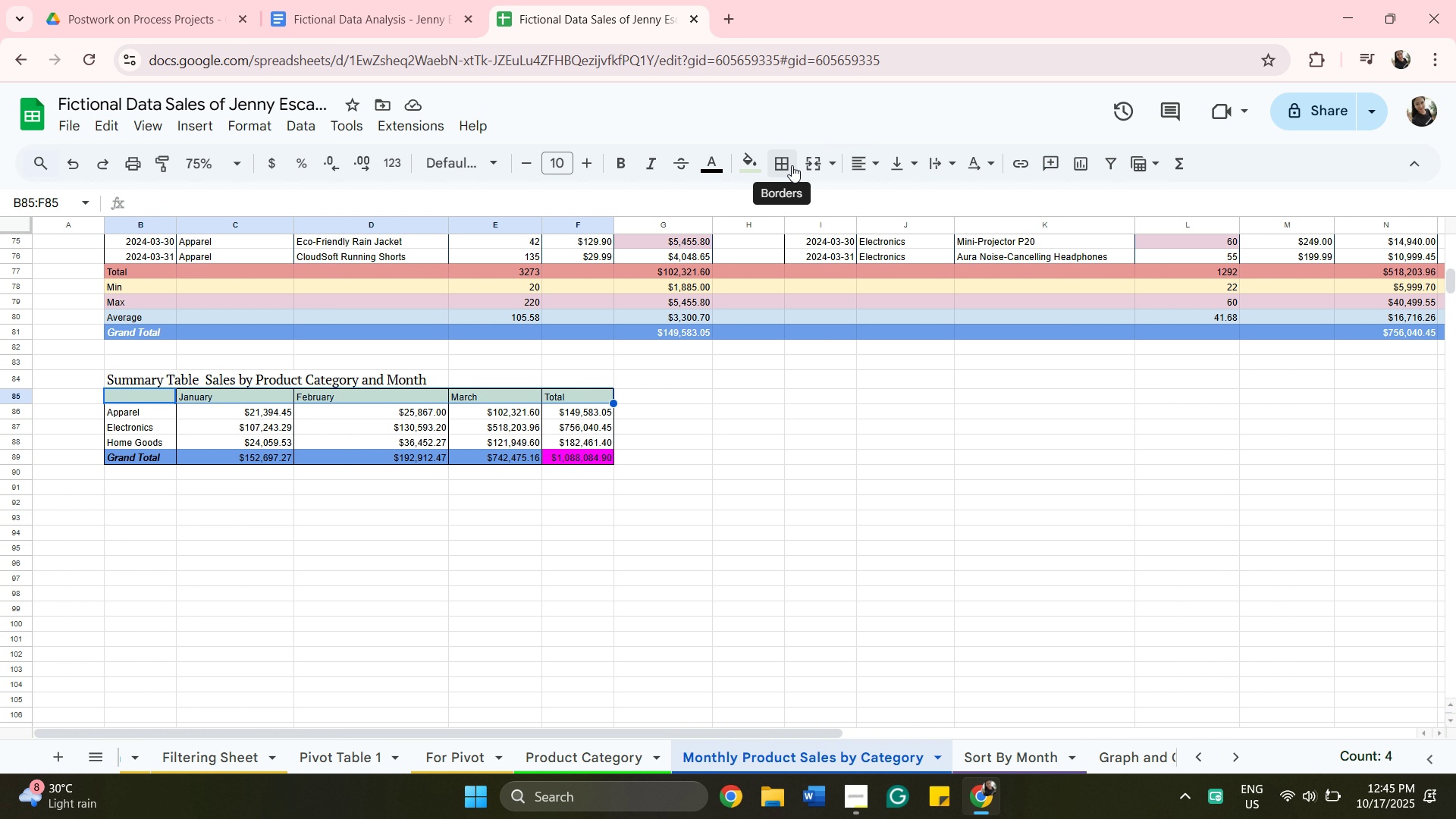 
left_click([788, 165])
 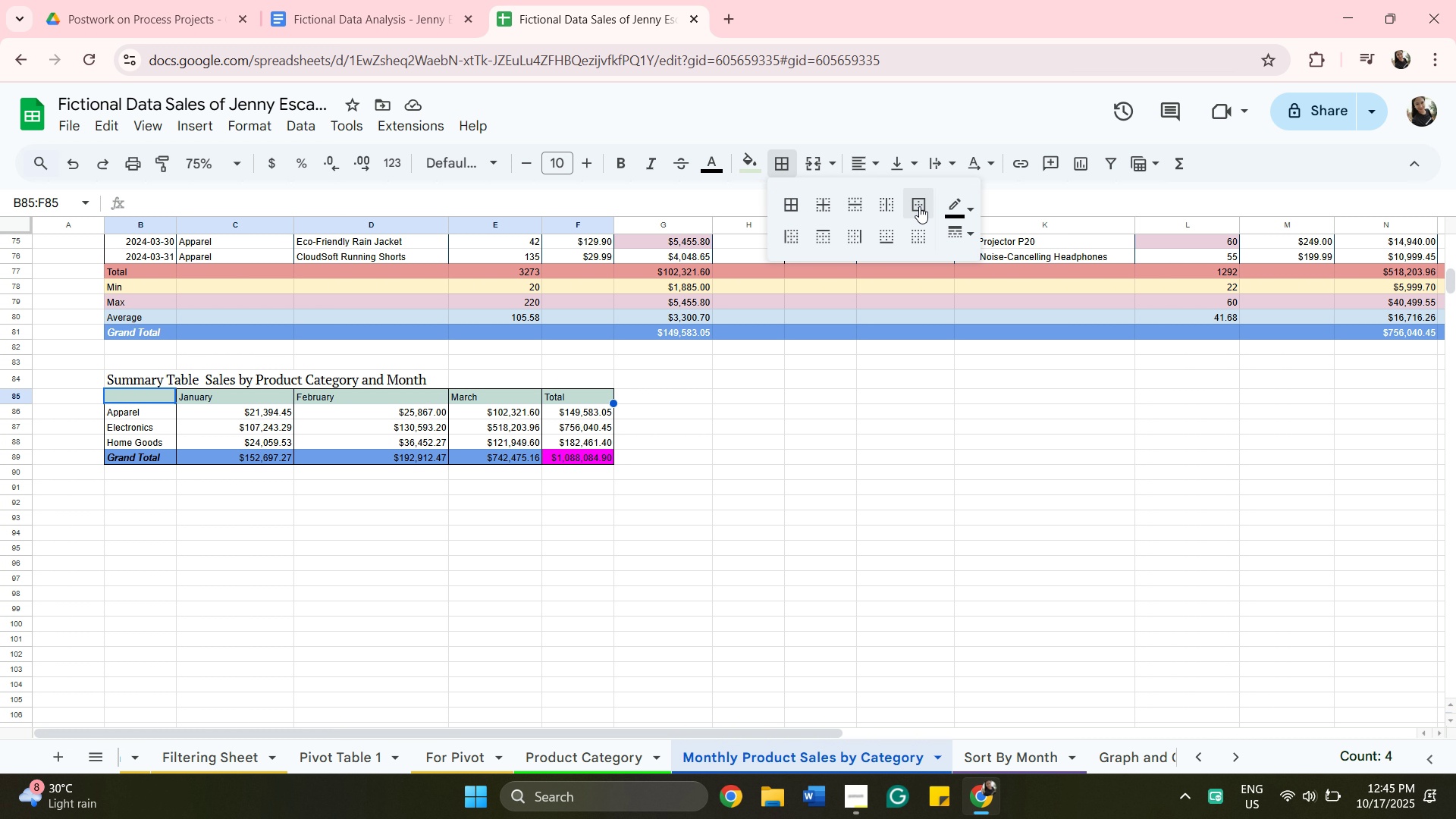 
left_click([919, 206])
 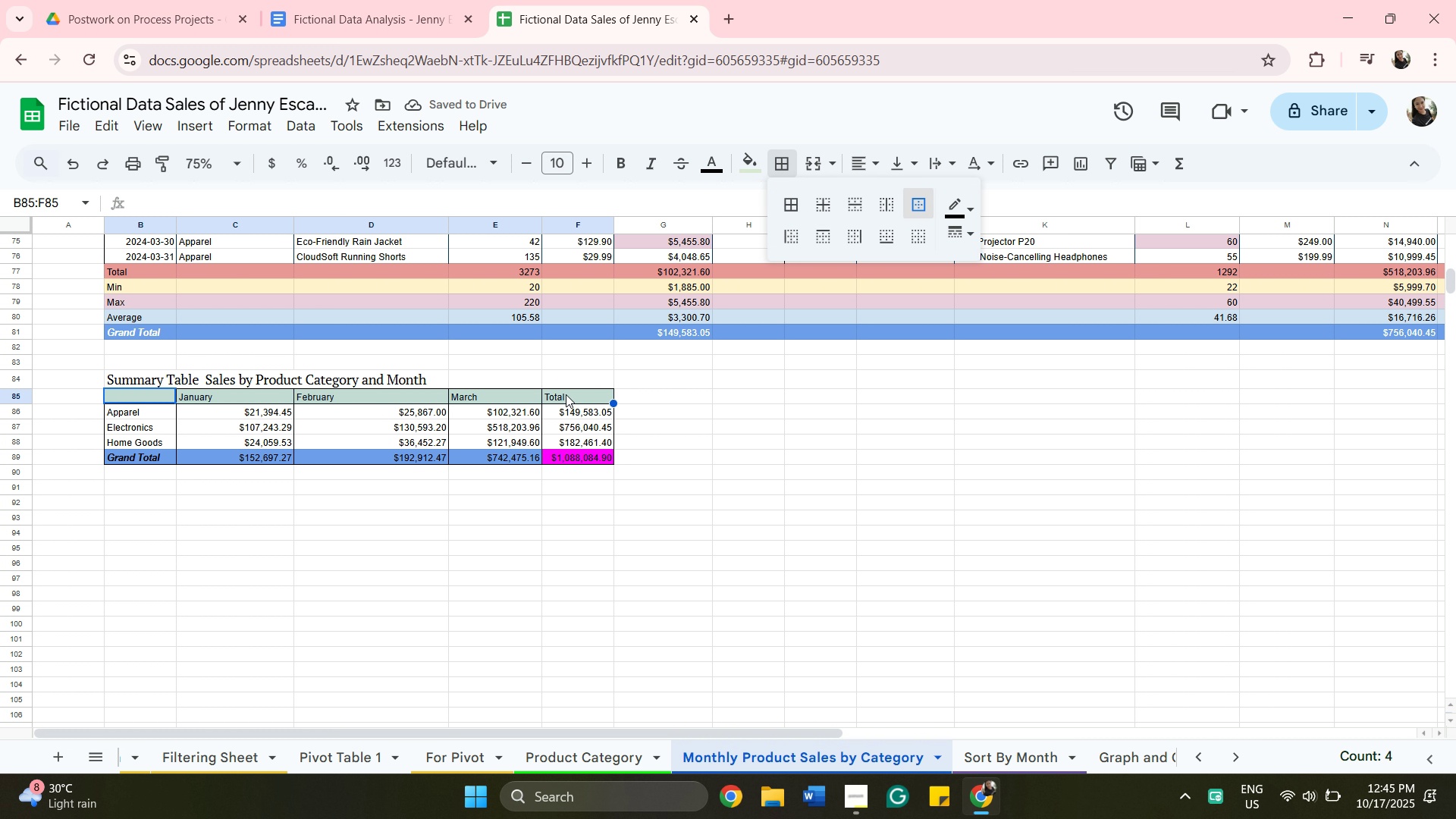 
key(Shift+ShiftLeft)
 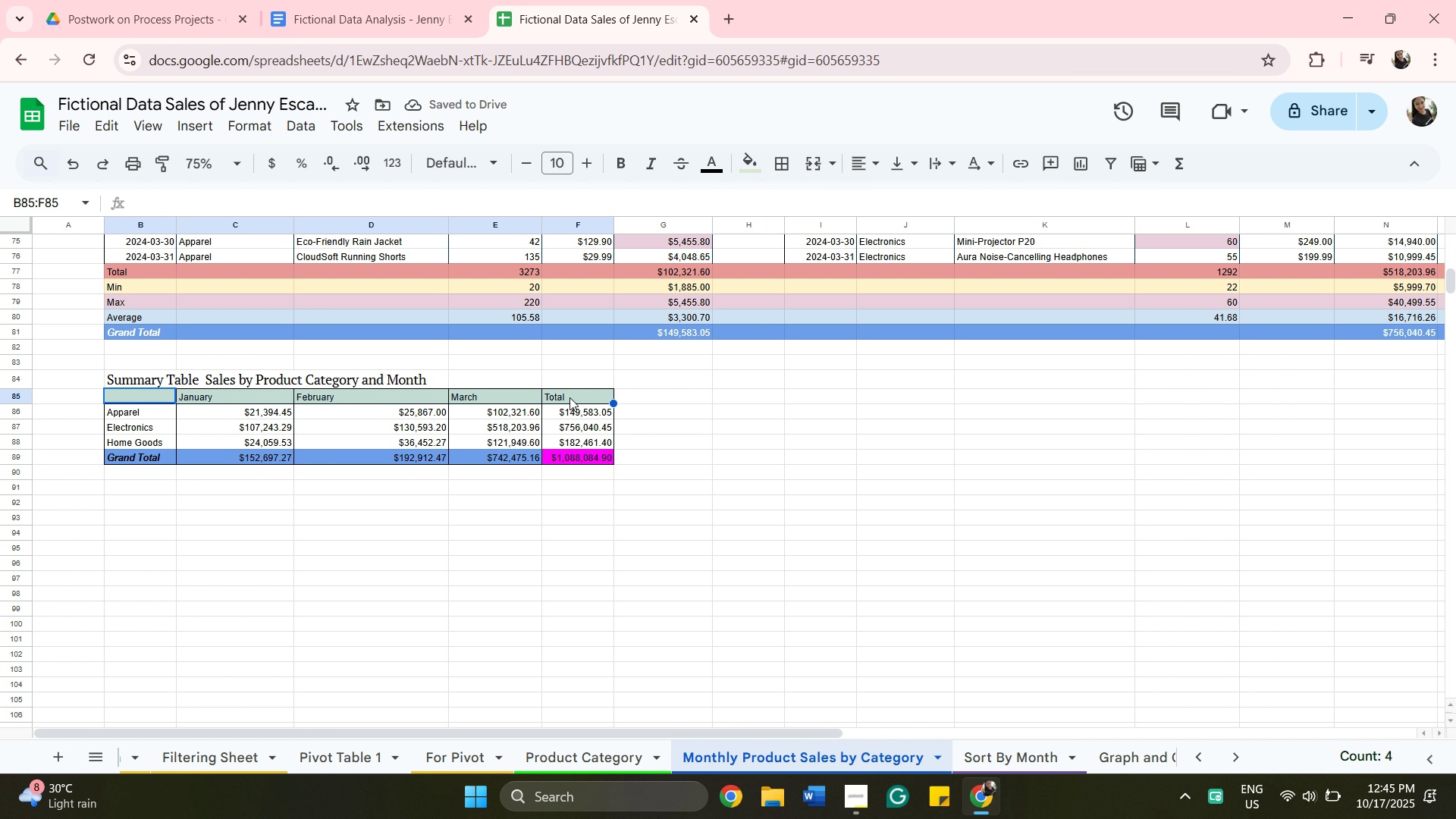 
left_click([570, 397])
 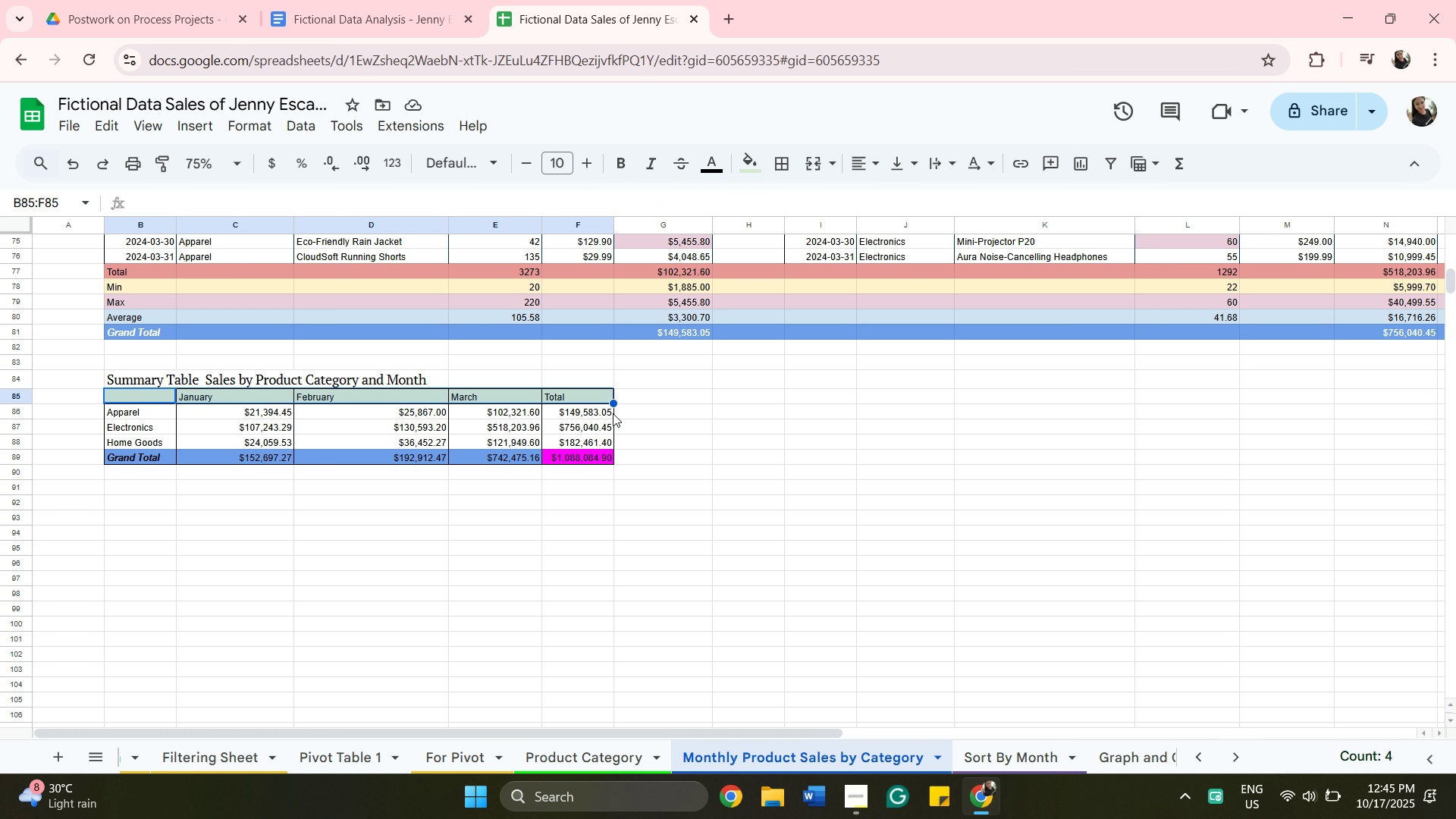 
wait(5.12)
 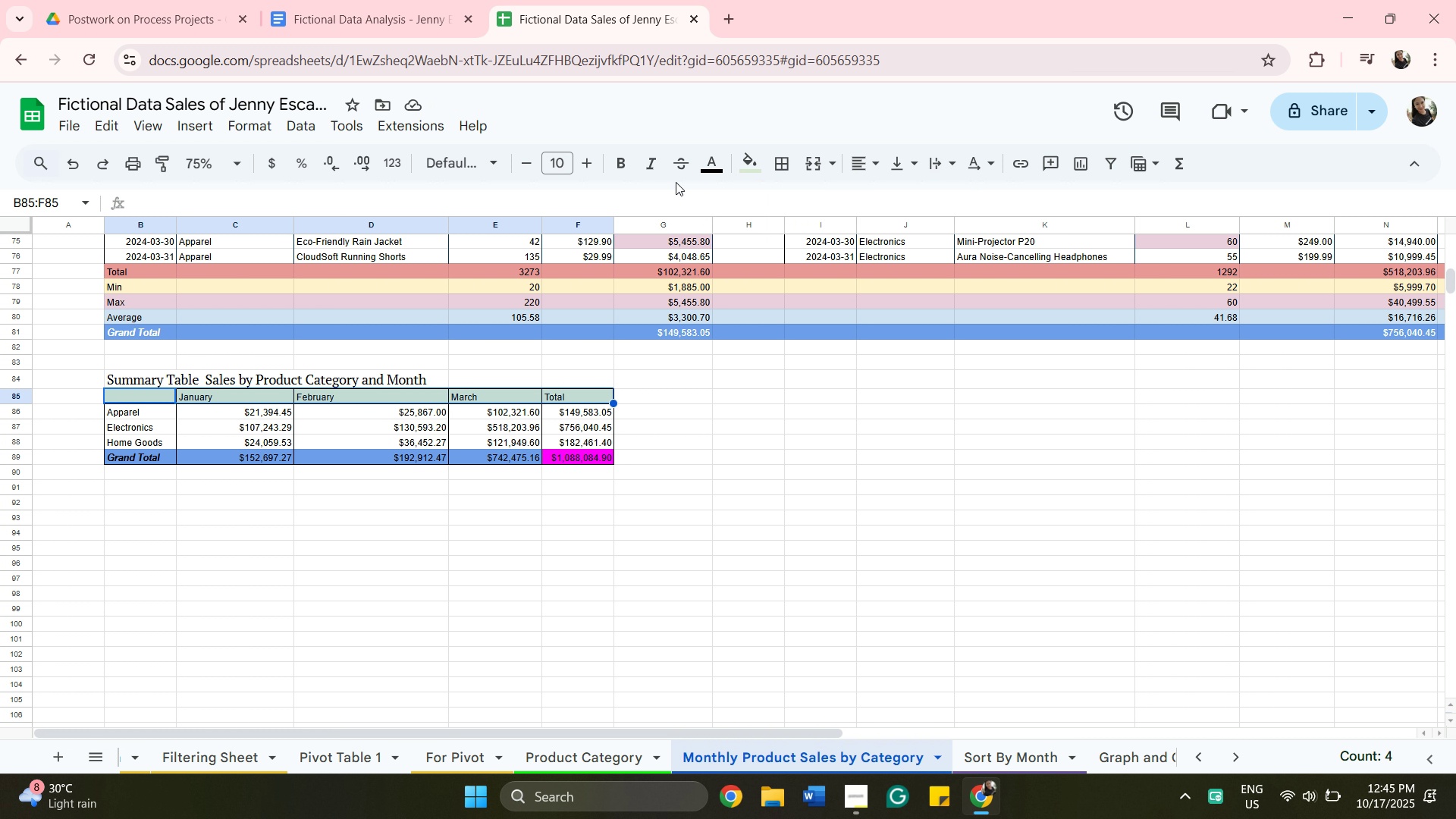 
scroll: coordinate [588, 453], scroll_direction: up, amount: 2.0
 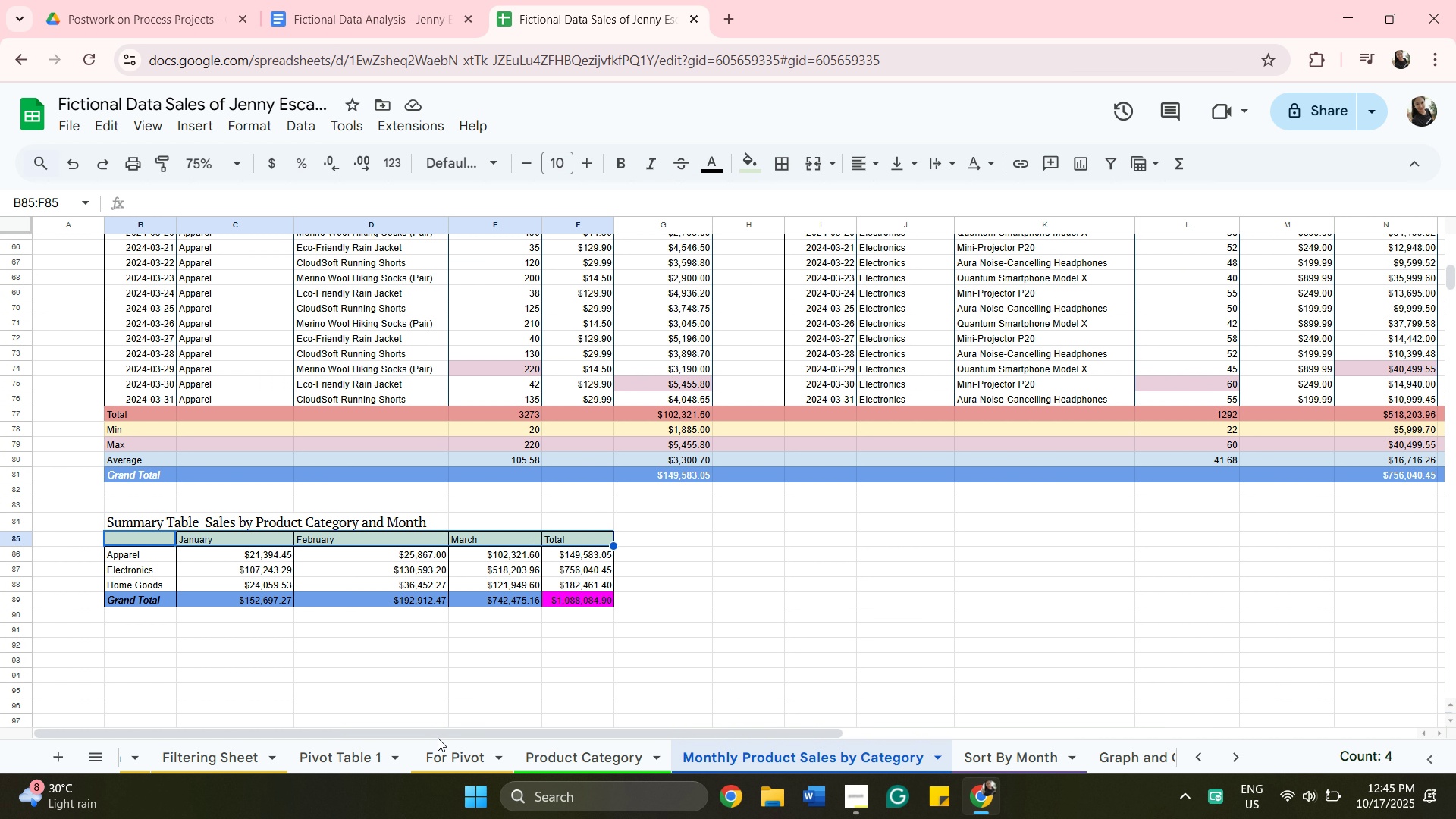 
left_click_drag(start_coordinate=[444, 730], to_coordinate=[1033, 632])
 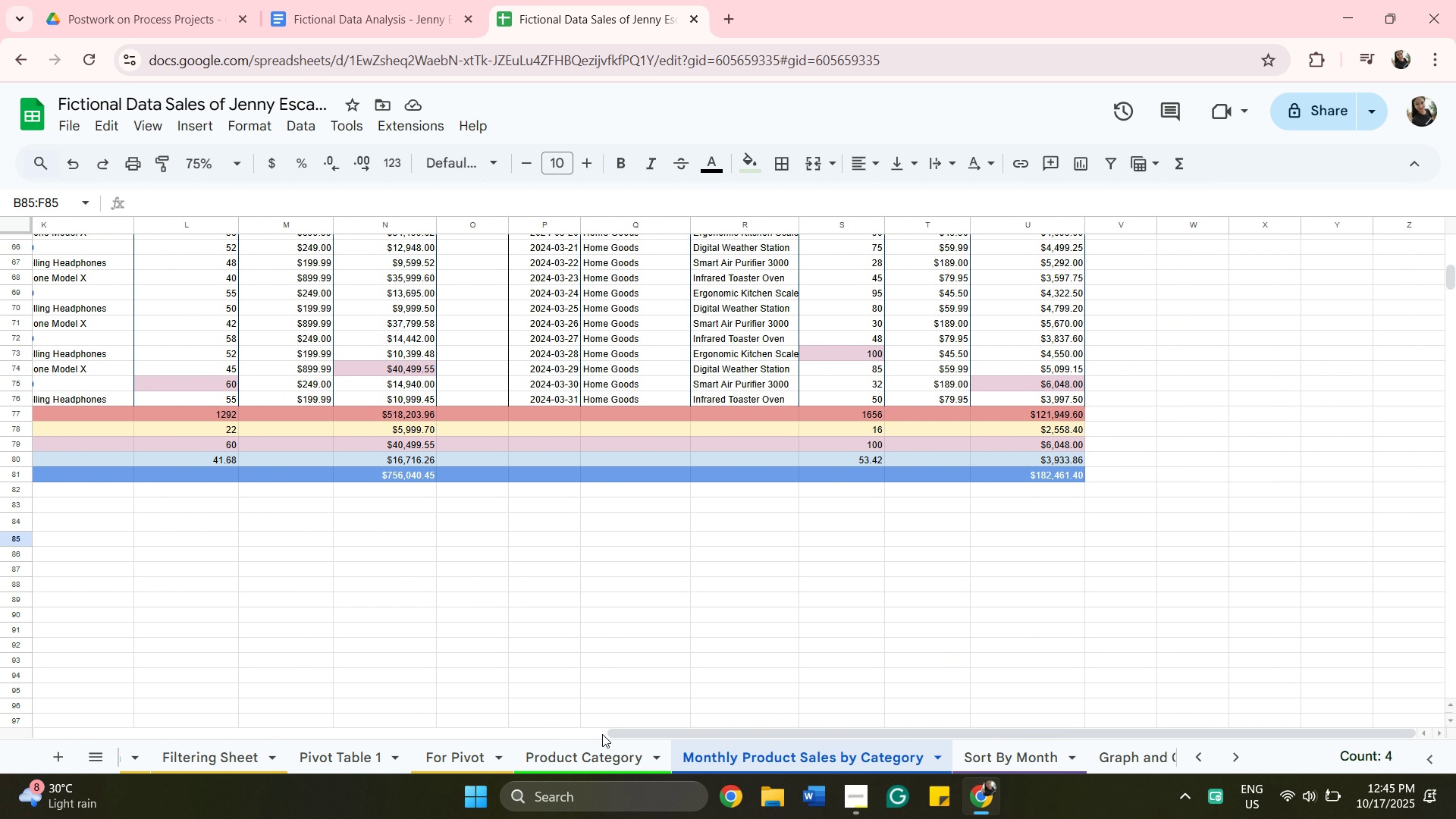 
left_click_drag(start_coordinate=[654, 731], to_coordinate=[884, 639])
 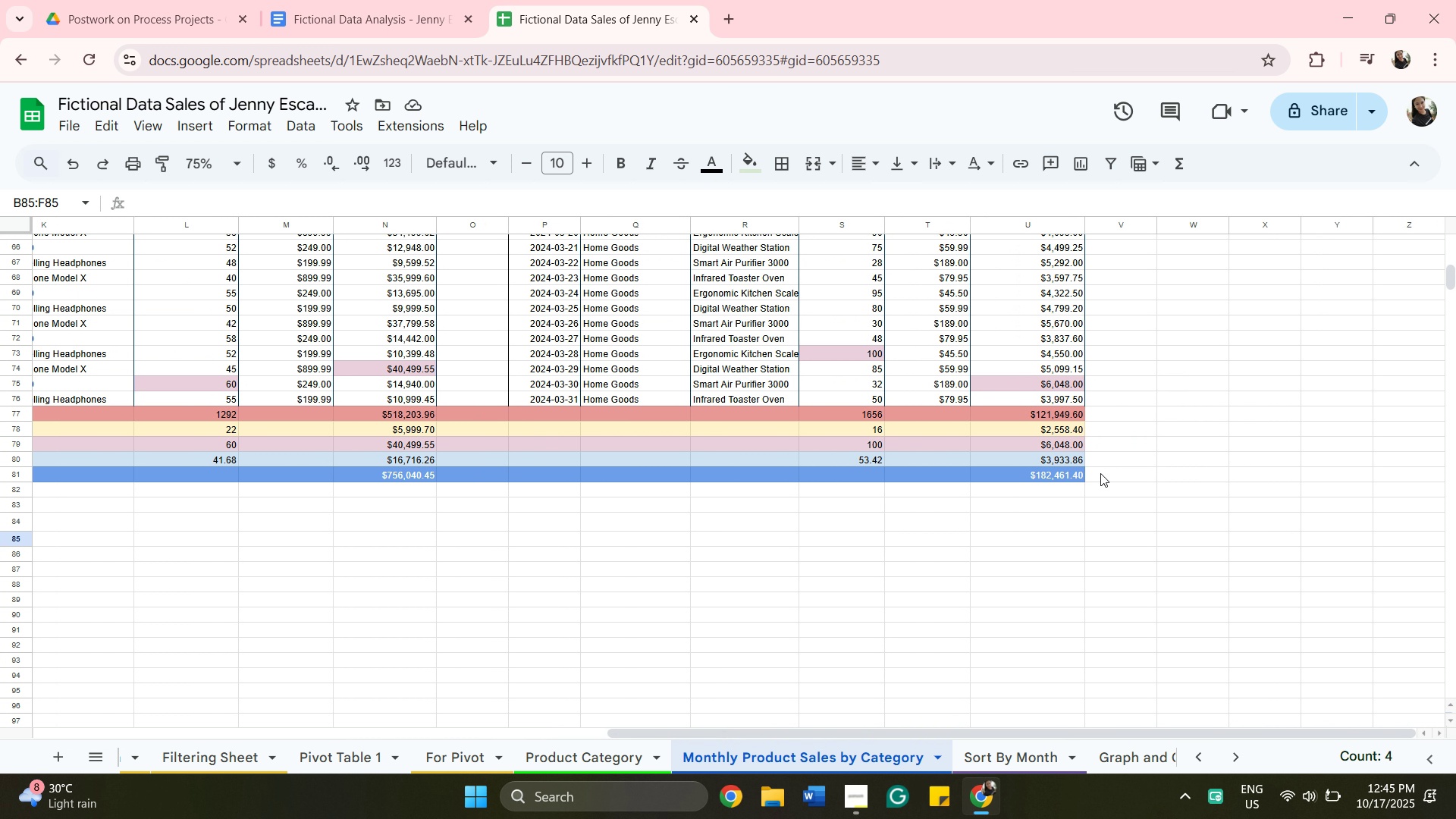 
left_click([1102, 473])
 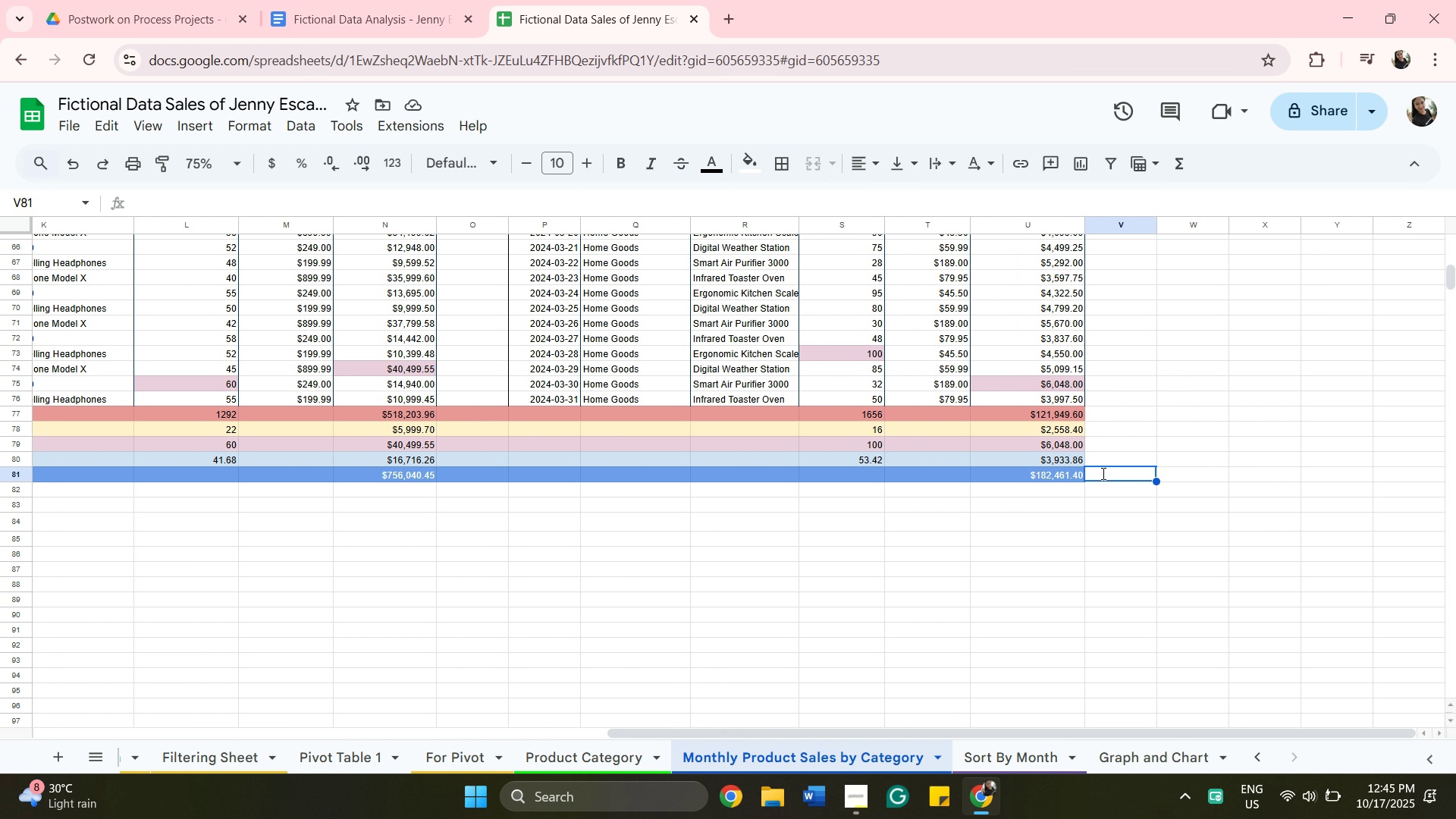 
type(=si)
key(Backspace)
type(um)
 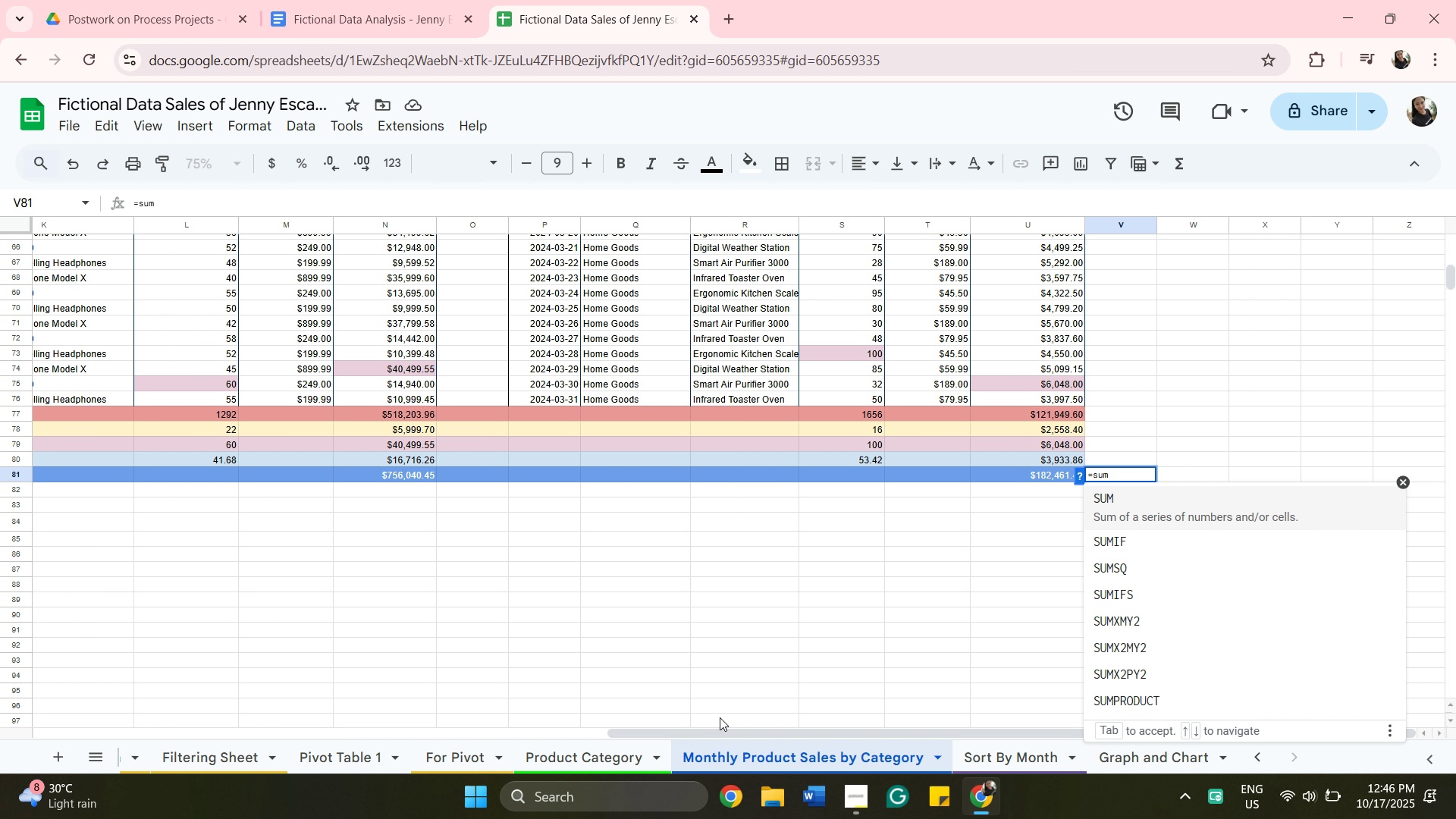 
left_click_drag(start_coordinate=[725, 732], to_coordinate=[287, 621])
 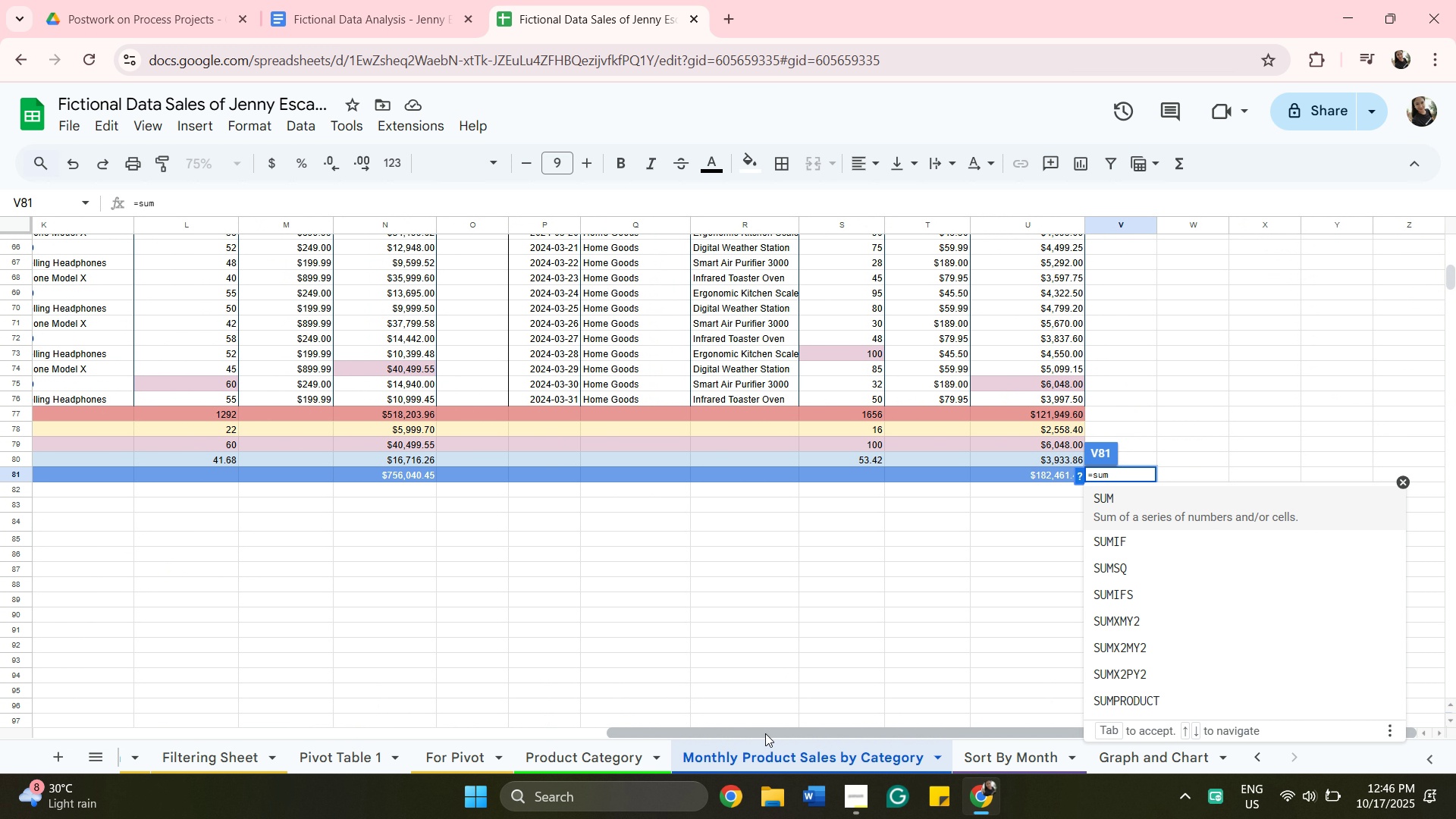 
left_click_drag(start_coordinate=[764, 732], to_coordinate=[235, 660])
 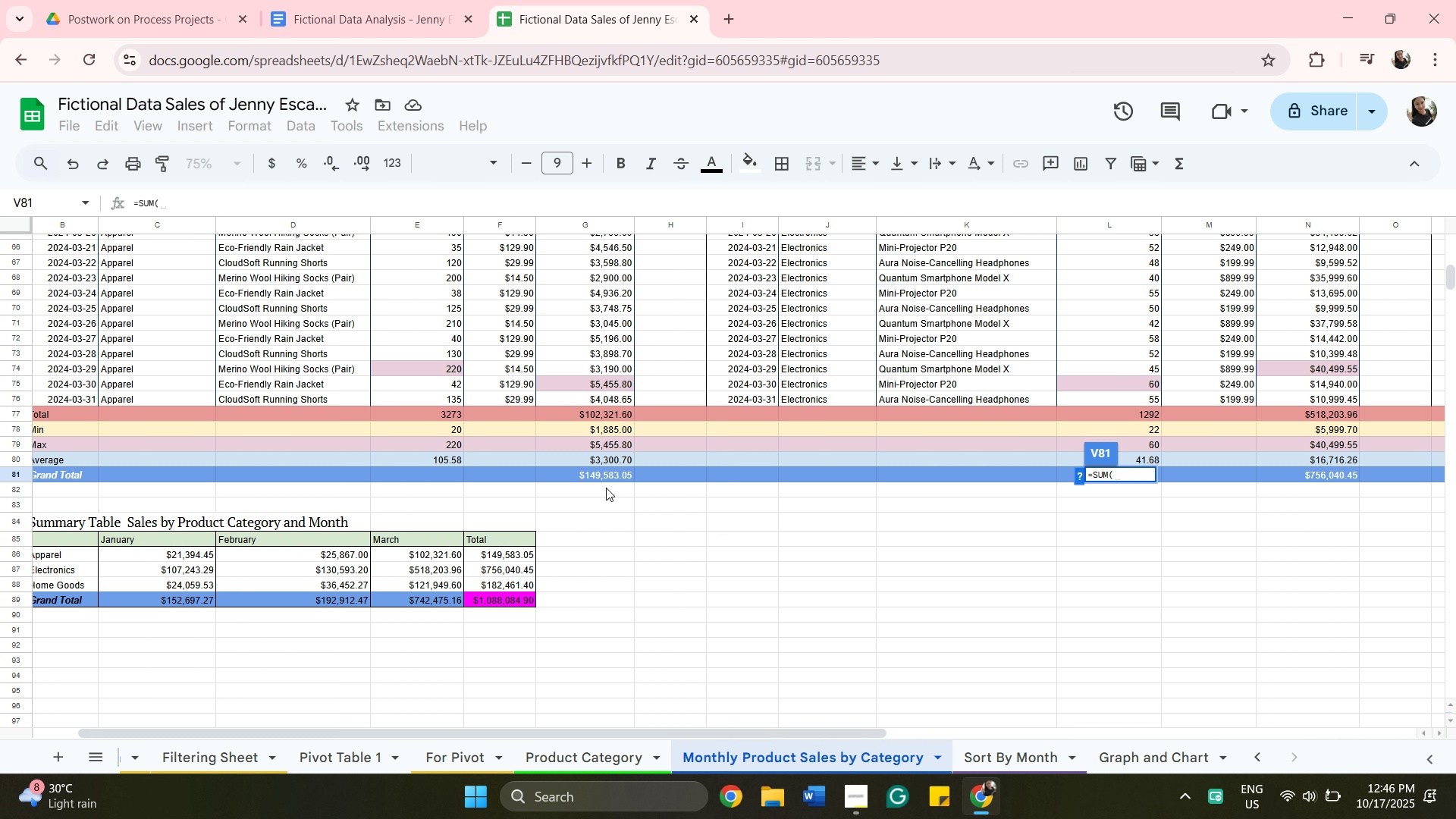 
wait(5.35)
 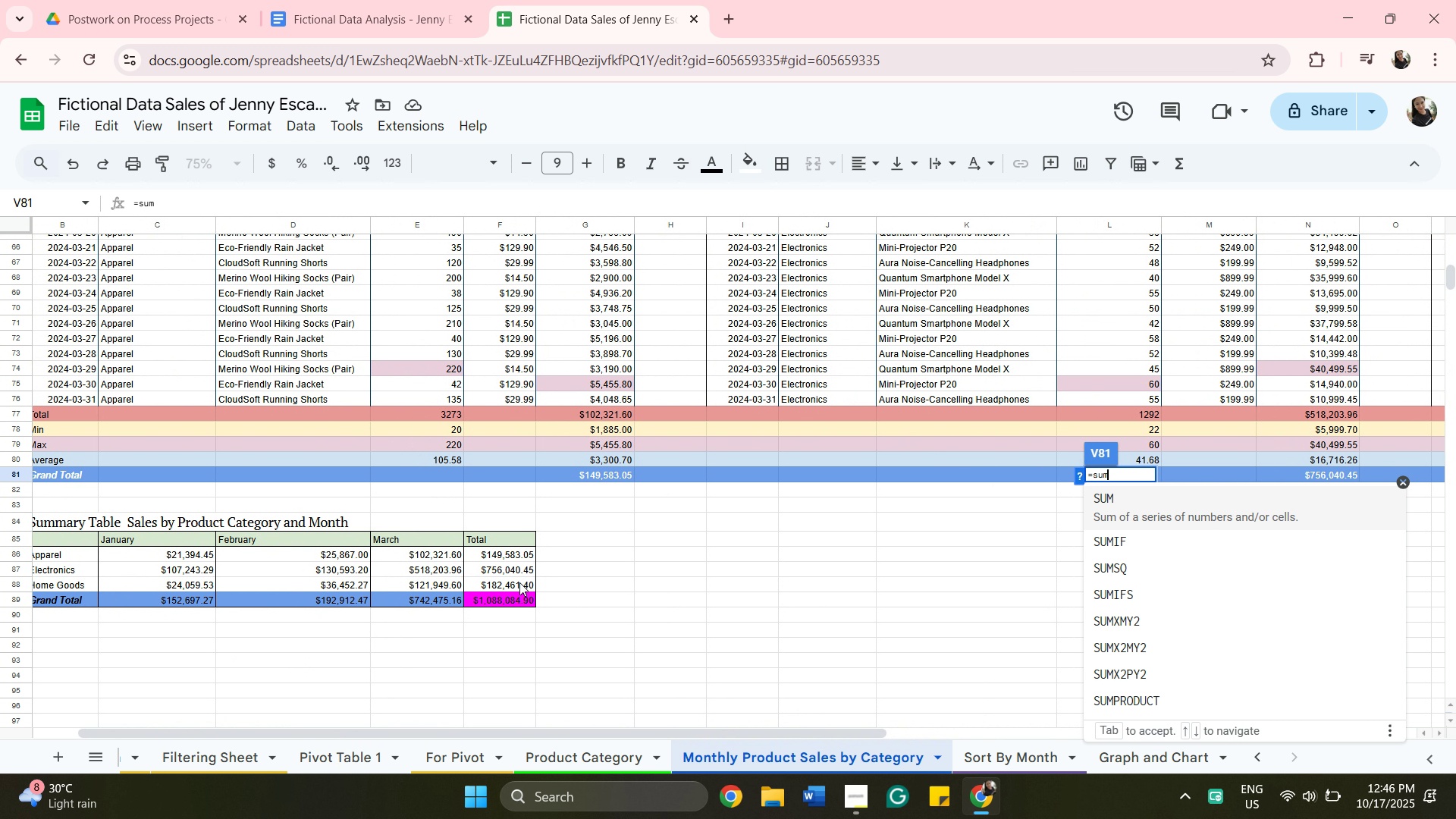 
left_click([600, 476])
 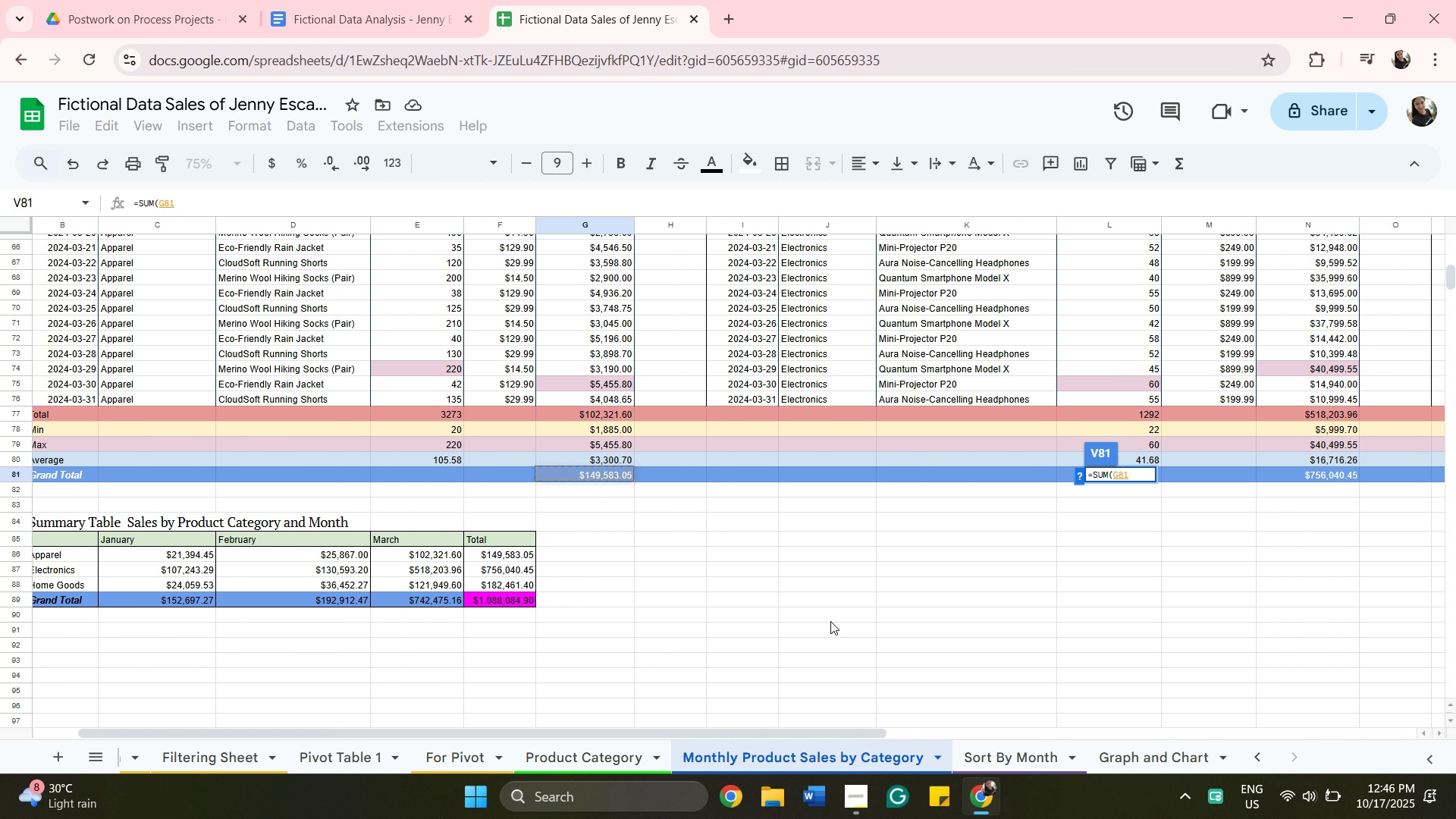 
key(Comma)
 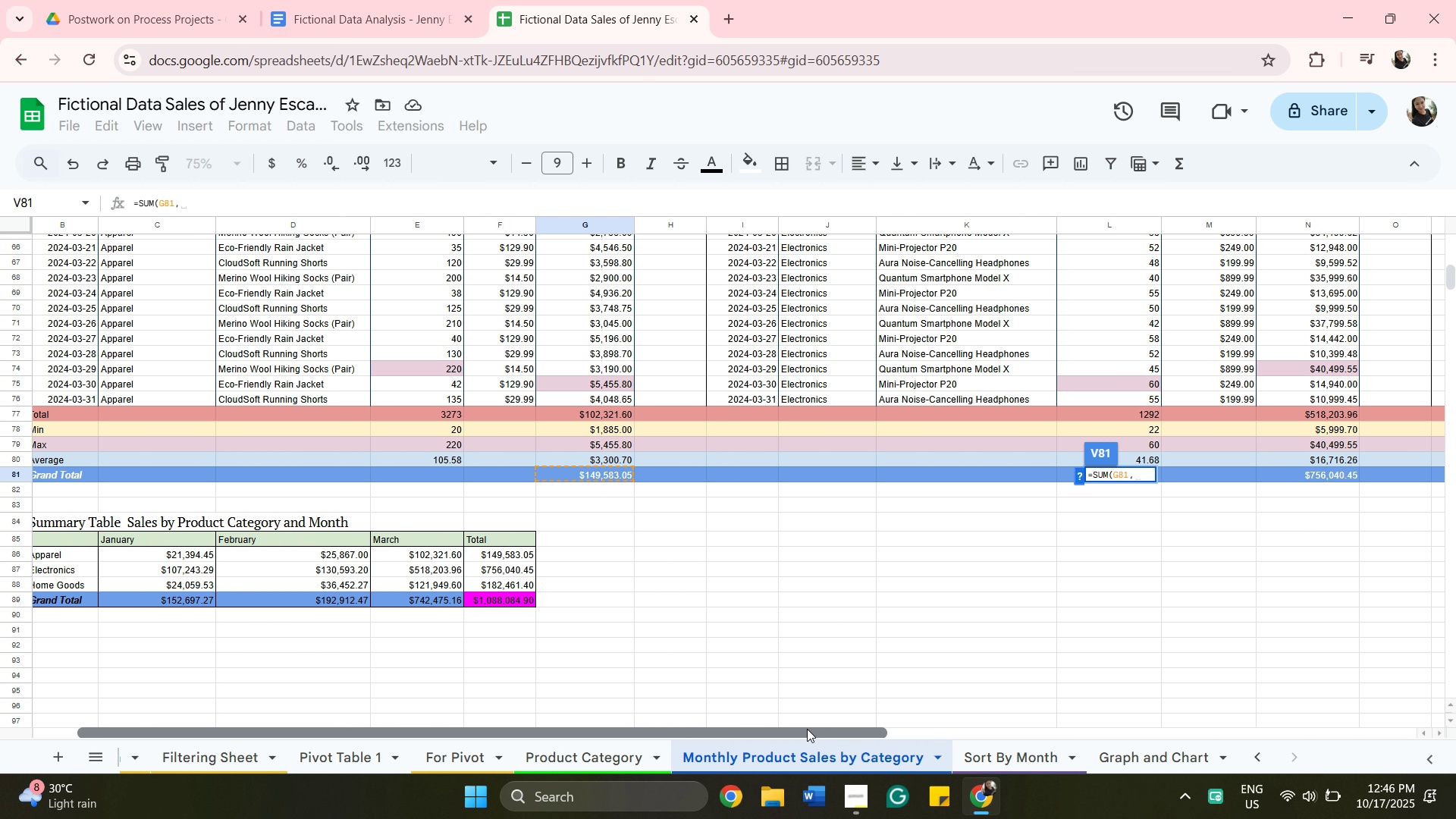 
left_click_drag(start_coordinate=[807, 729], to_coordinate=[1043, 729])
 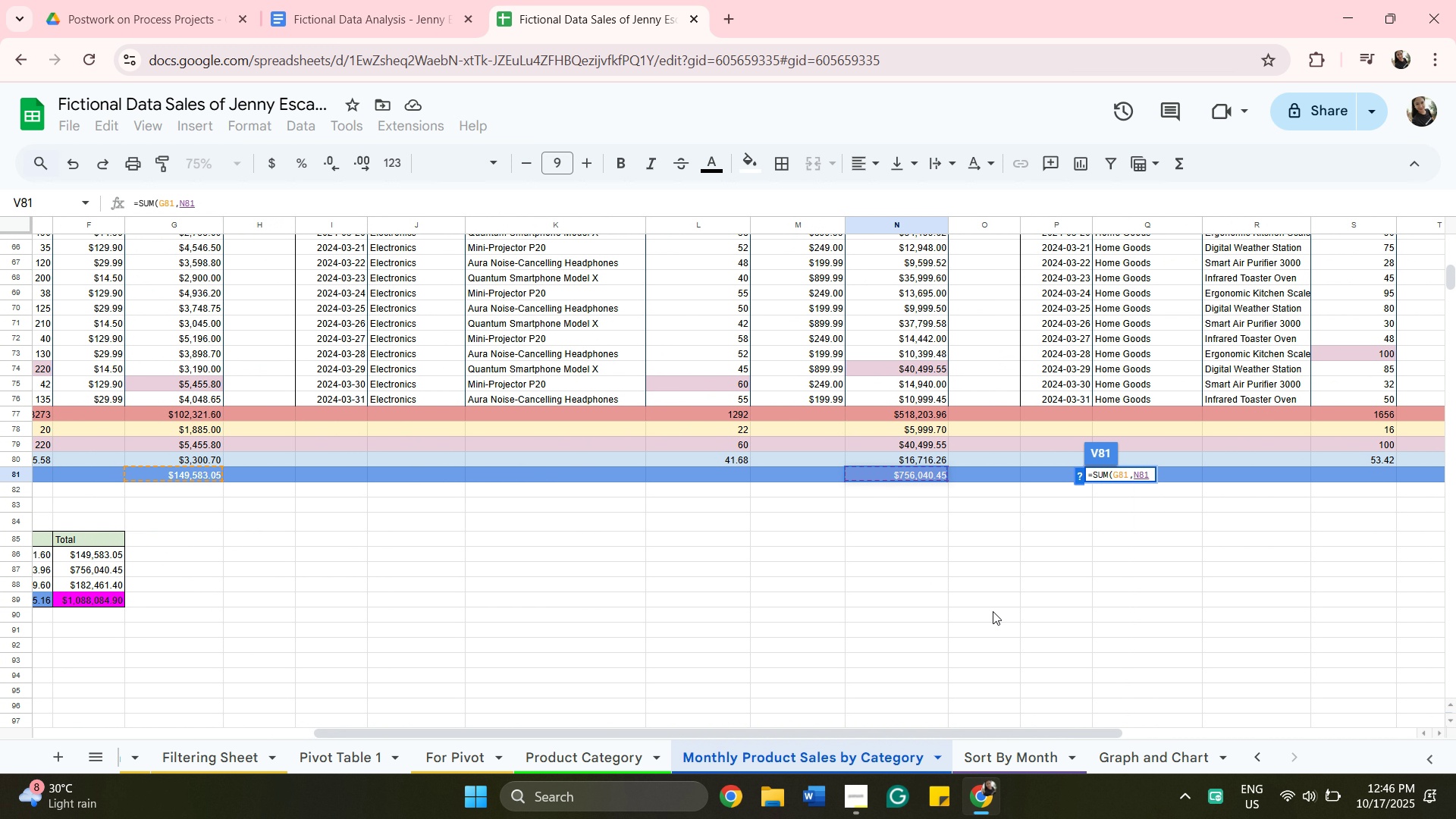 
key(Comma)
 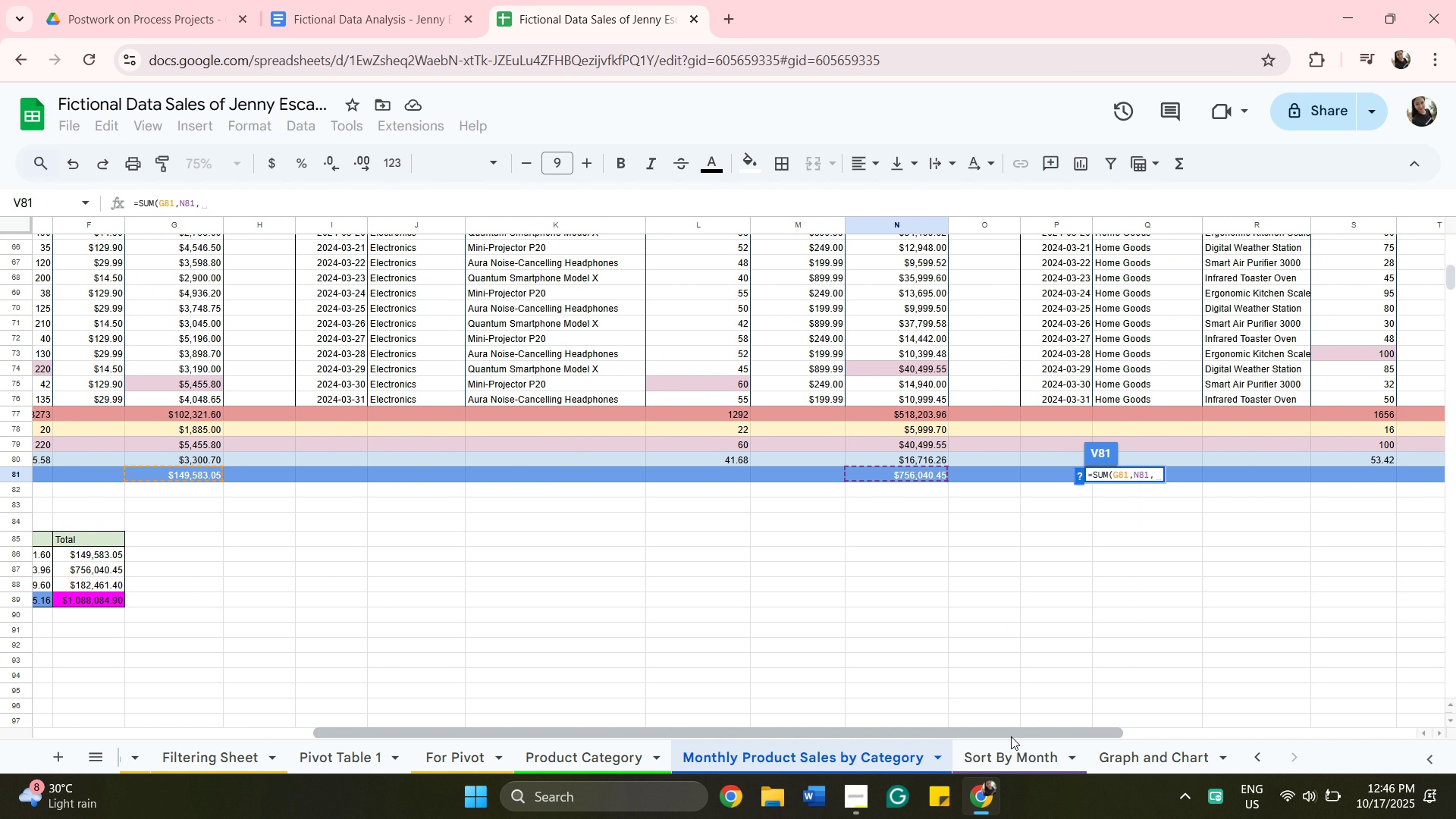 
left_click_drag(start_coordinate=[1011, 736], to_coordinate=[1288, 700])
 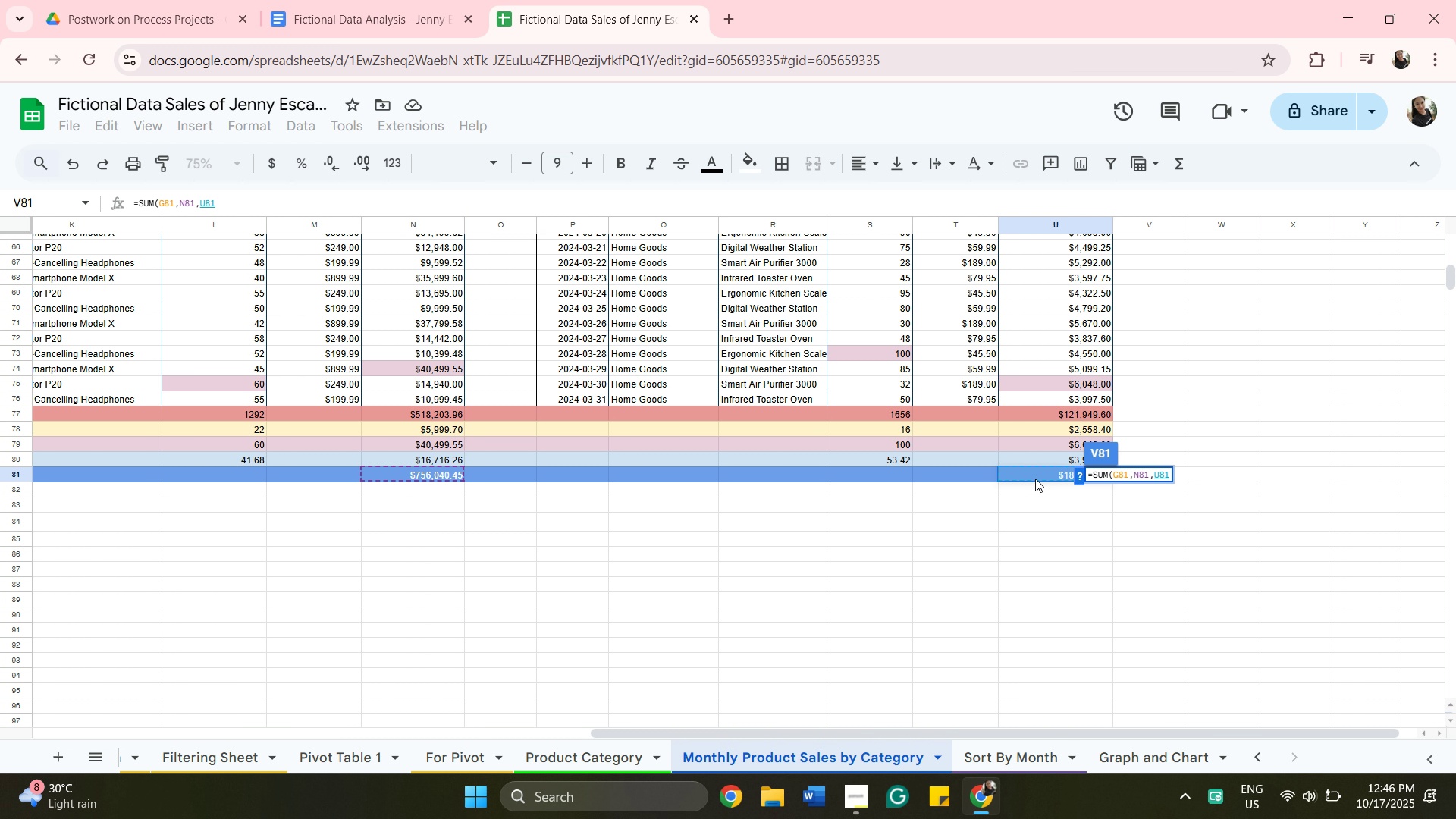 
key(Enter)
 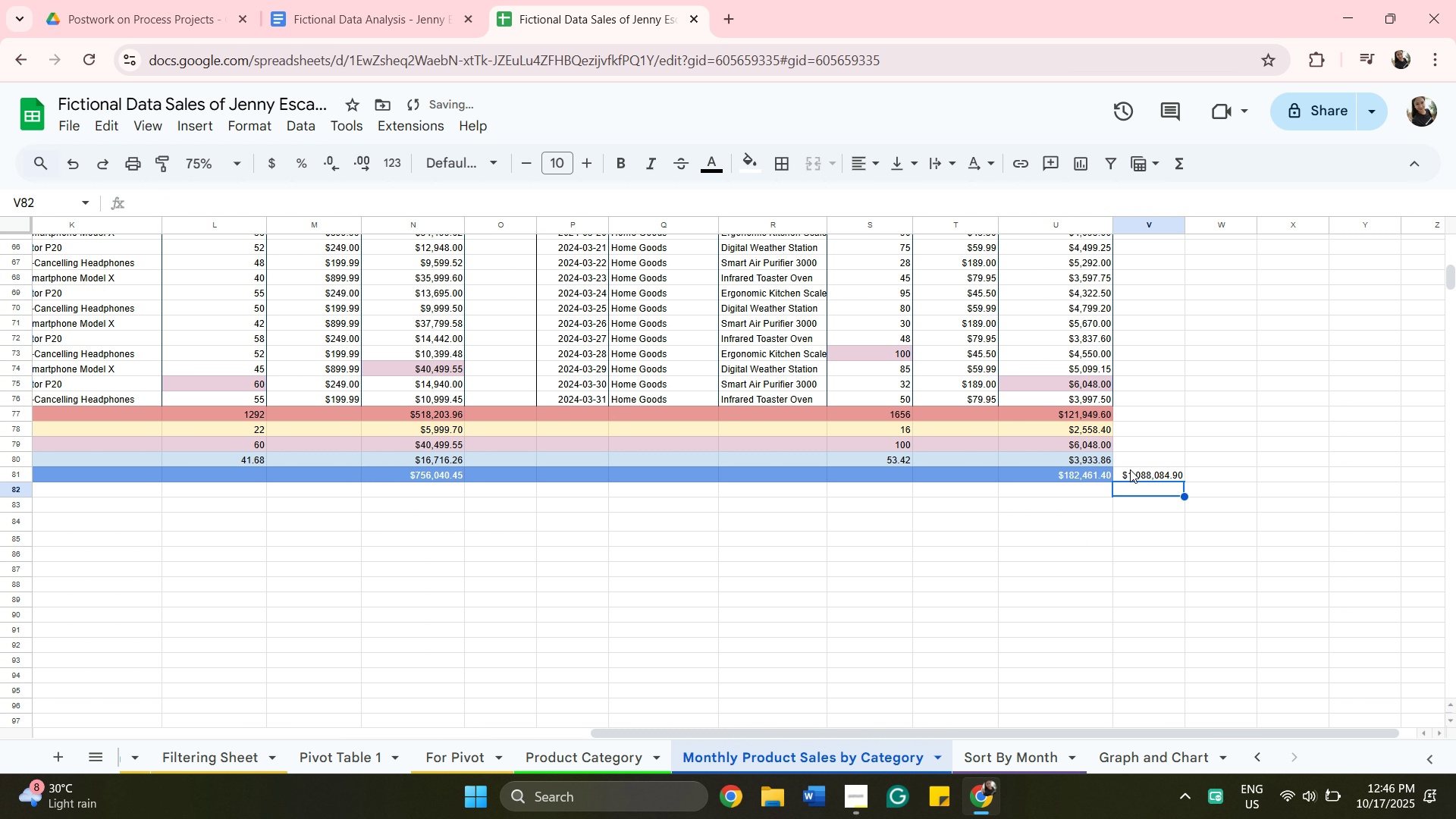 
left_click([1133, 471])
 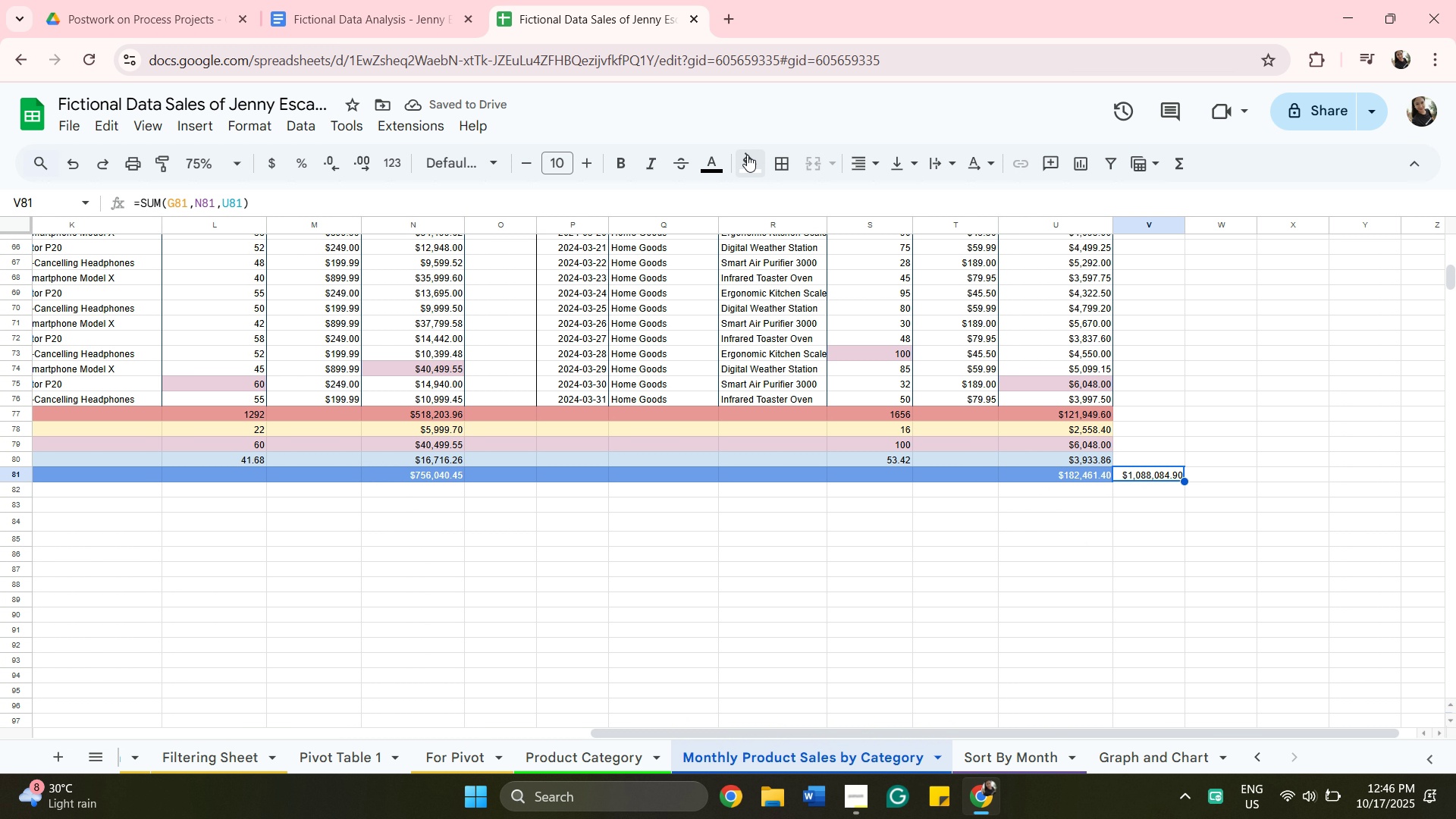 
left_click([747, 153])
 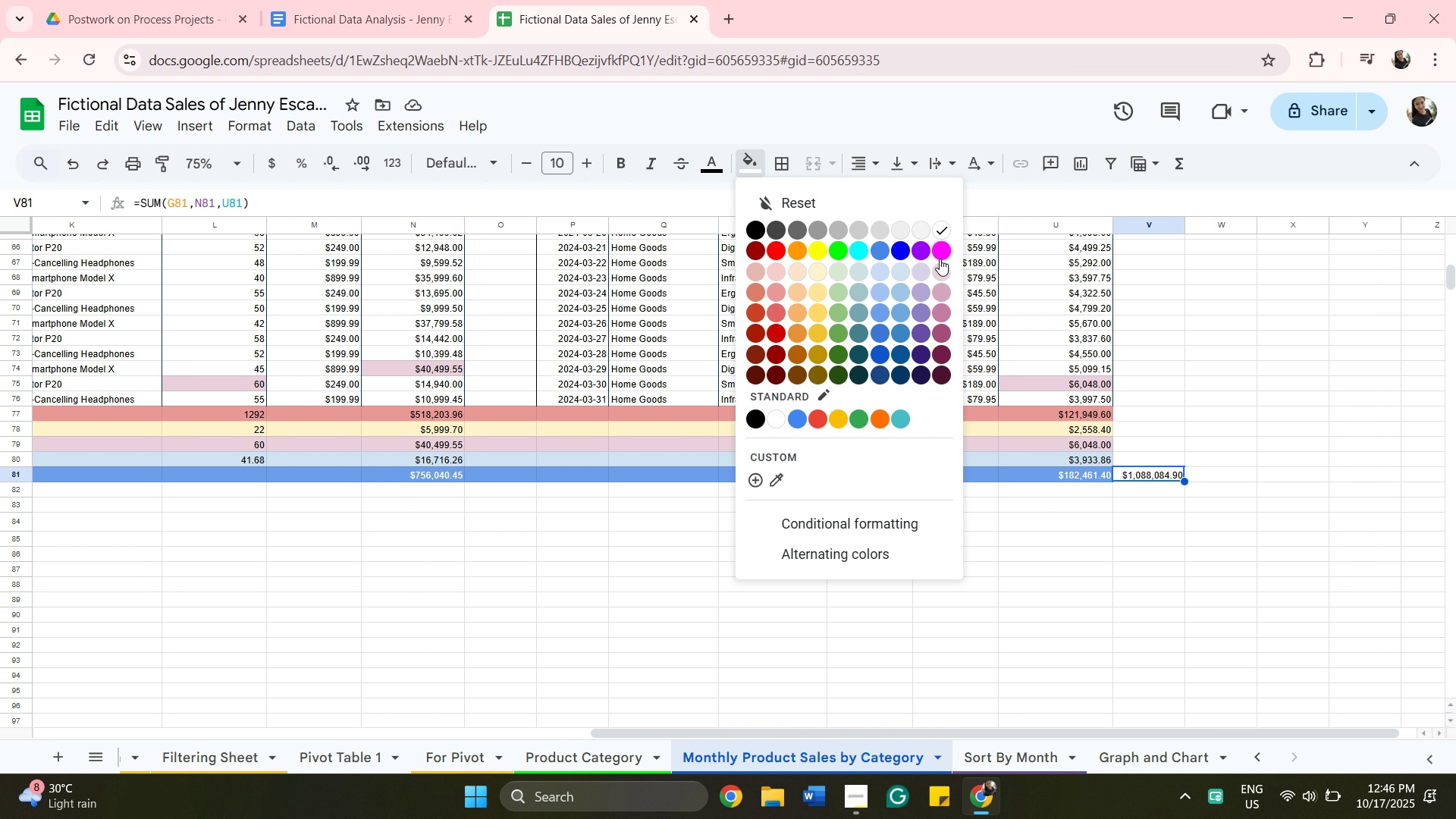 
left_click([940, 258])
 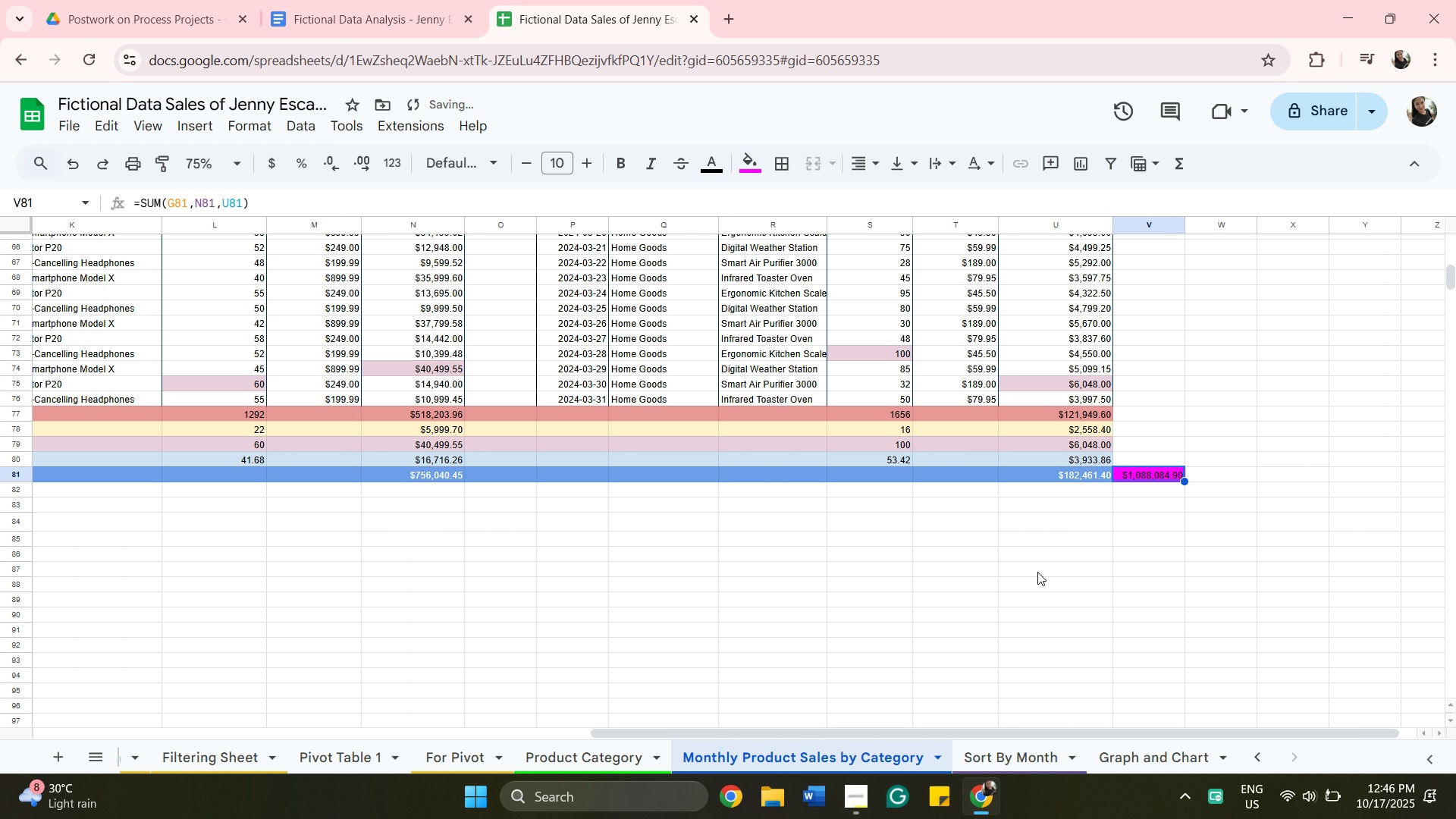 
scroll: coordinate [1013, 566], scroll_direction: up, amount: 12.0
 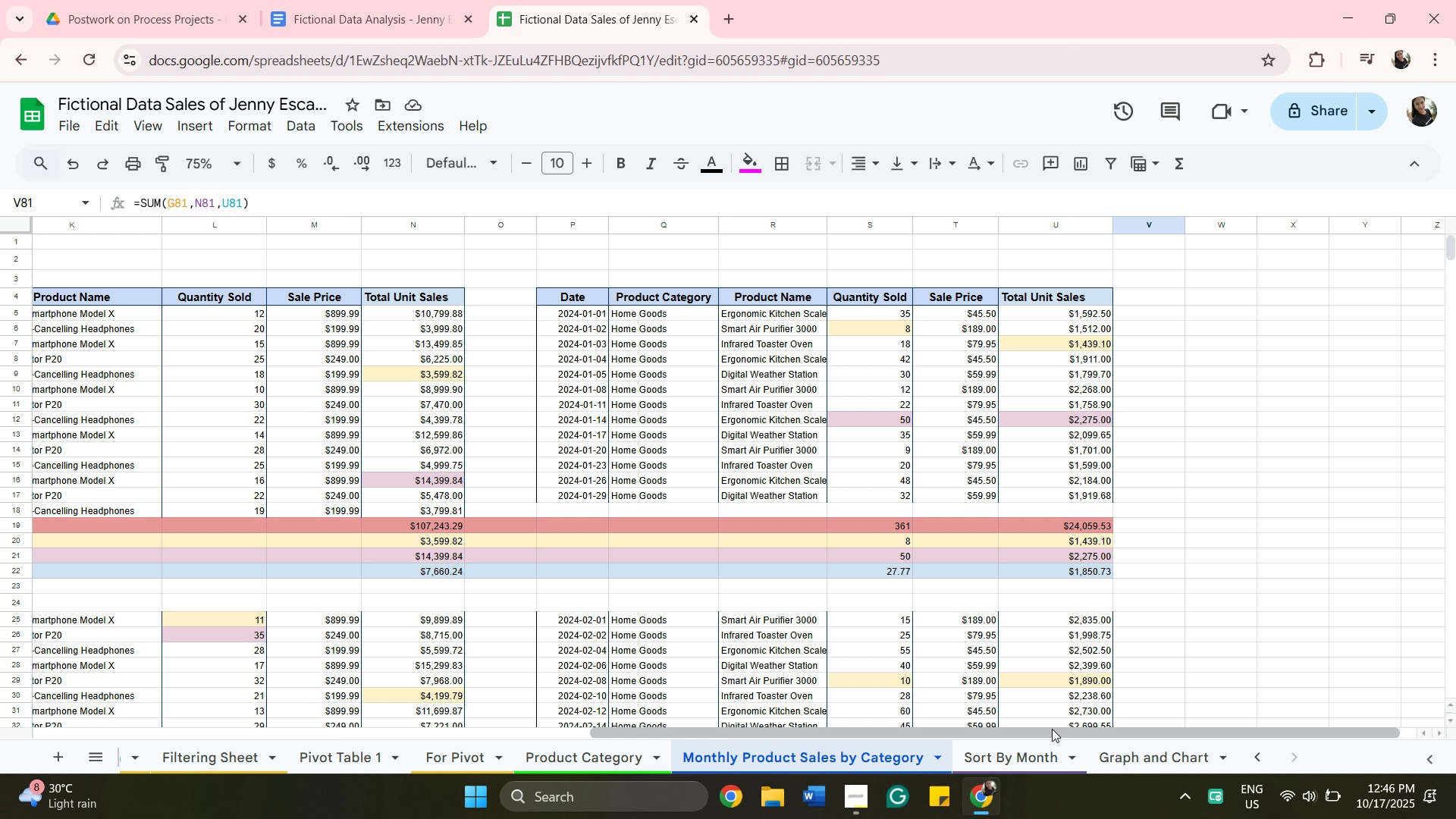 
wait(6.54)
 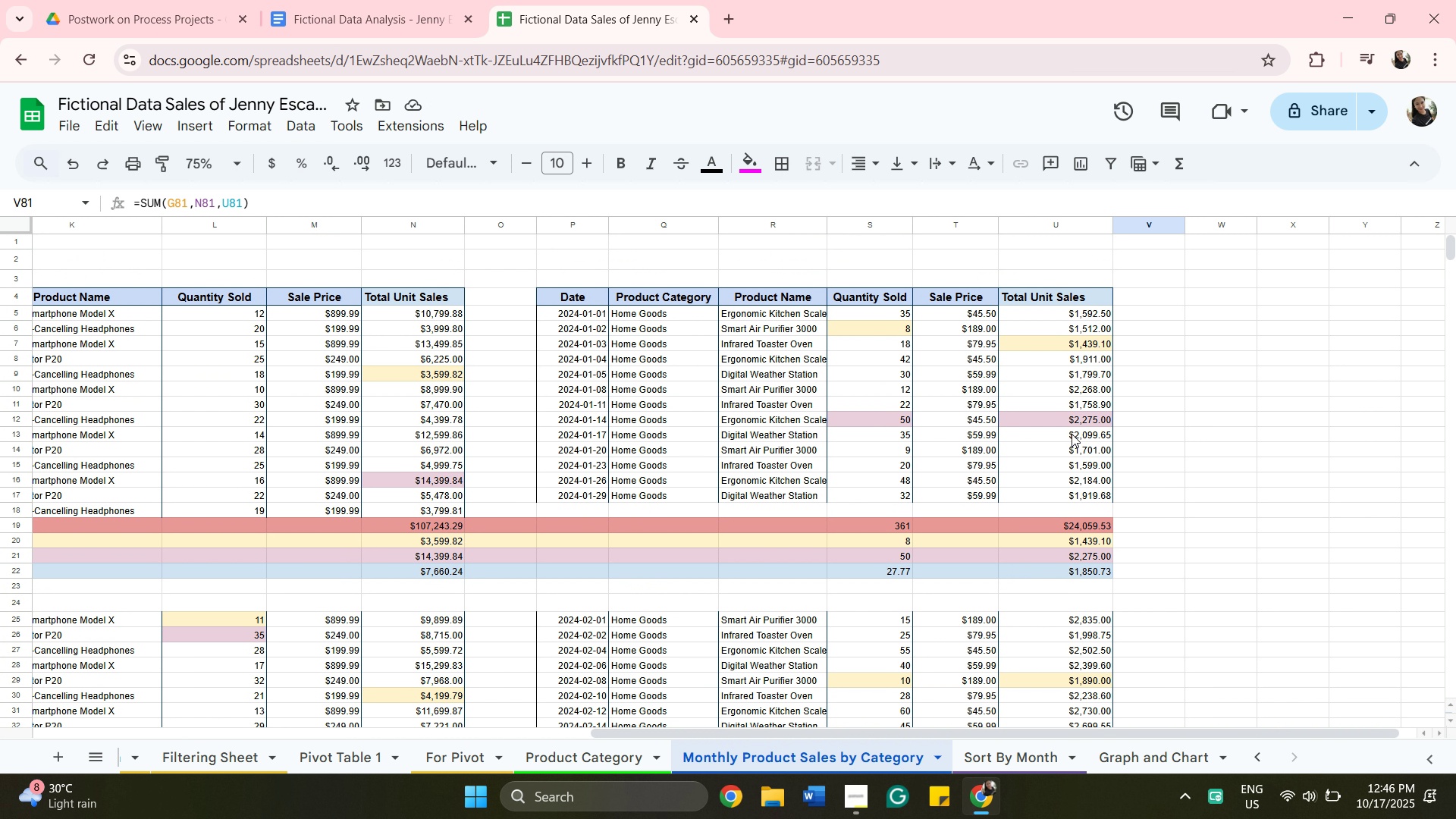 
left_click([1125, 528])
 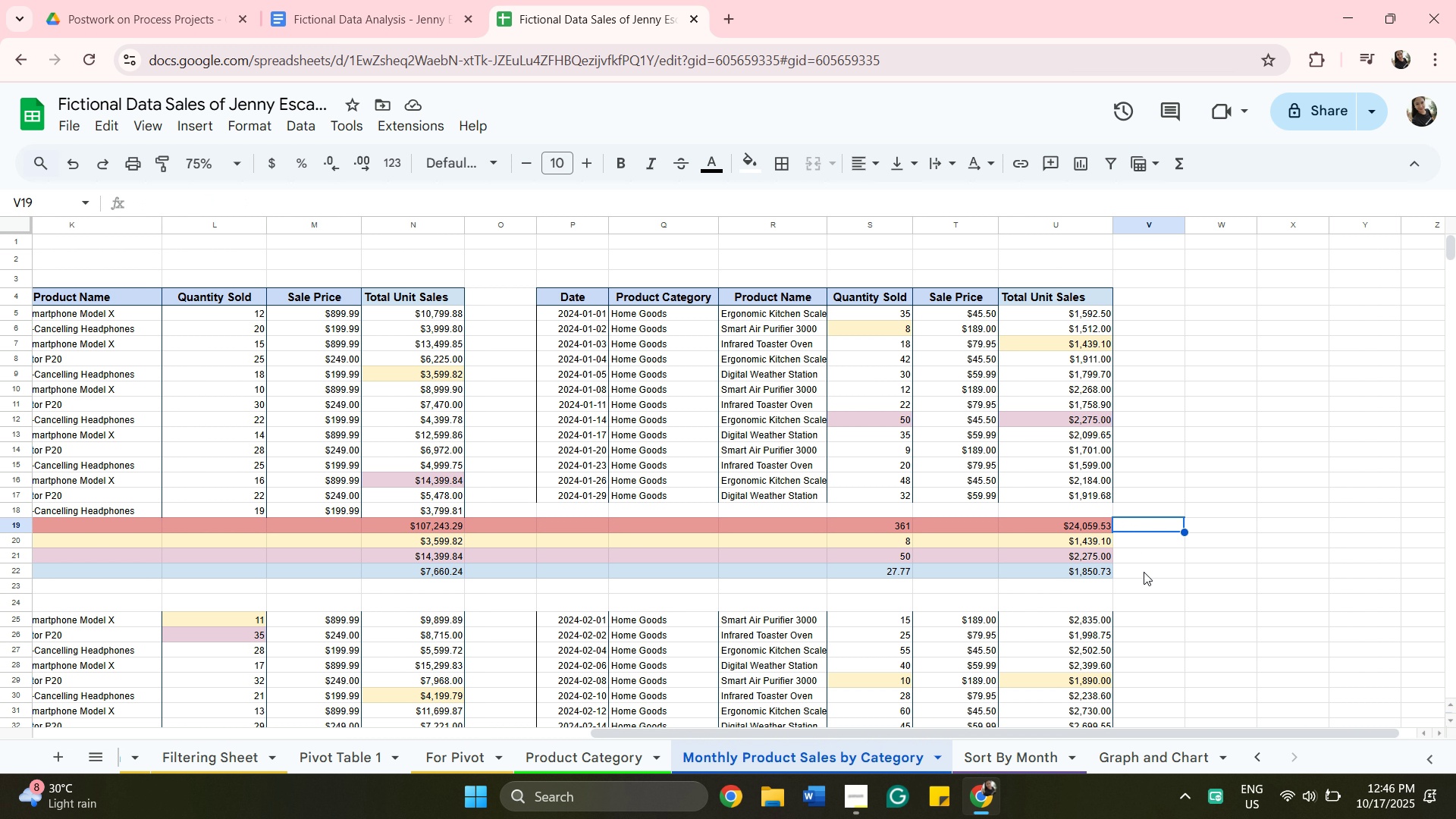 
scroll: coordinate [1147, 569], scroll_direction: down, amount: 12.0
 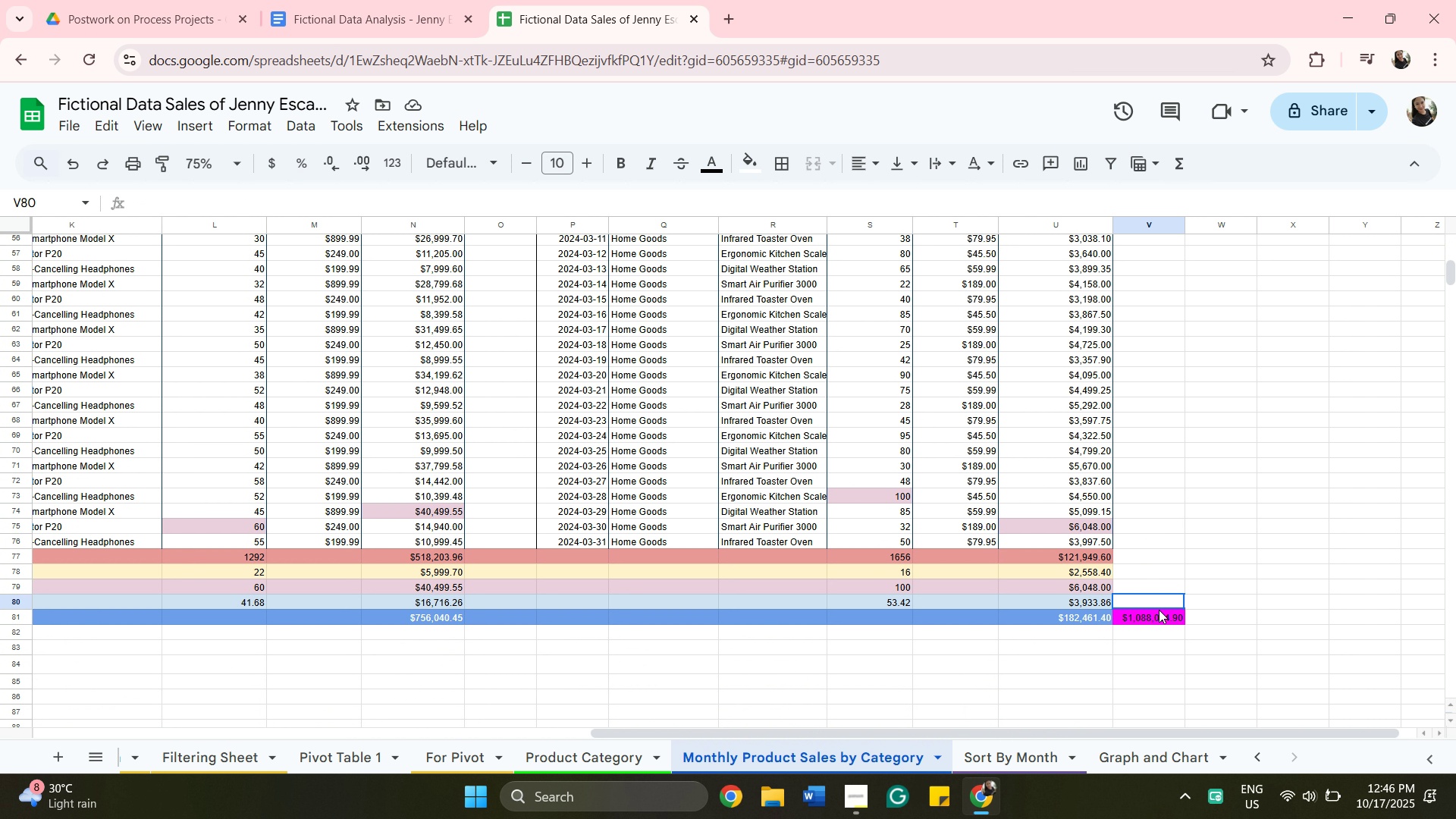 
left_click([1159, 610])
 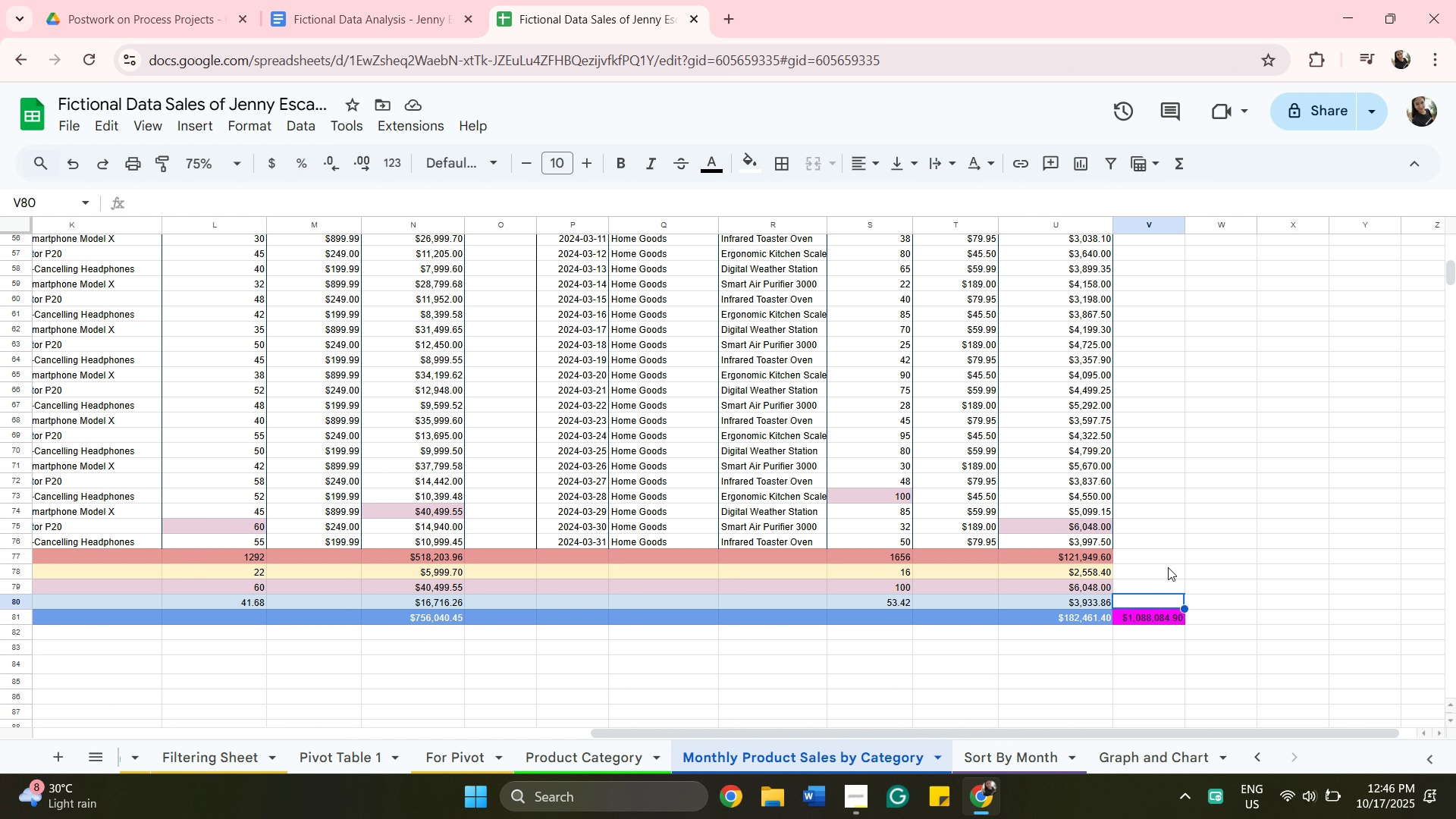 
scroll: coordinate [1170, 510], scroll_direction: up, amount: 13.0
 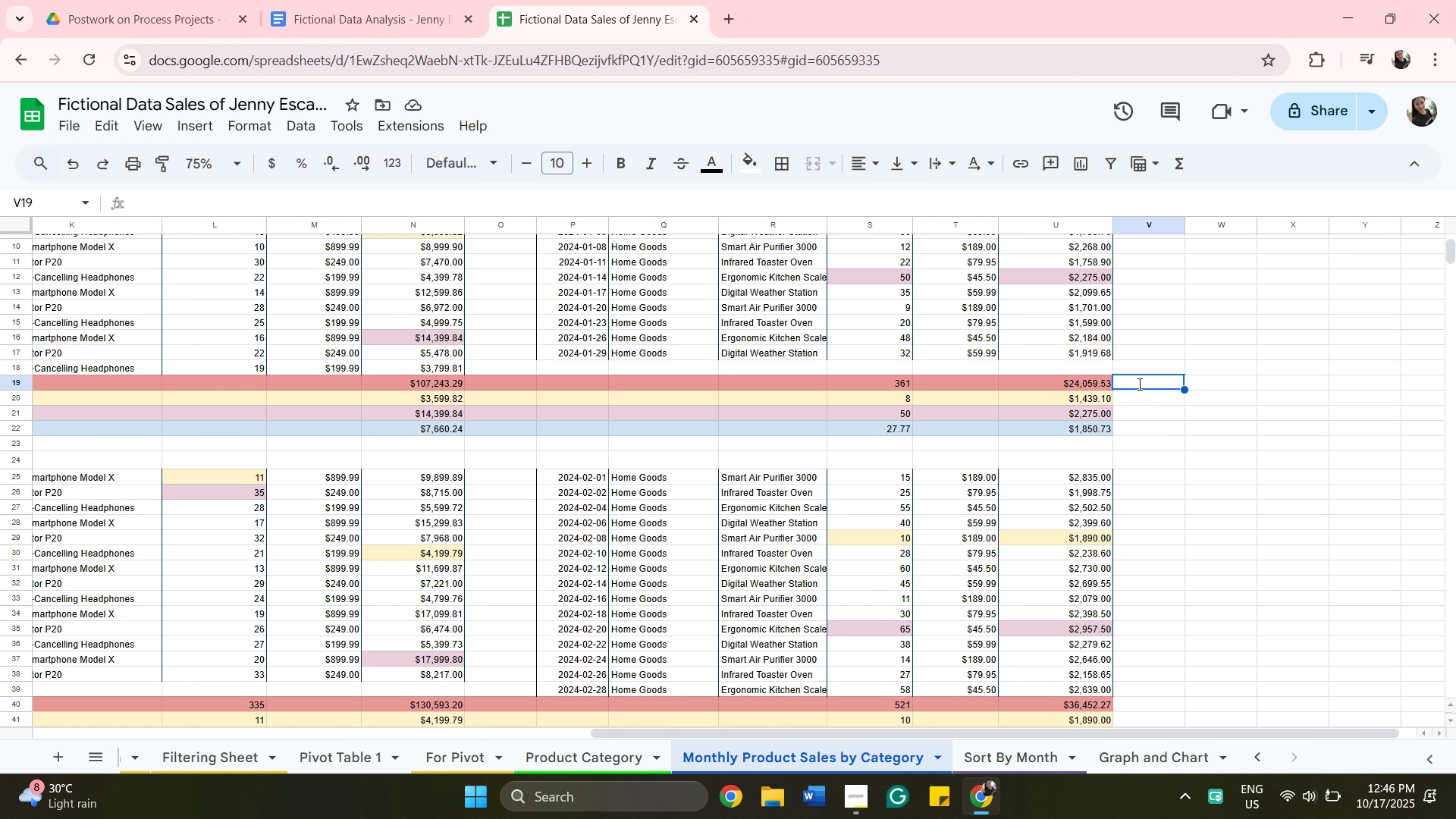 
type(=su)
 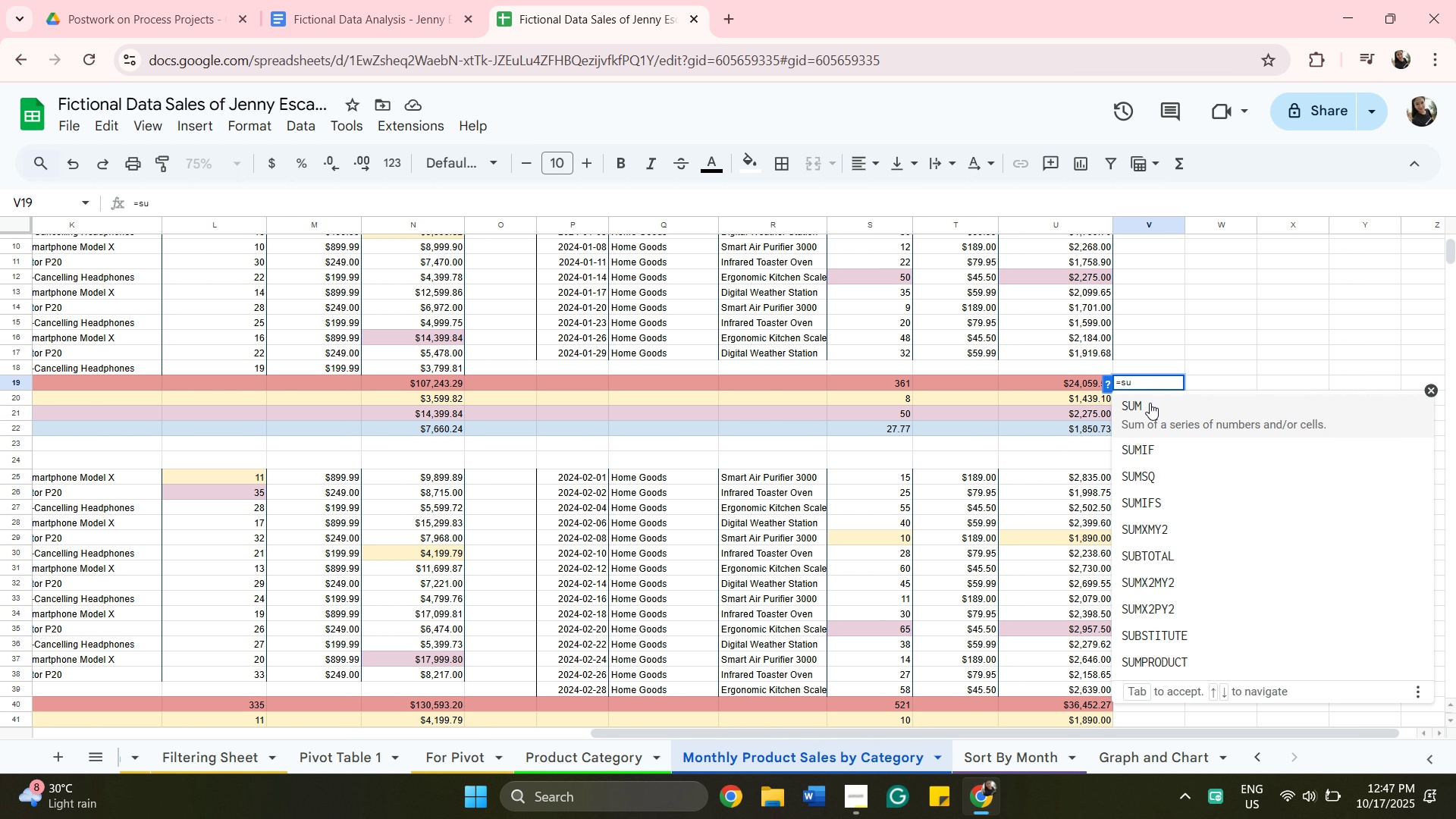 
left_click([1151, 407])
 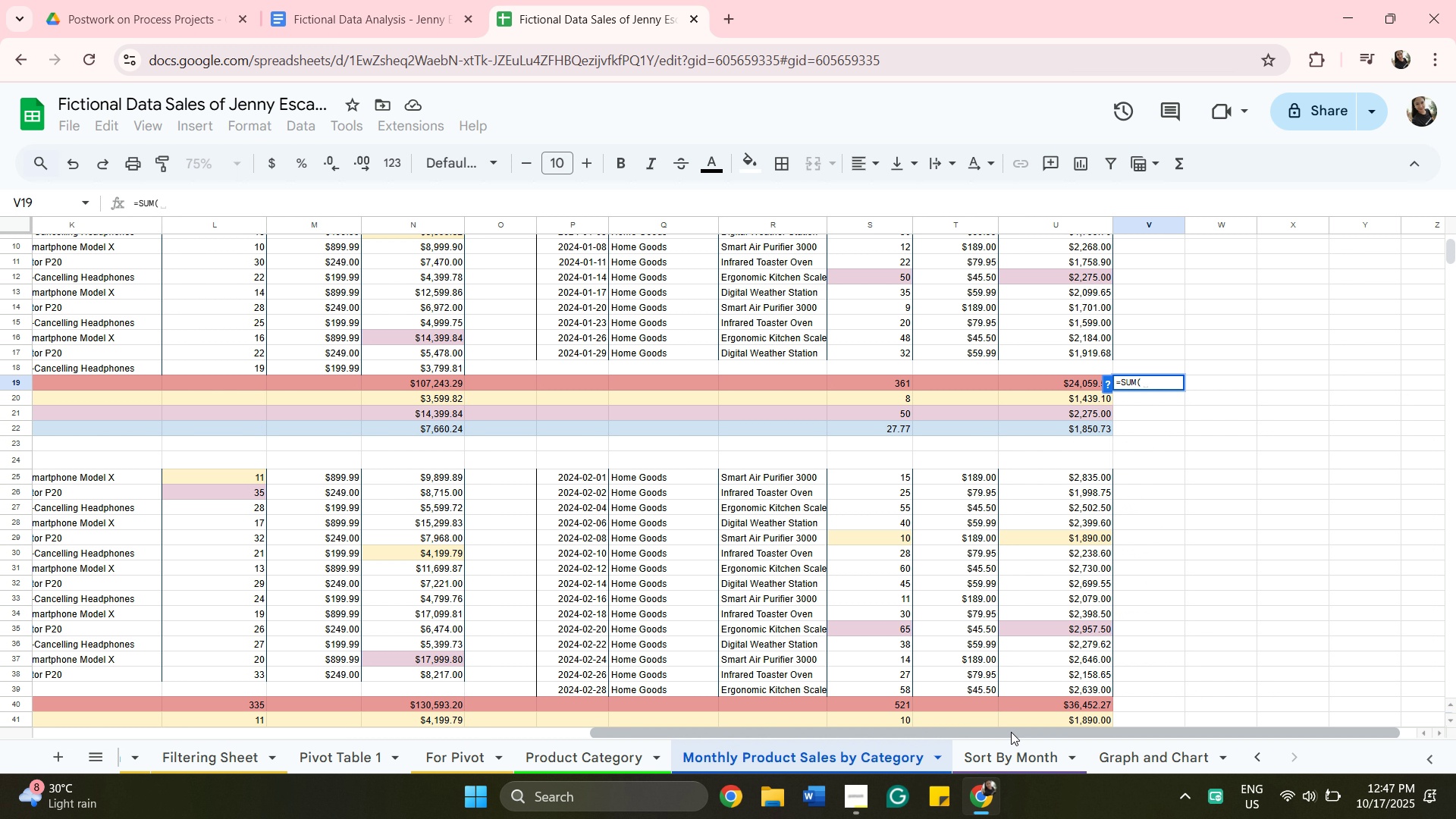 
left_click_drag(start_coordinate=[1011, 732], to_coordinate=[428, 647])
 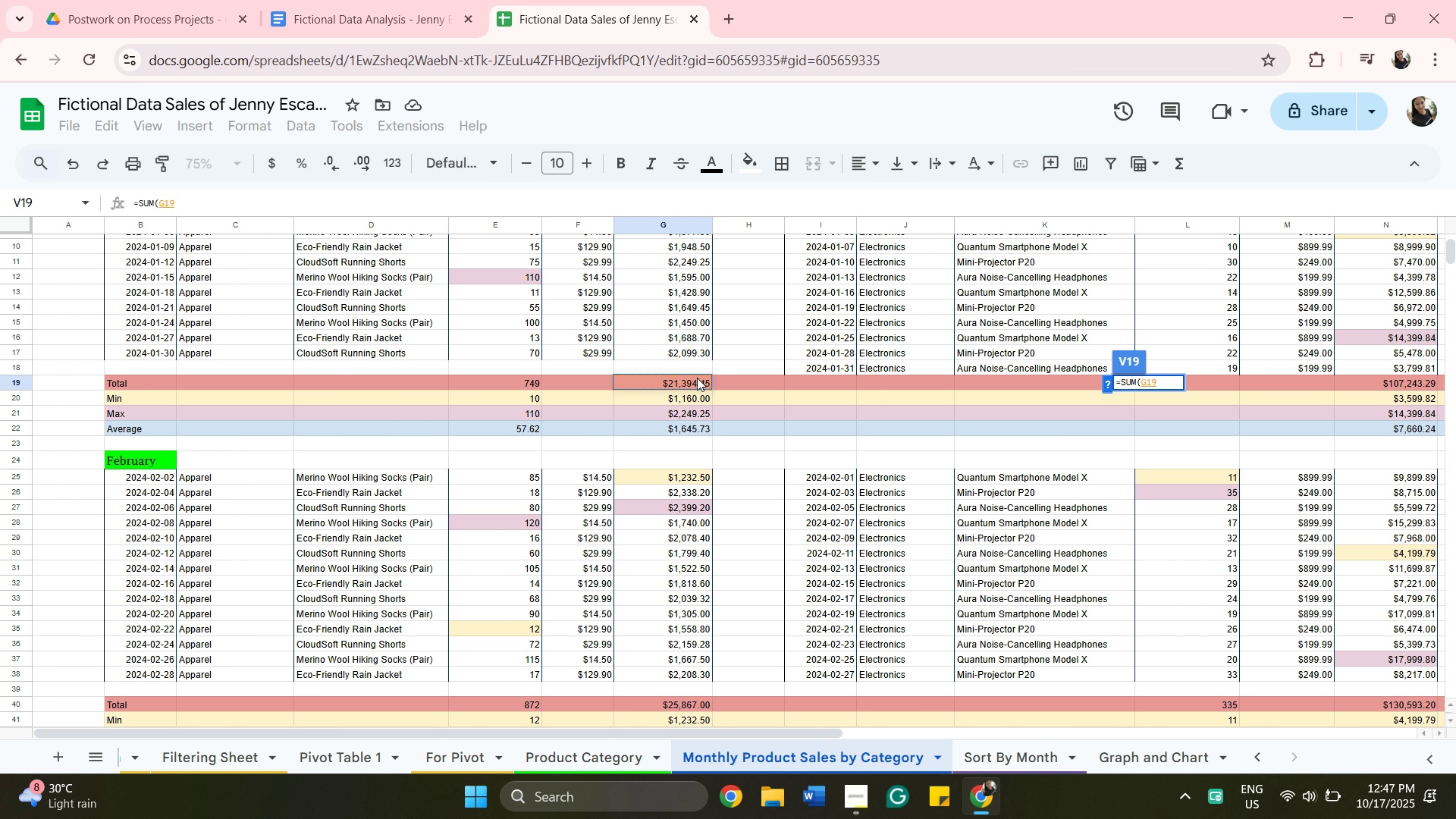 
key(Comma)
 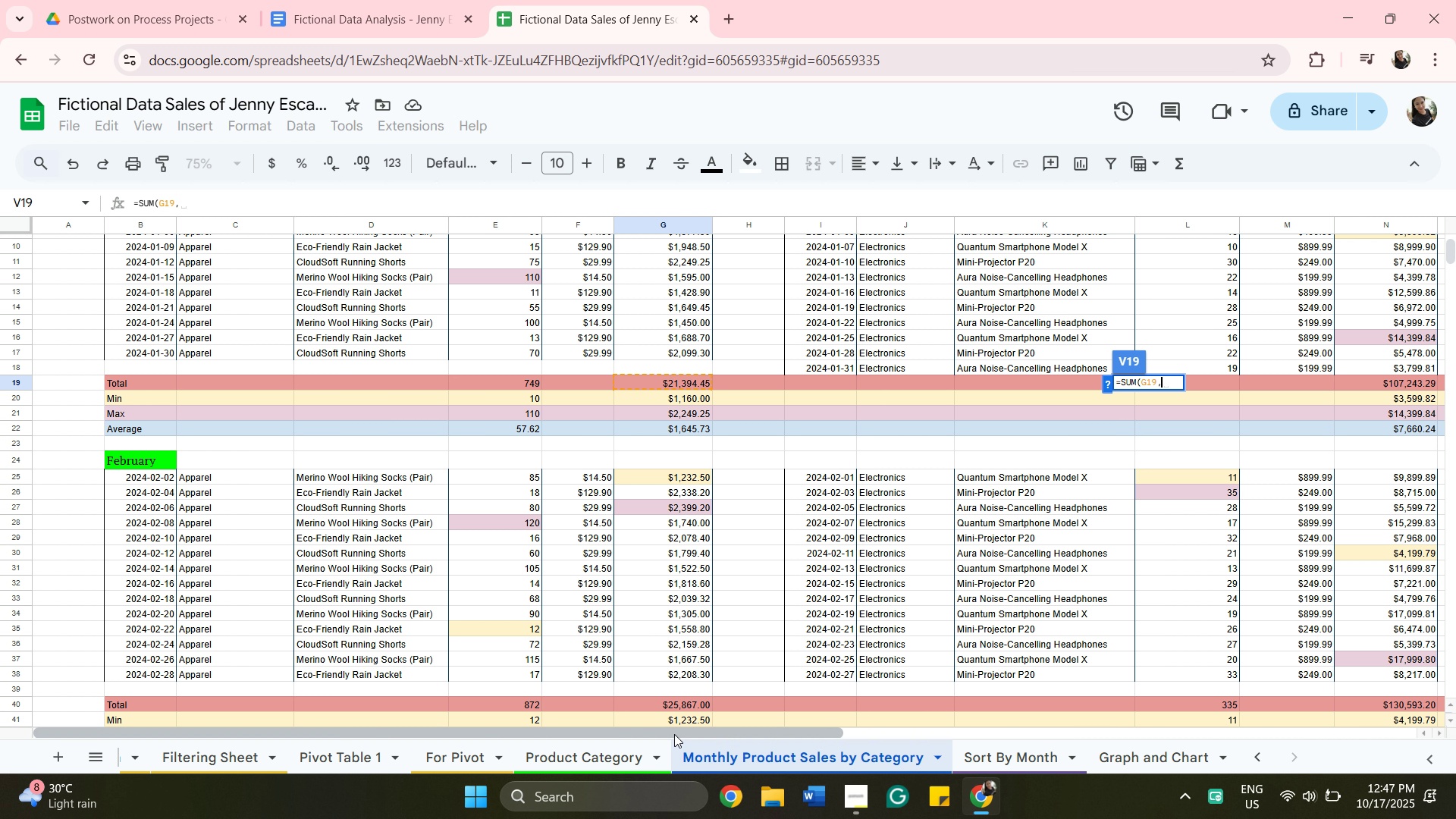 
left_click_drag(start_coordinate=[674, 732], to_coordinate=[931, 736])
 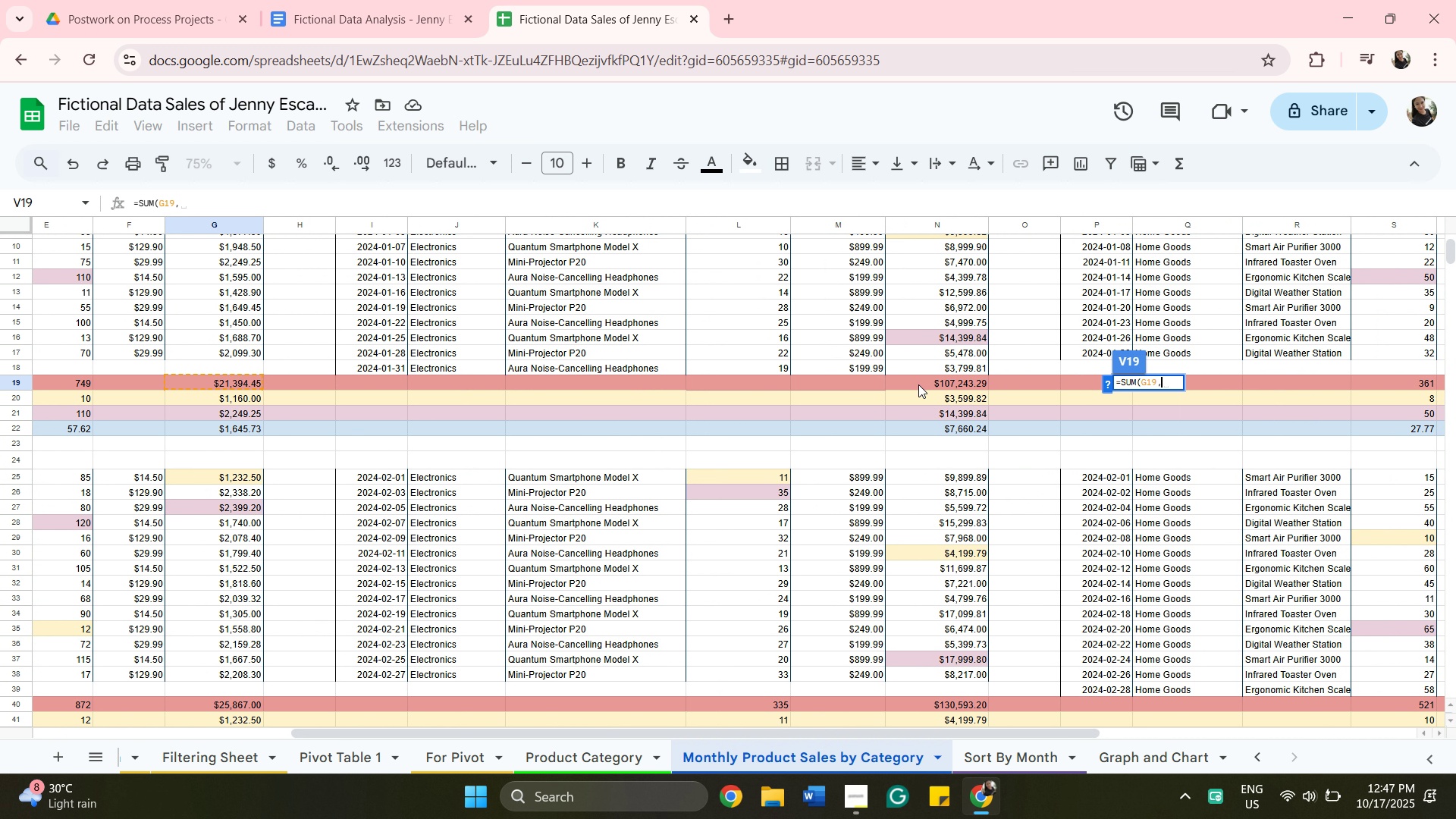 
left_click([918, 384])
 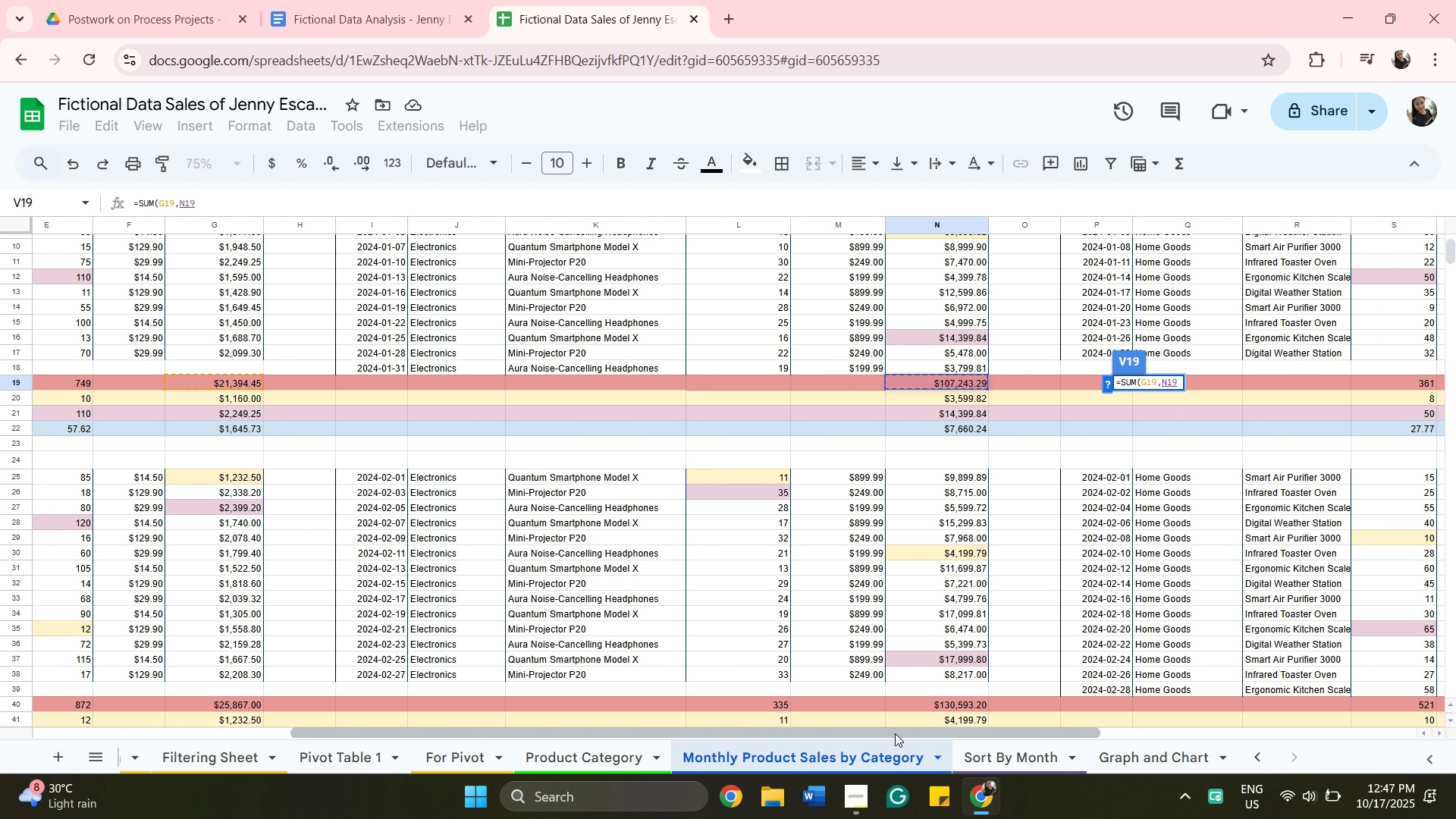 
left_click_drag(start_coordinate=[895, 733], to_coordinate=[1201, 736])
 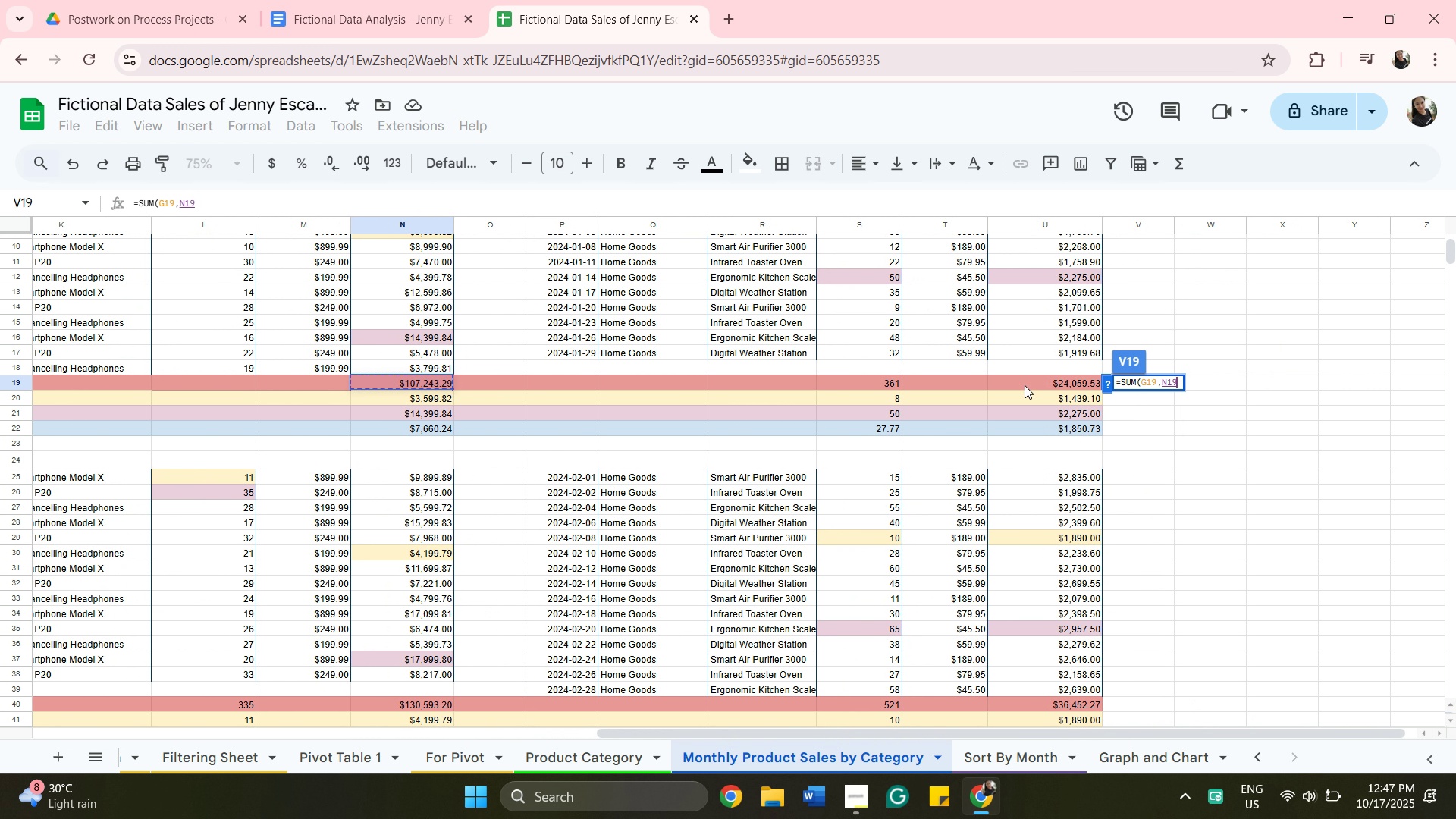 
left_click([1025, 385])
 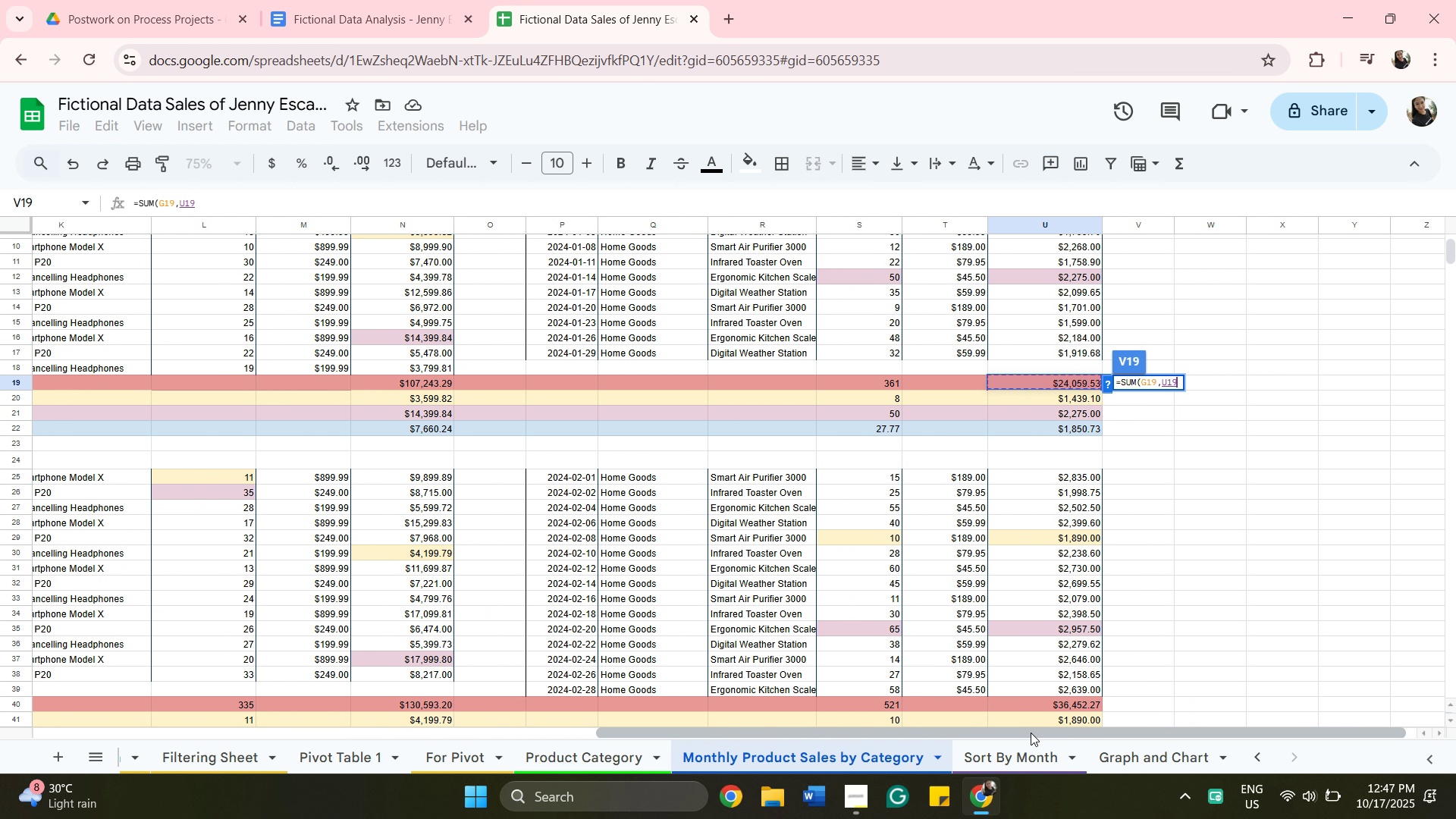 
left_click_drag(start_coordinate=[1031, 733], to_coordinate=[1052, 732])
 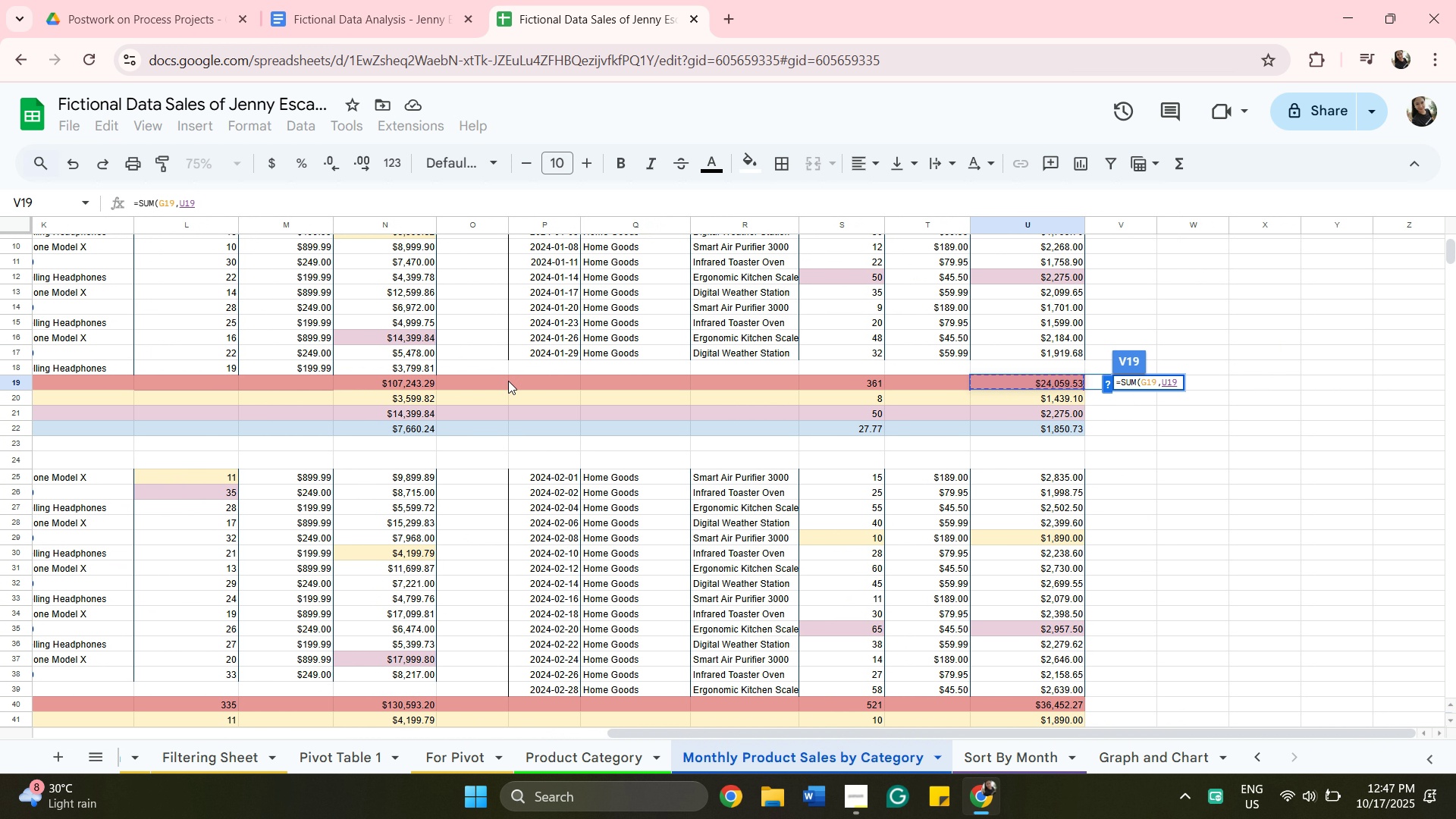 
left_click([398, 384])
 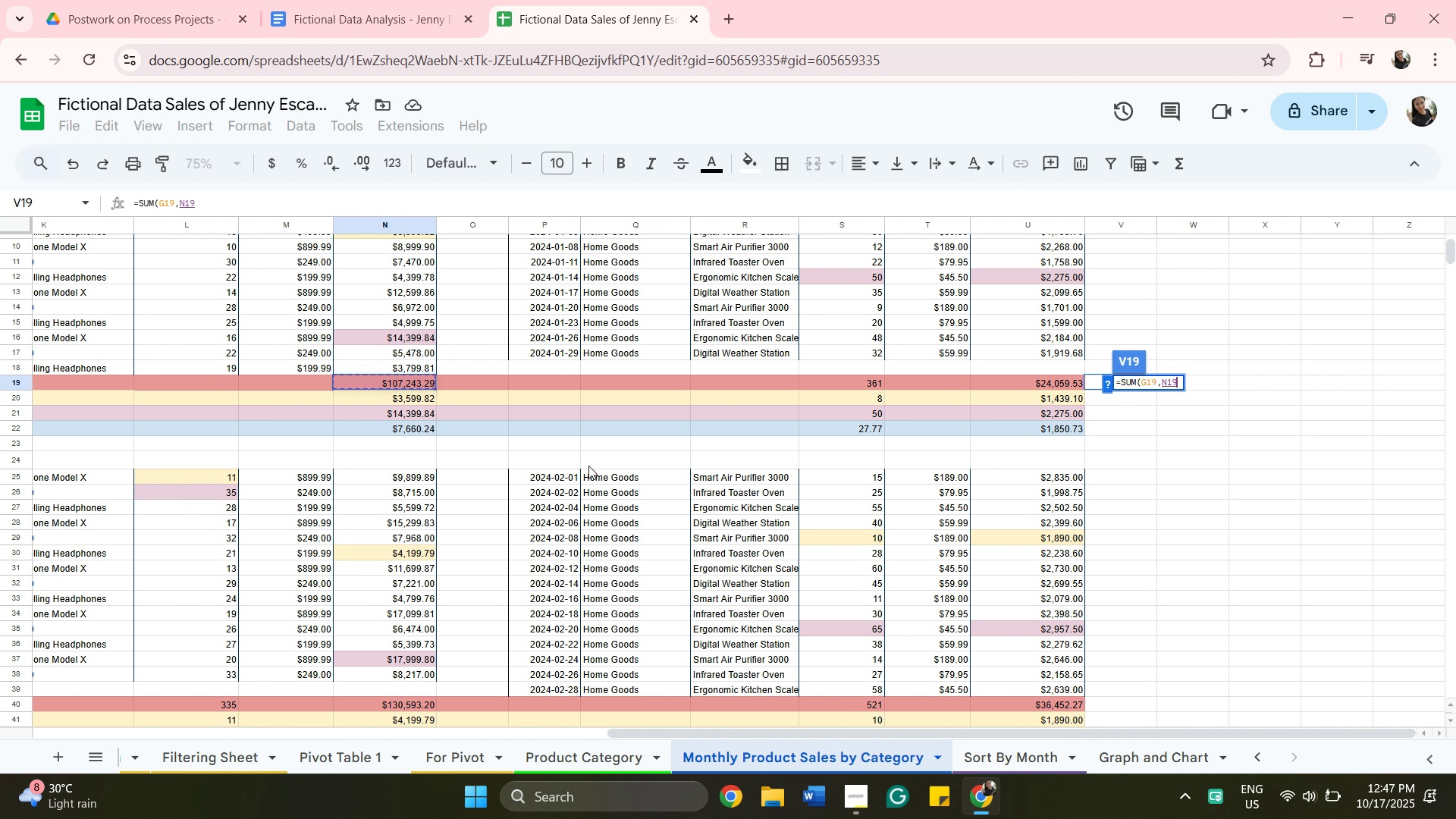 
key(Comma)
 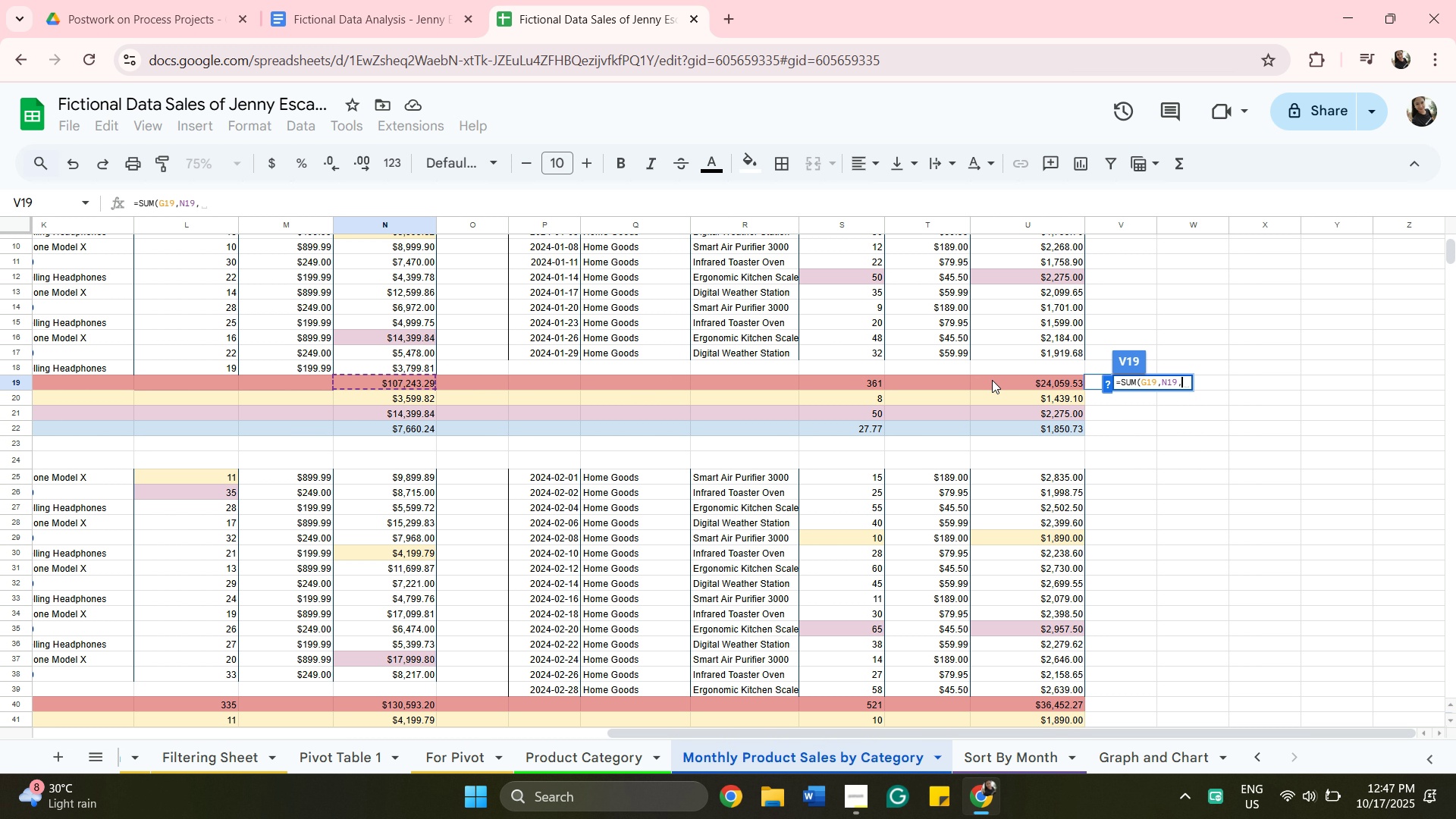 
left_click([993, 380])
 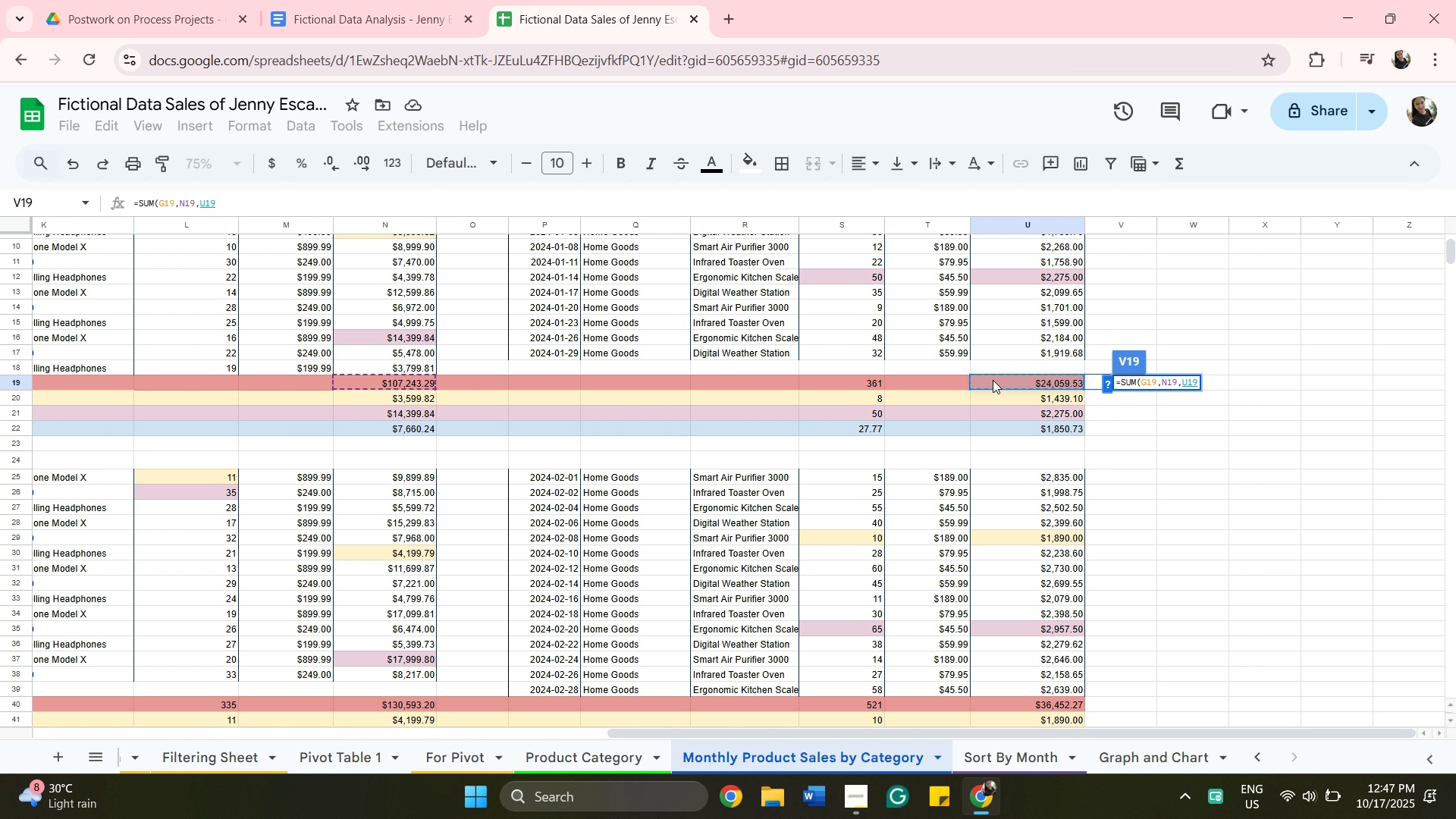 
key(Enter)
 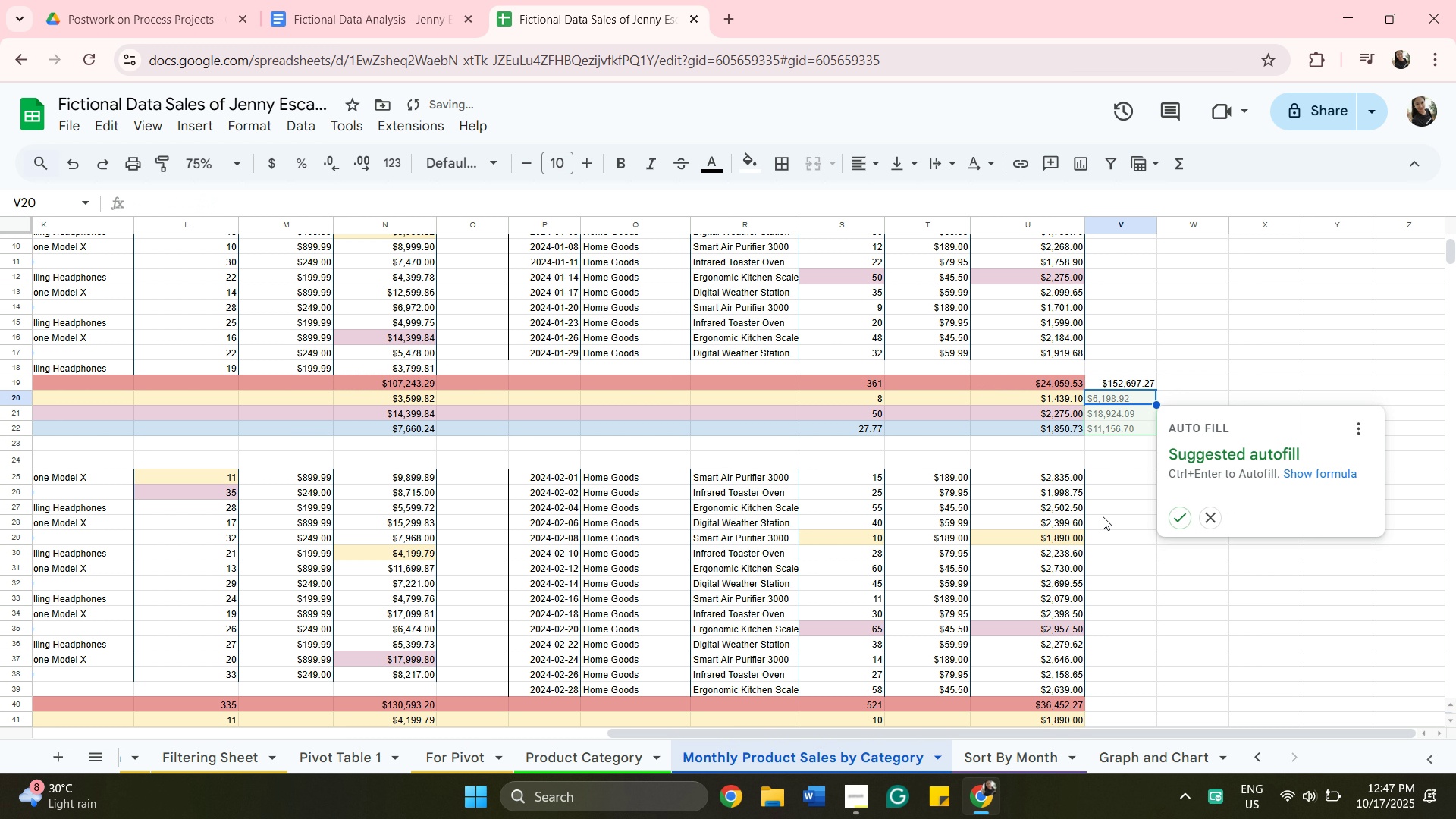 
left_click([1135, 578])
 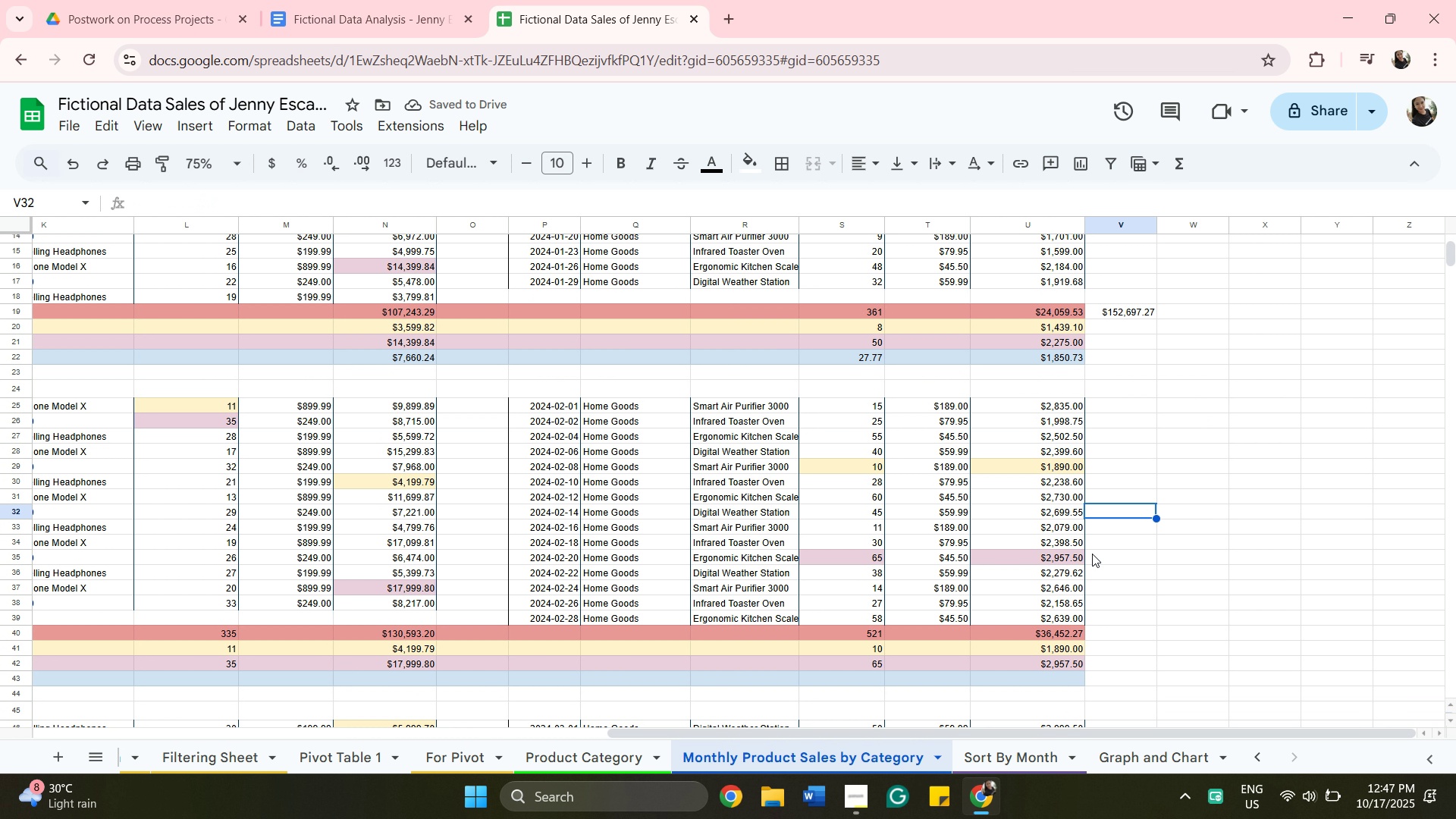 
scroll: coordinate [1092, 554], scroll_direction: down, amount: 6.0
 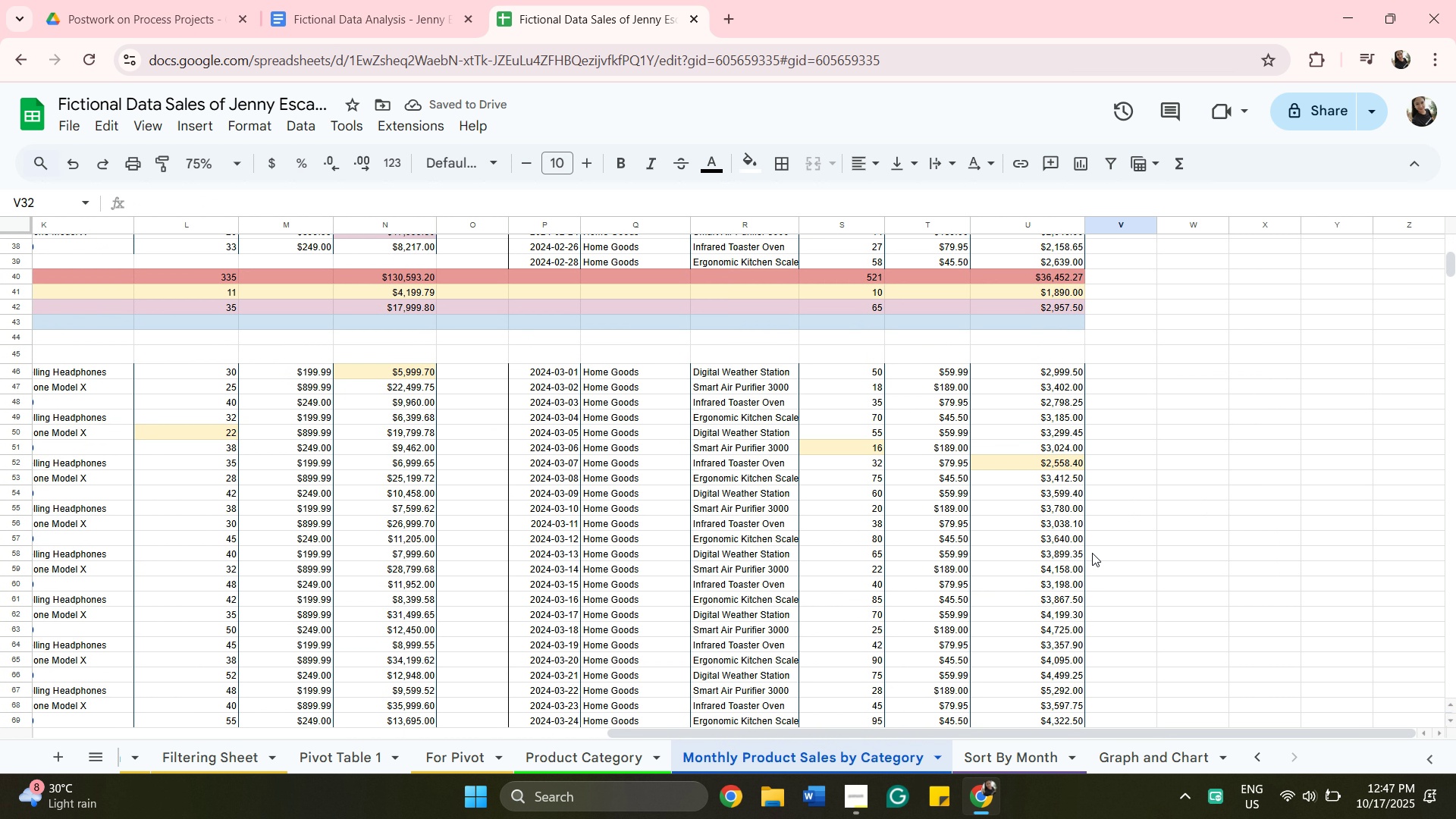 
scroll: coordinate [1067, 521], scroll_direction: up, amount: 4.0
 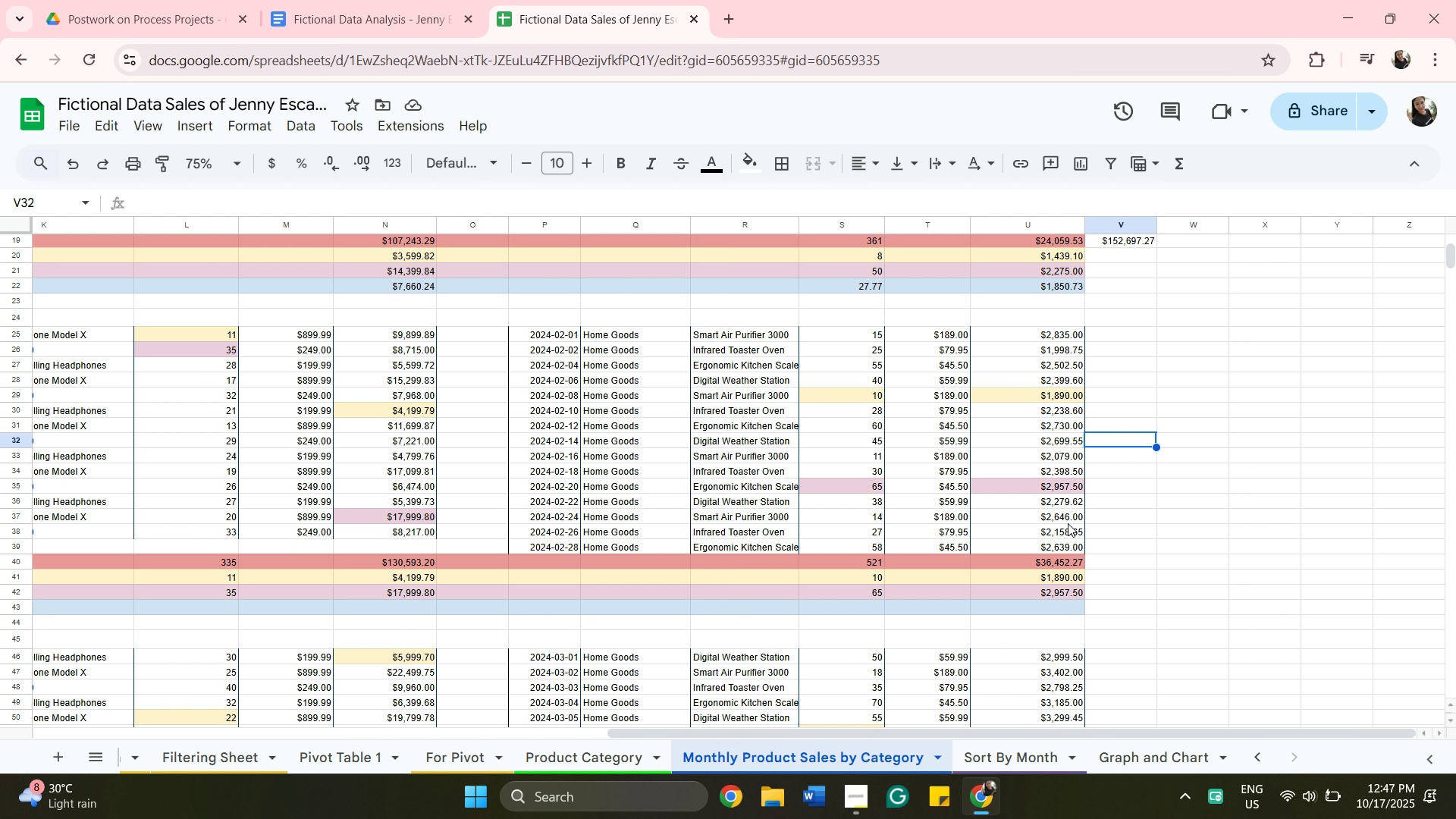 
scroll: coordinate [1068, 524], scroll_direction: down, amount: 1.0
 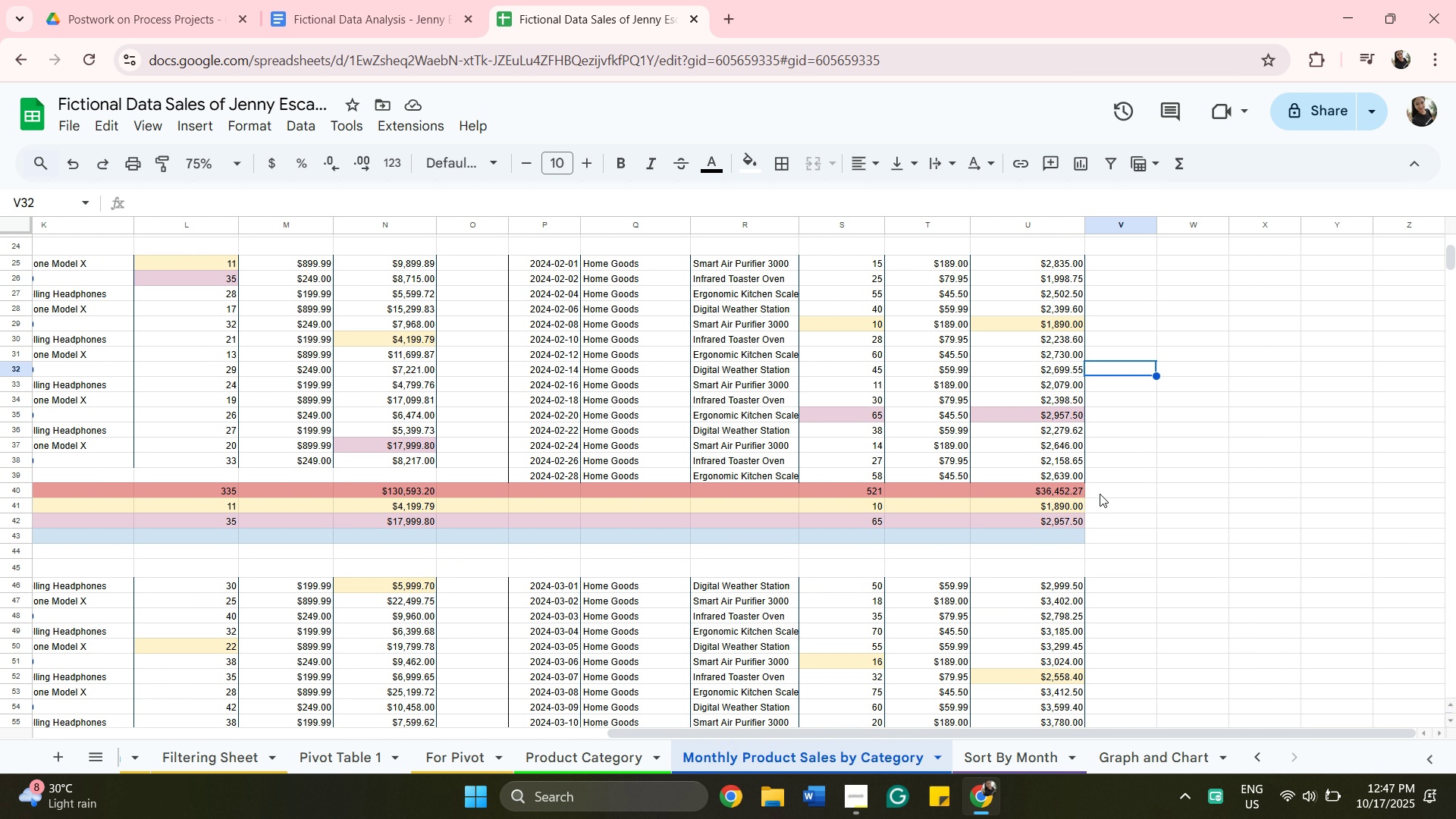 
left_click([1100, 494])
 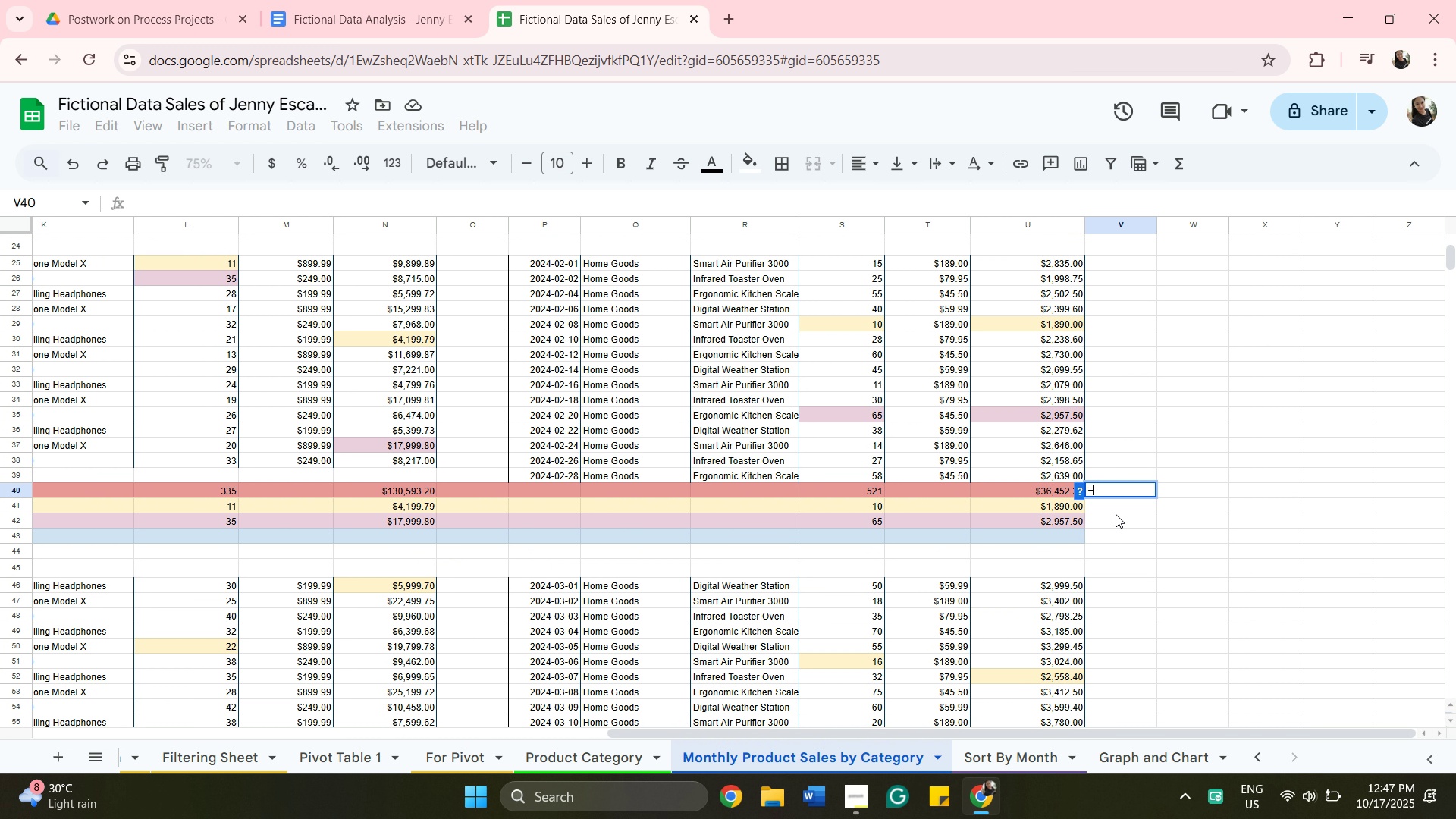 
type(=su)
 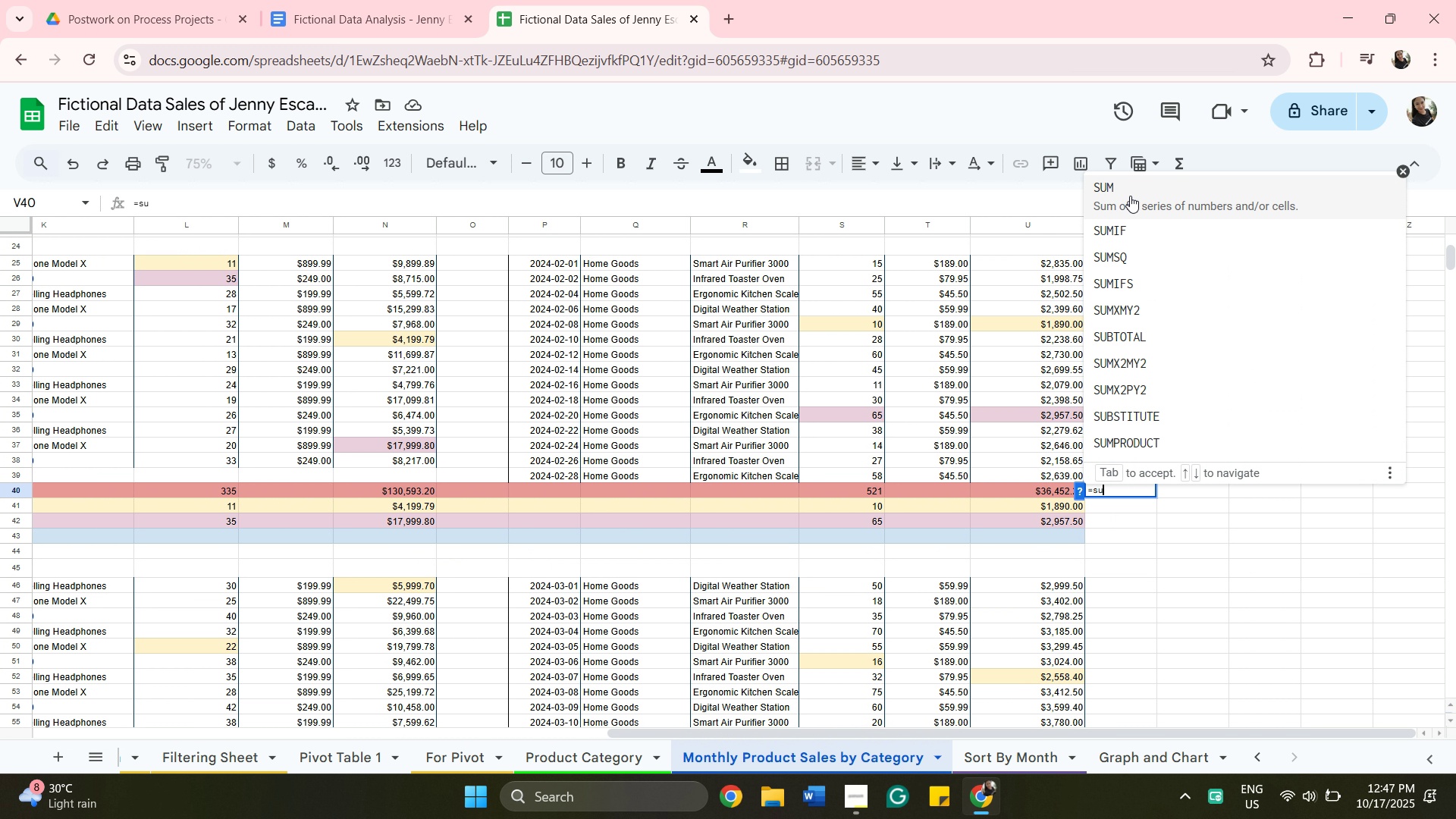 
left_click([1130, 193])
 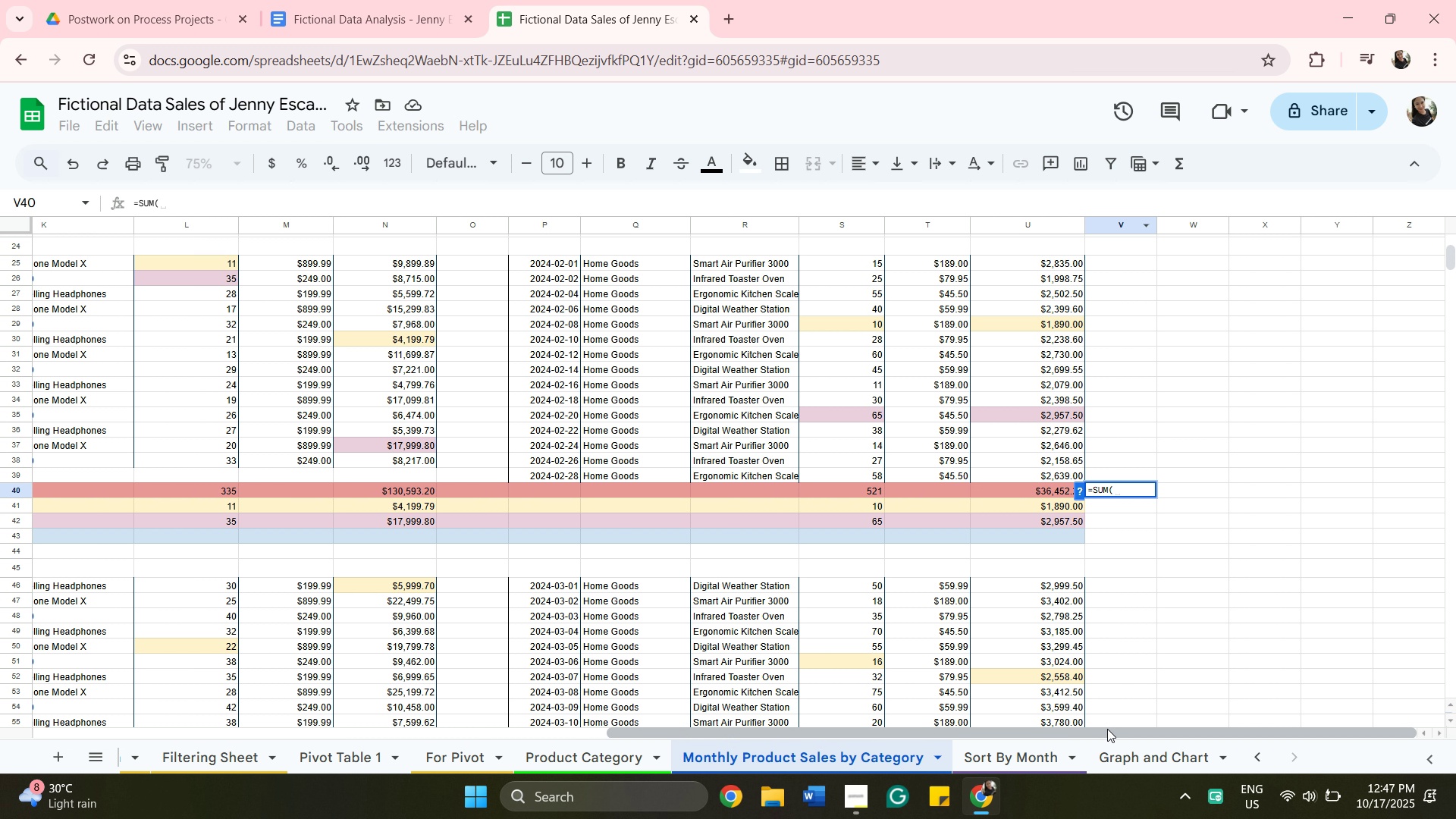 
left_click_drag(start_coordinate=[1109, 729], to_coordinate=[535, 758])
 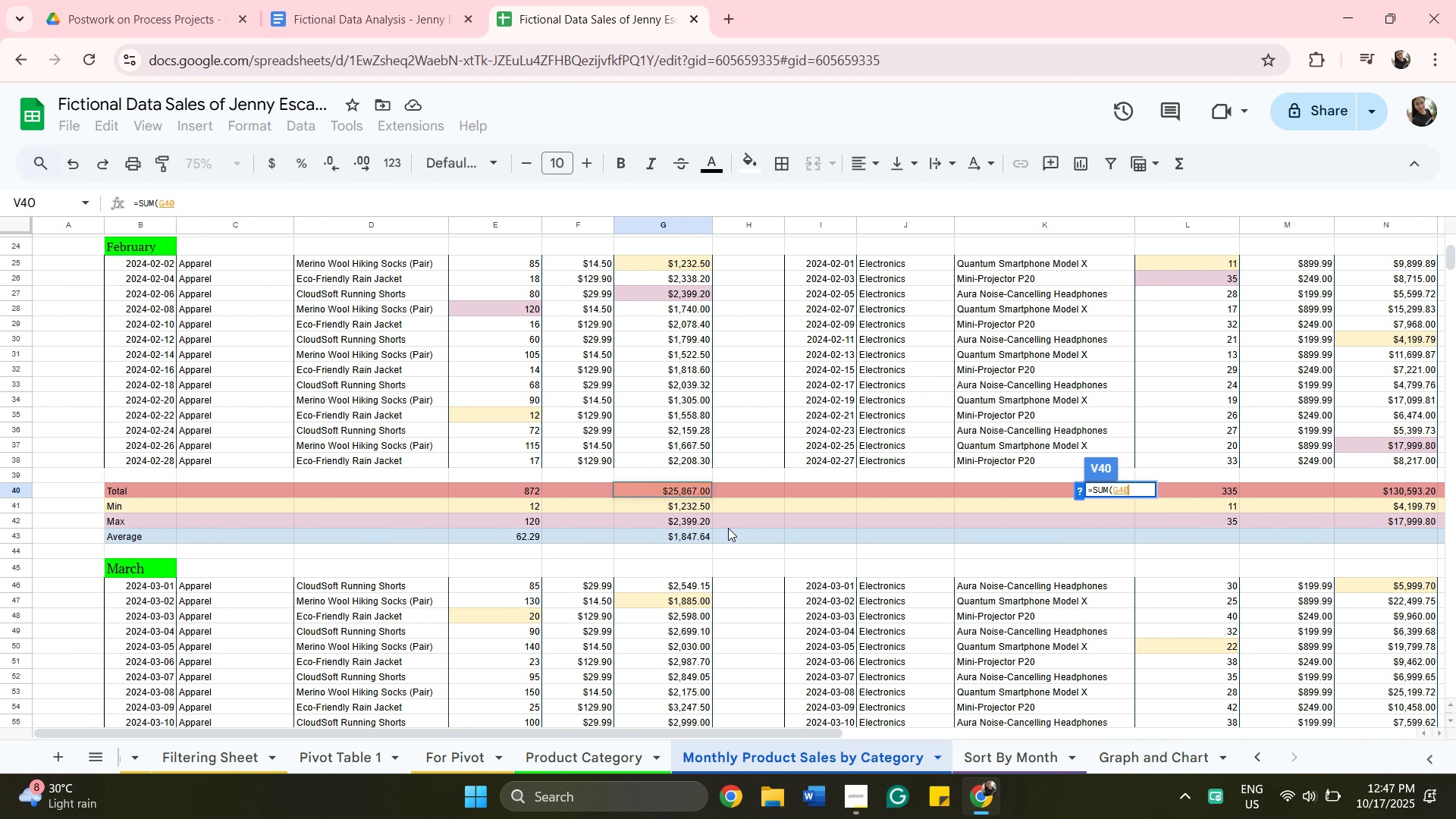 
key(Comma)
 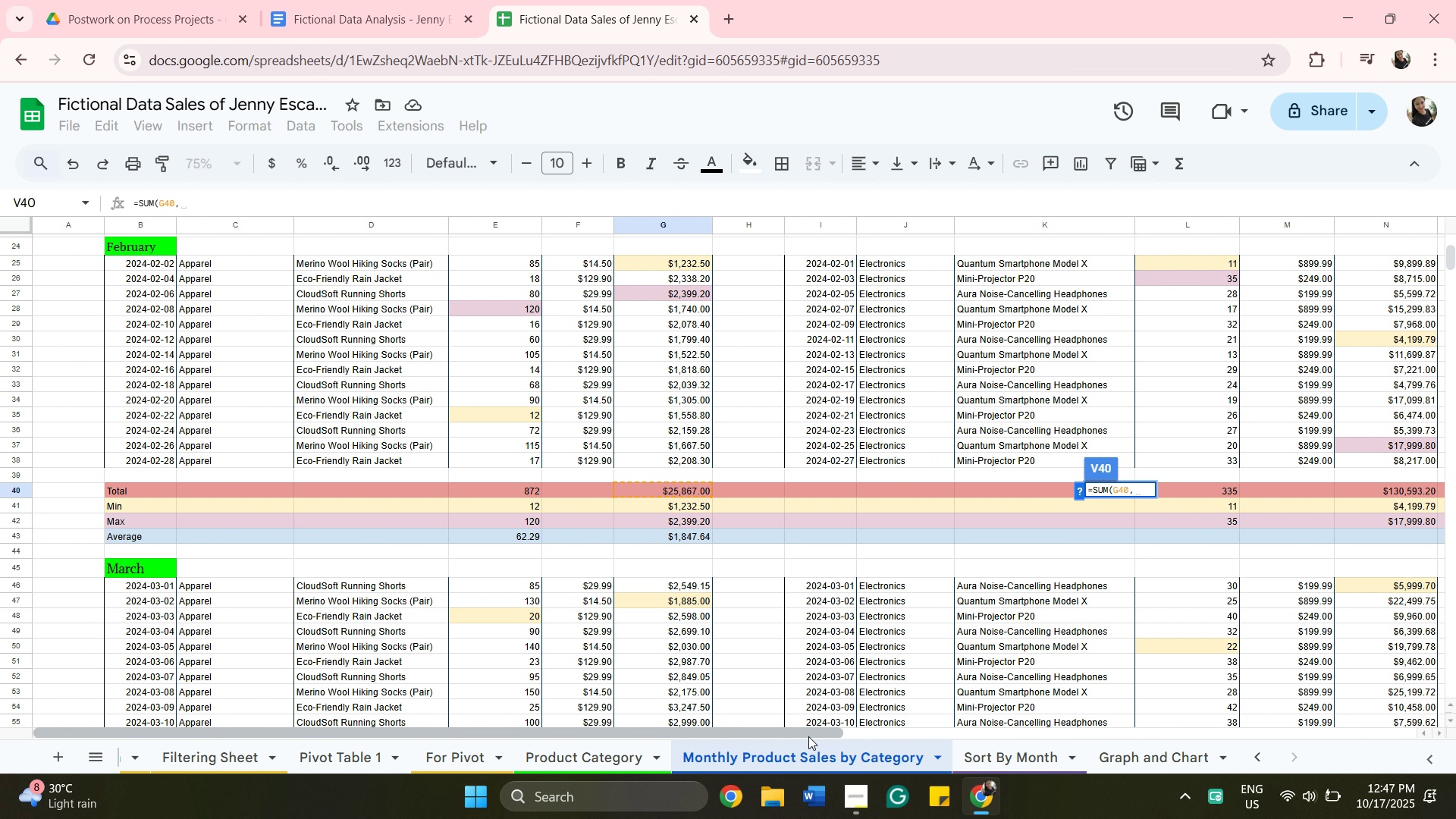 
left_click_drag(start_coordinate=[808, 735], to_coordinate=[1153, 735])
 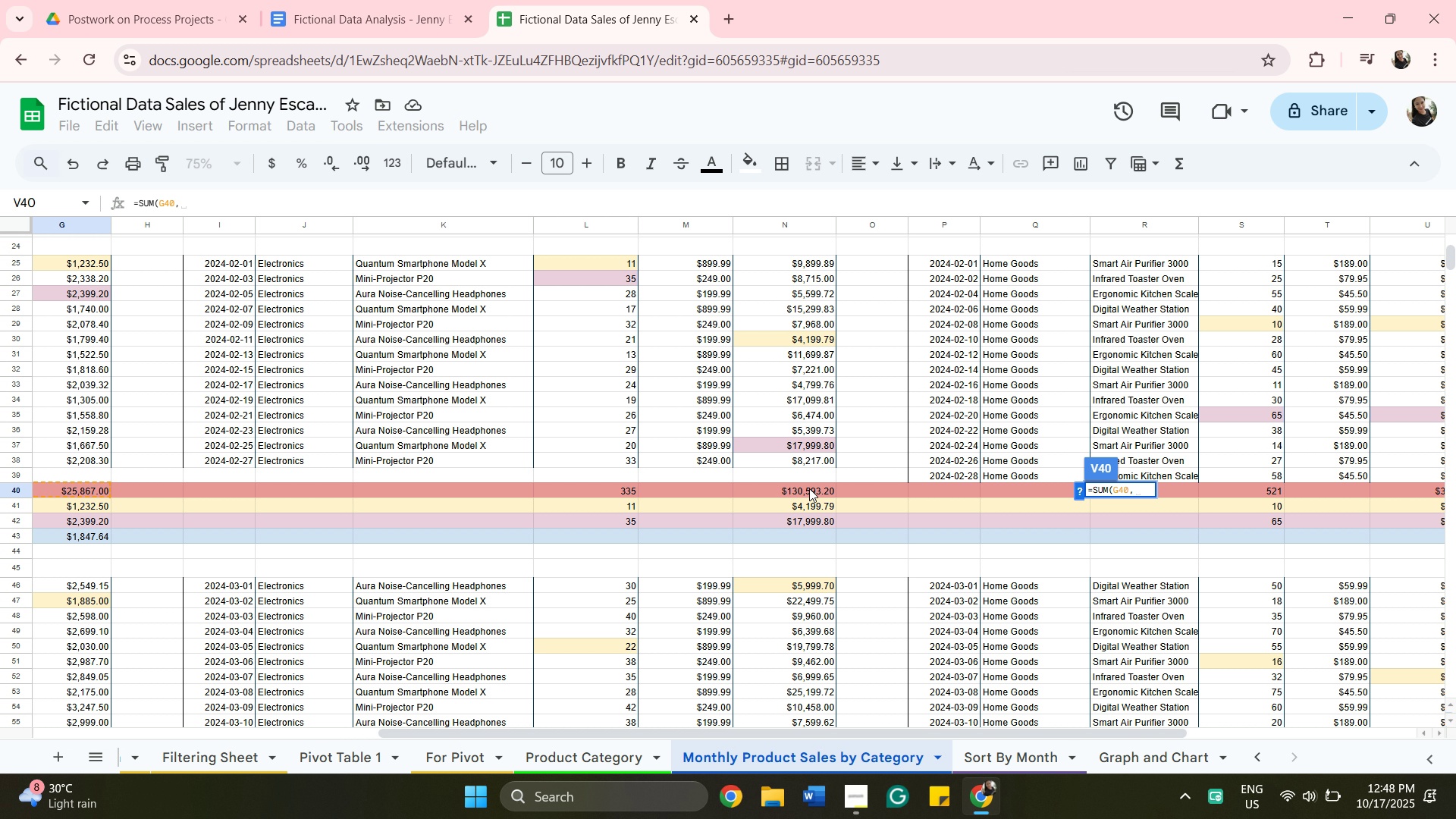 
left_click([809, 488])
 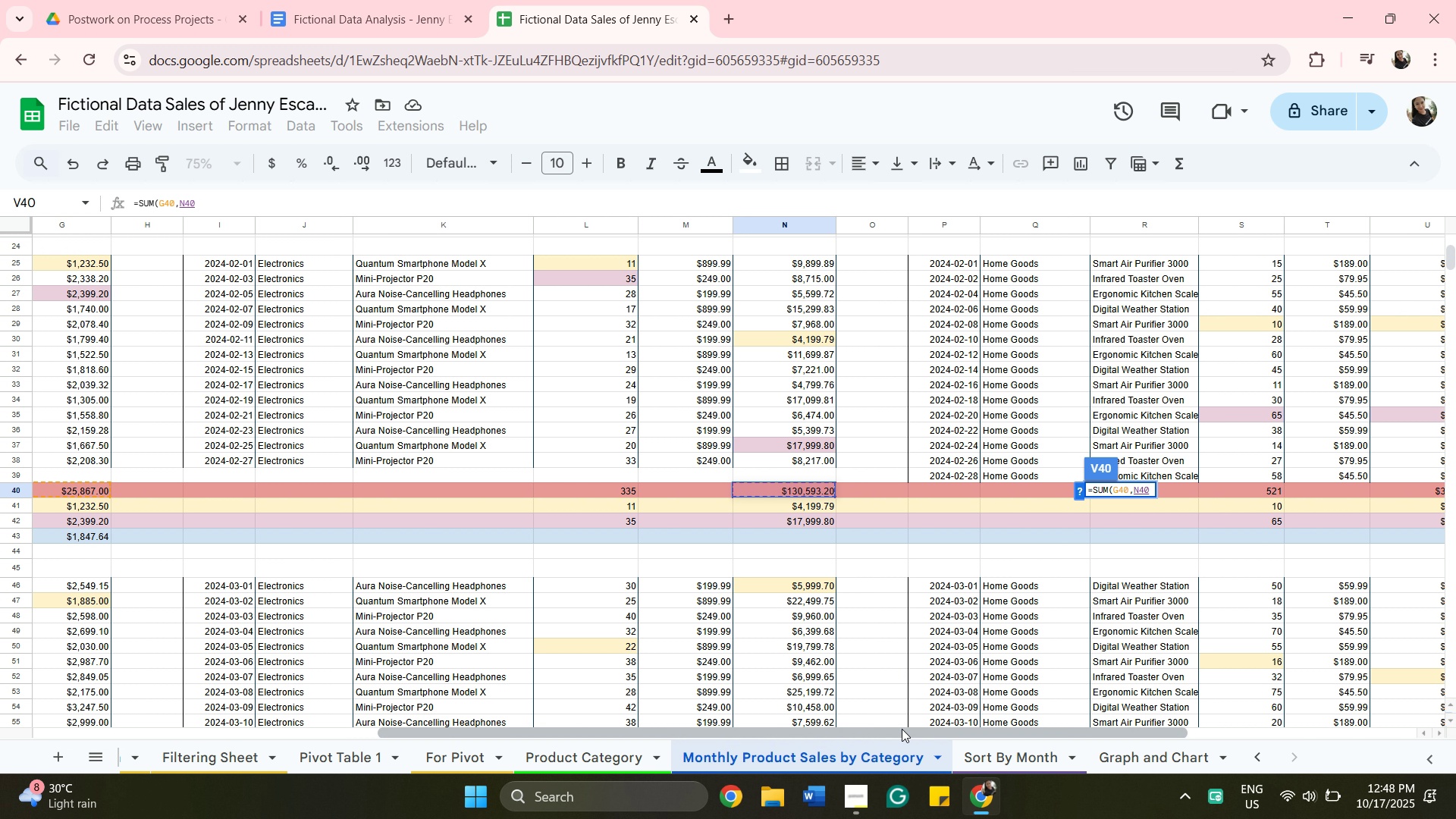 
left_click_drag(start_coordinate=[902, 729], to_coordinate=[1175, 716])
 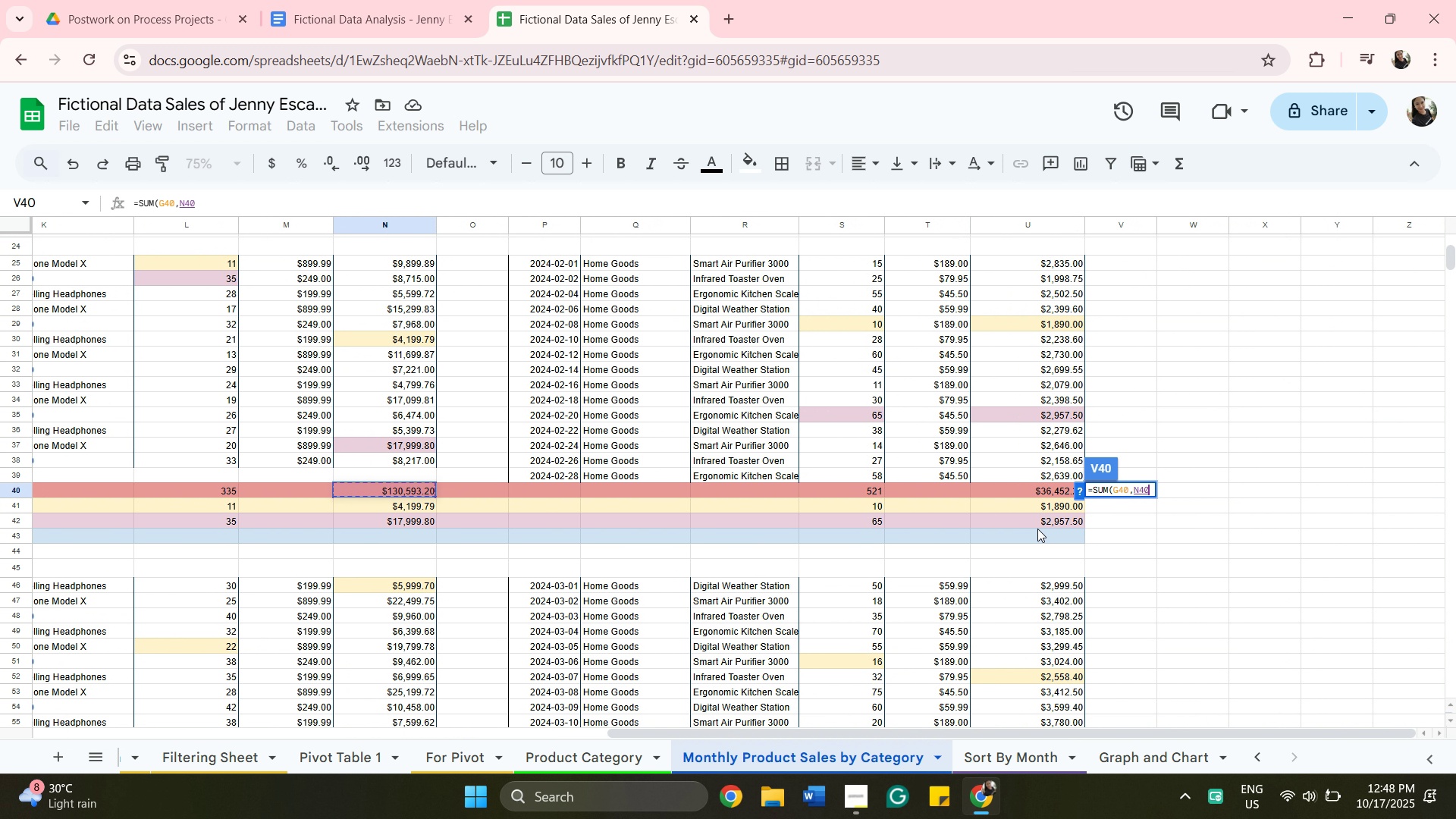 
key(Comma)
 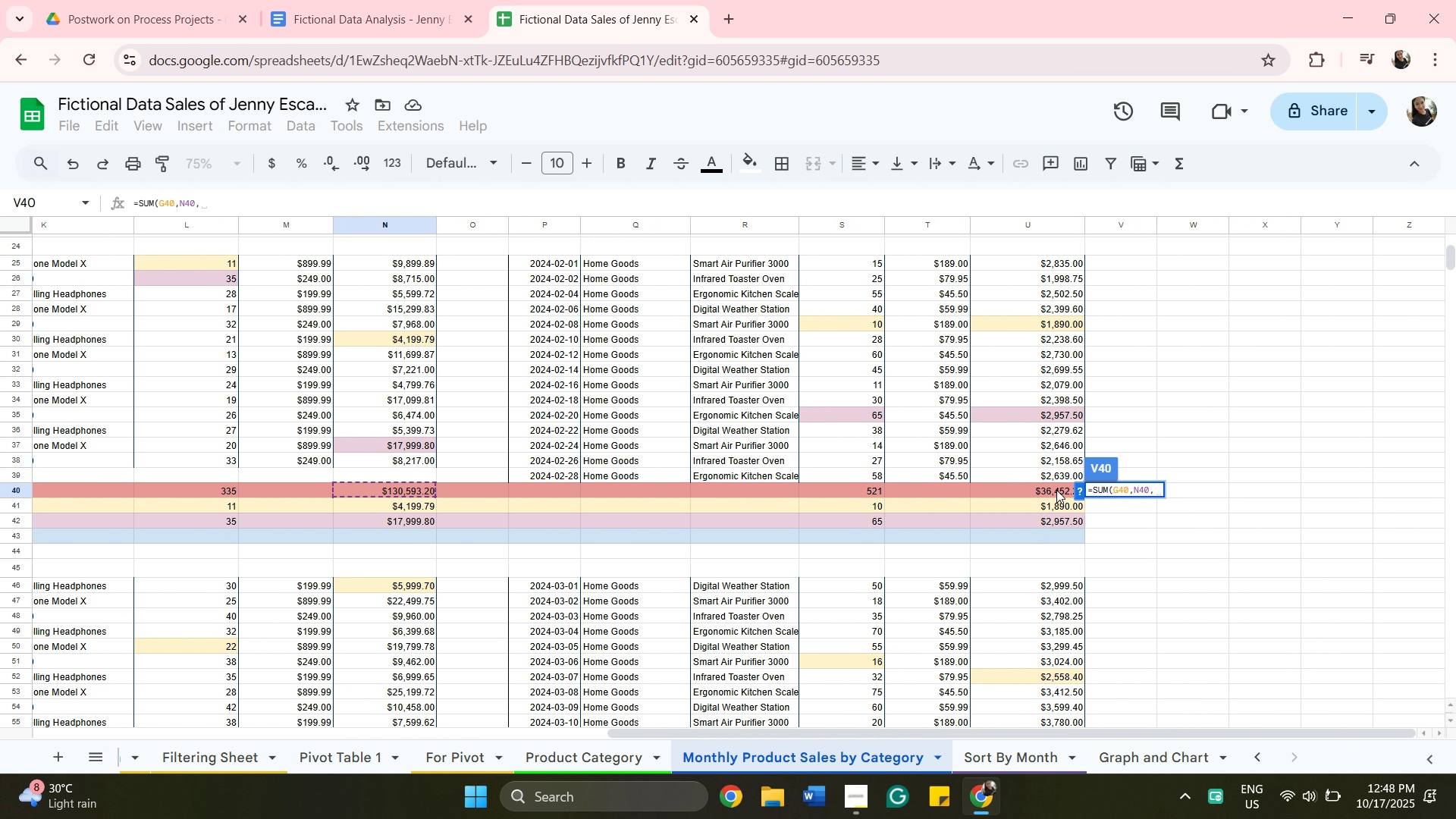 
left_click([1056, 490])
 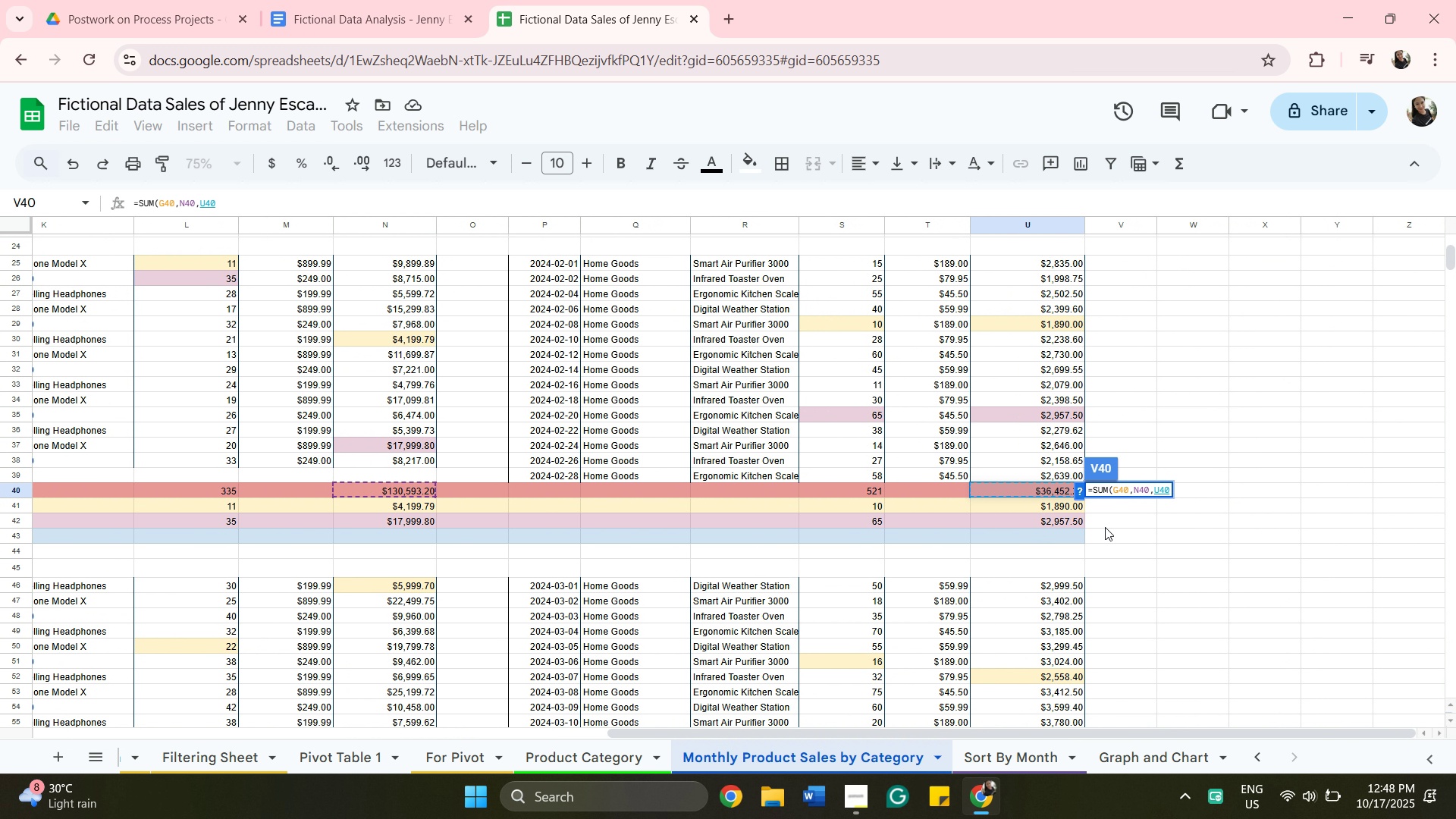 
key(Enter)
 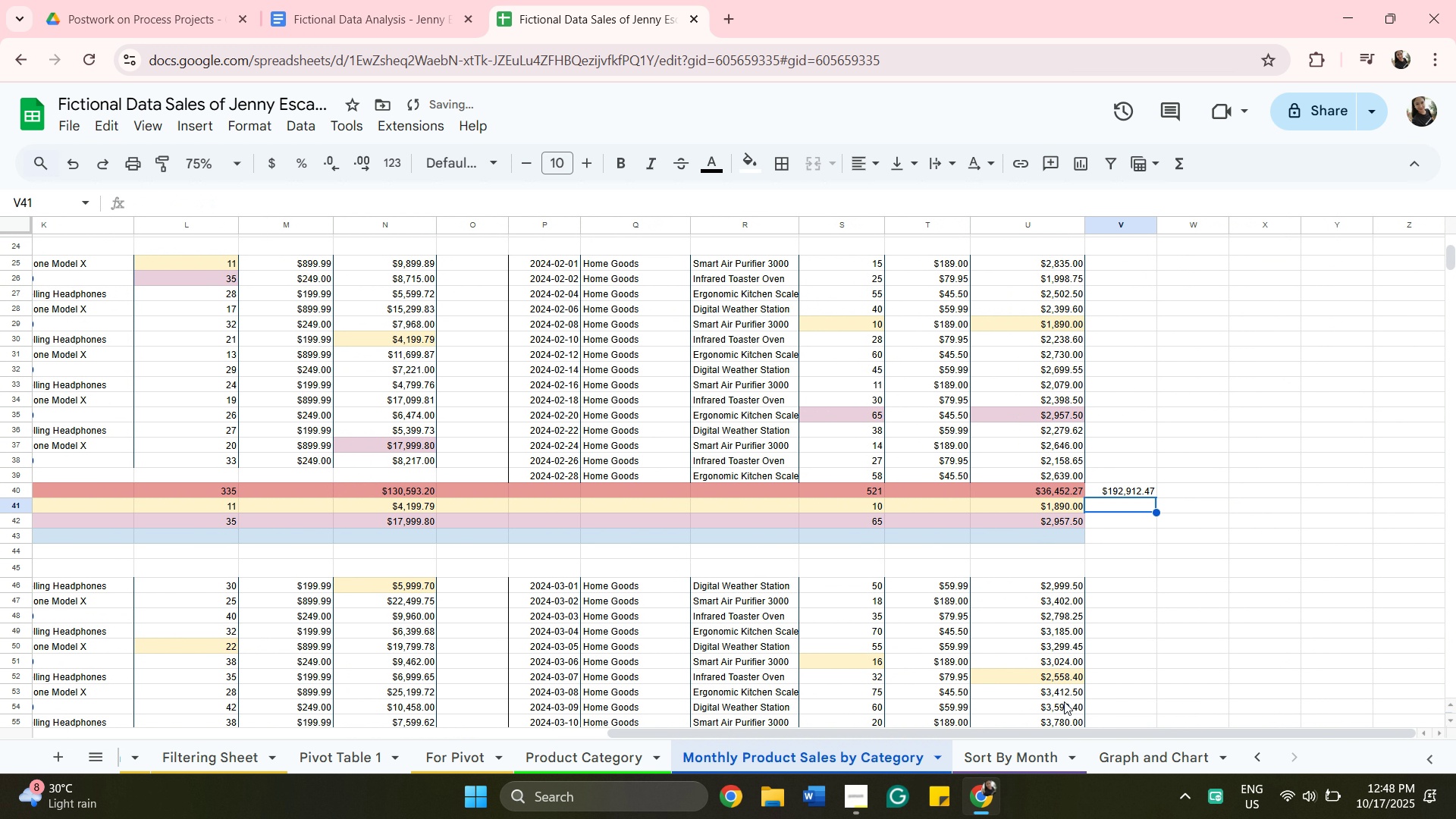 
scroll: coordinate [1064, 693], scroll_direction: down, amount: 6.0
 